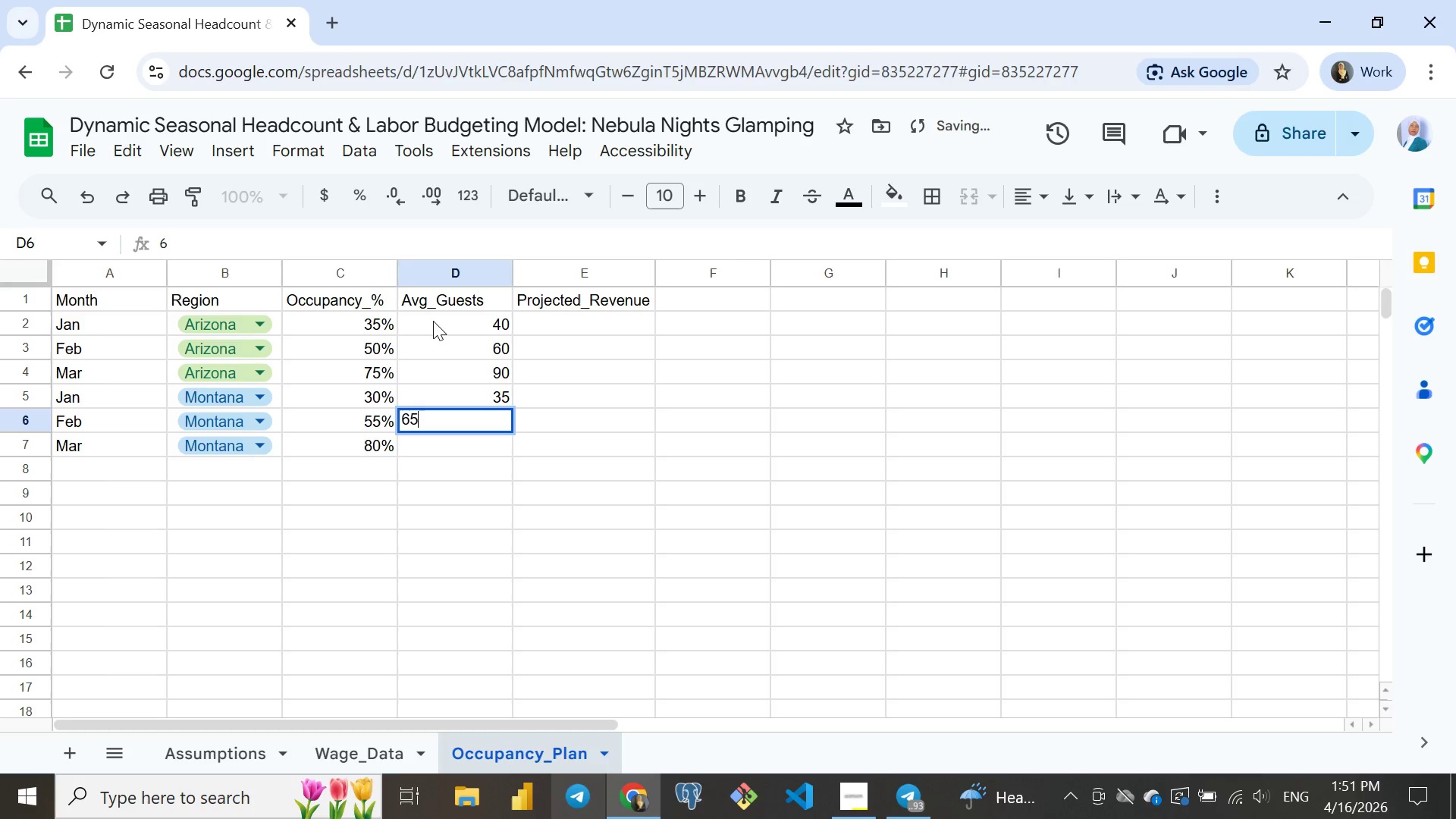 
type(65)
 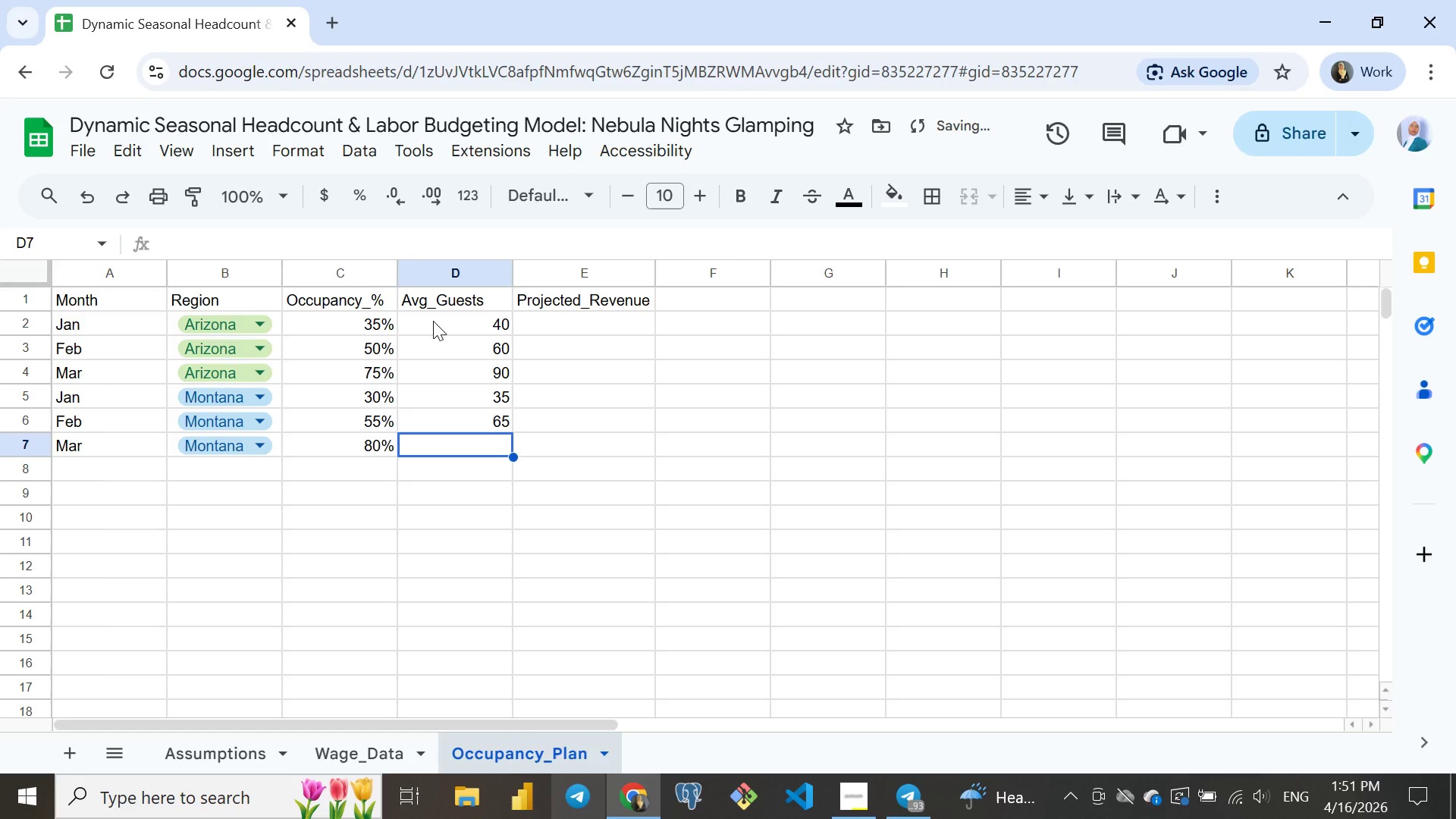 
key(Enter)
 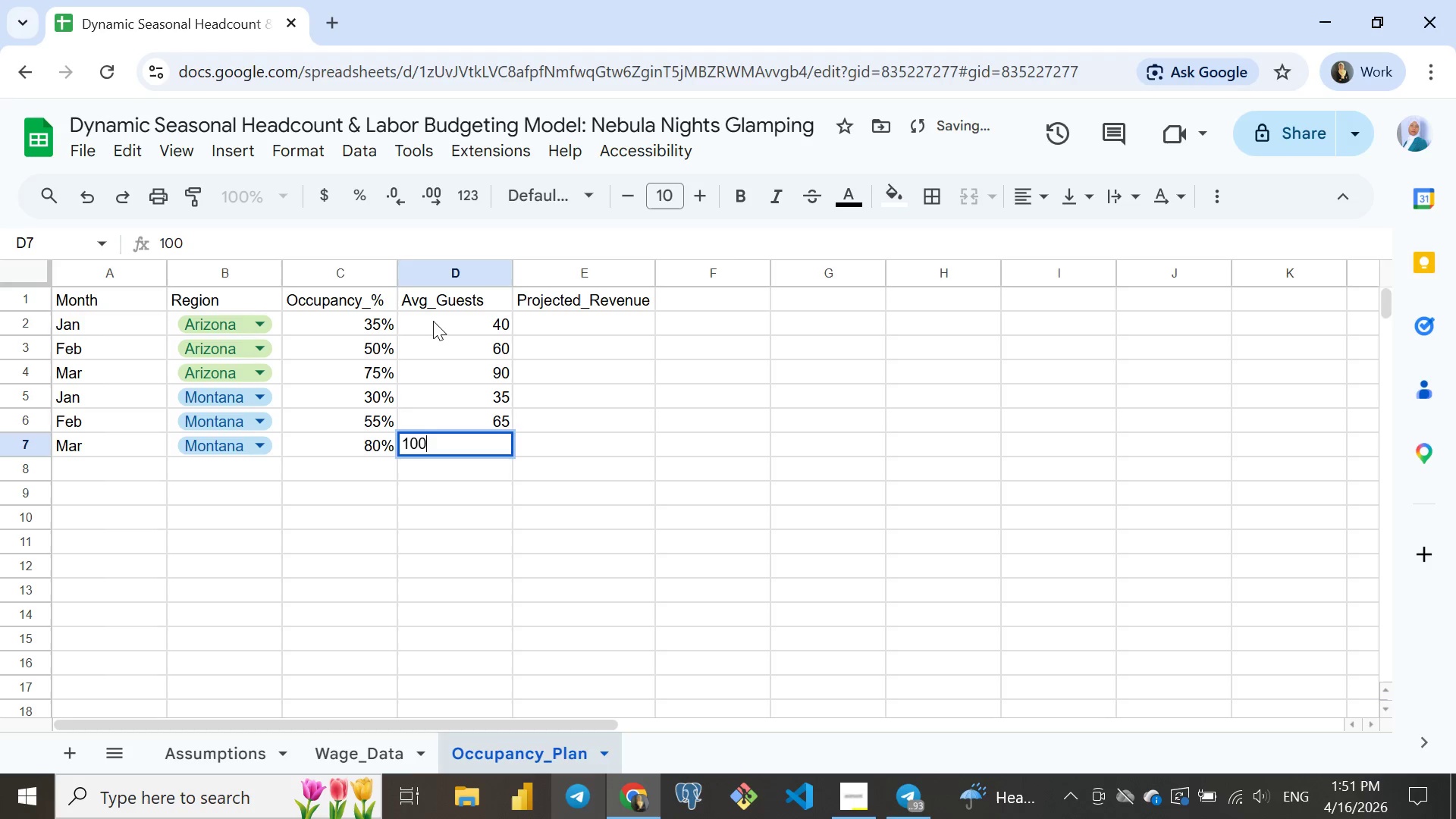 
type(100)
 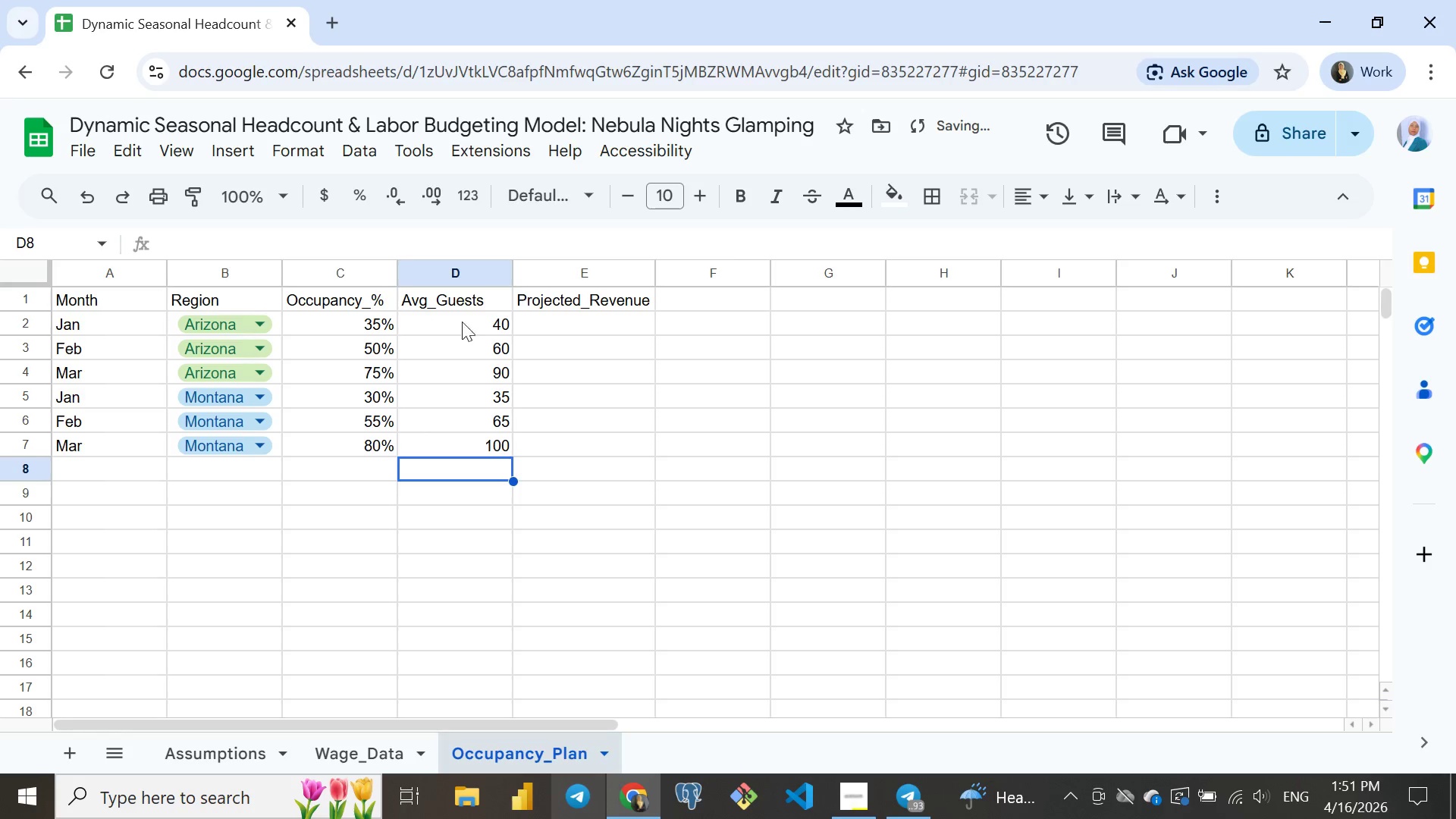 
key(Enter)
 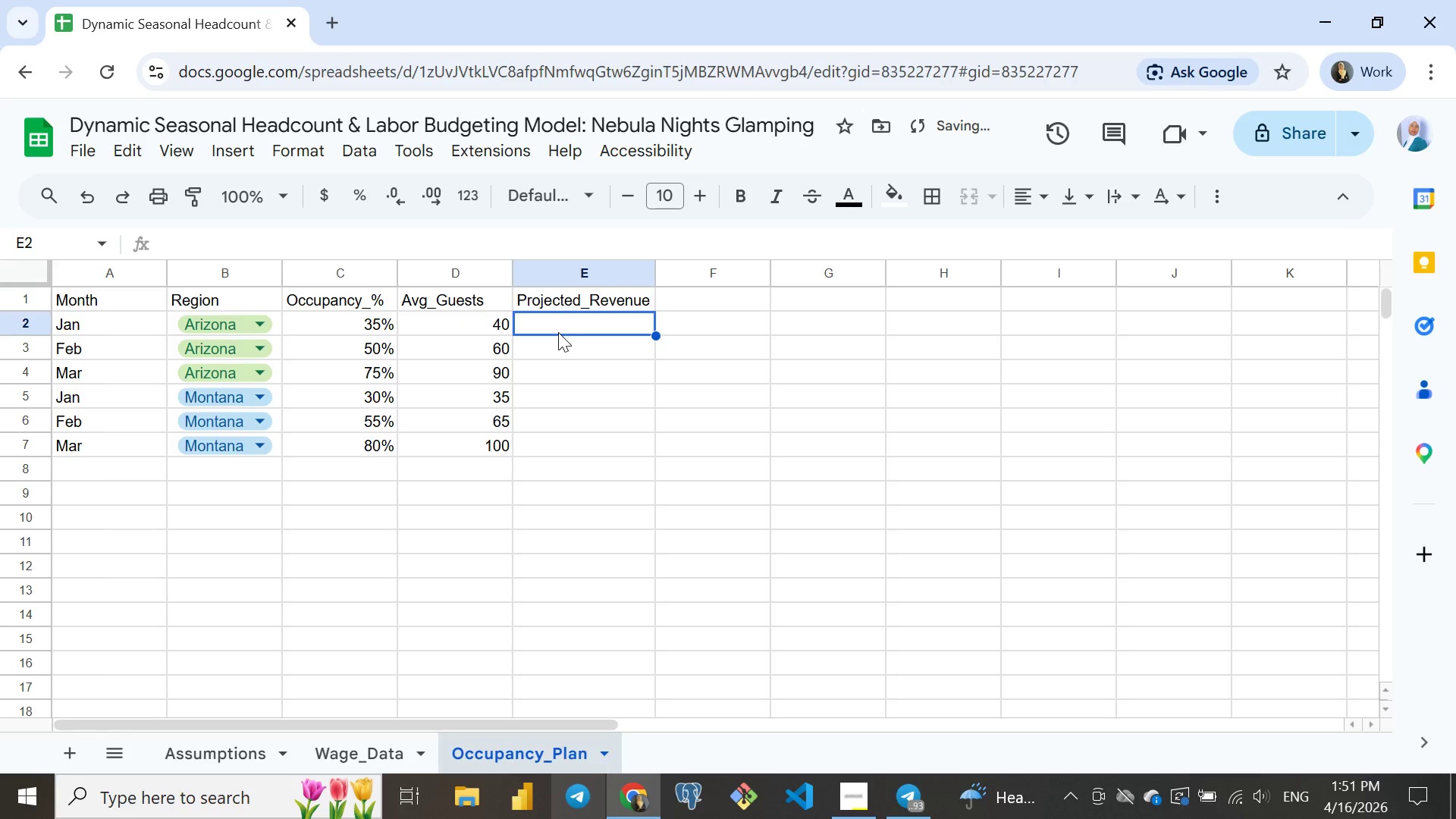 
left_click([558, 332])
 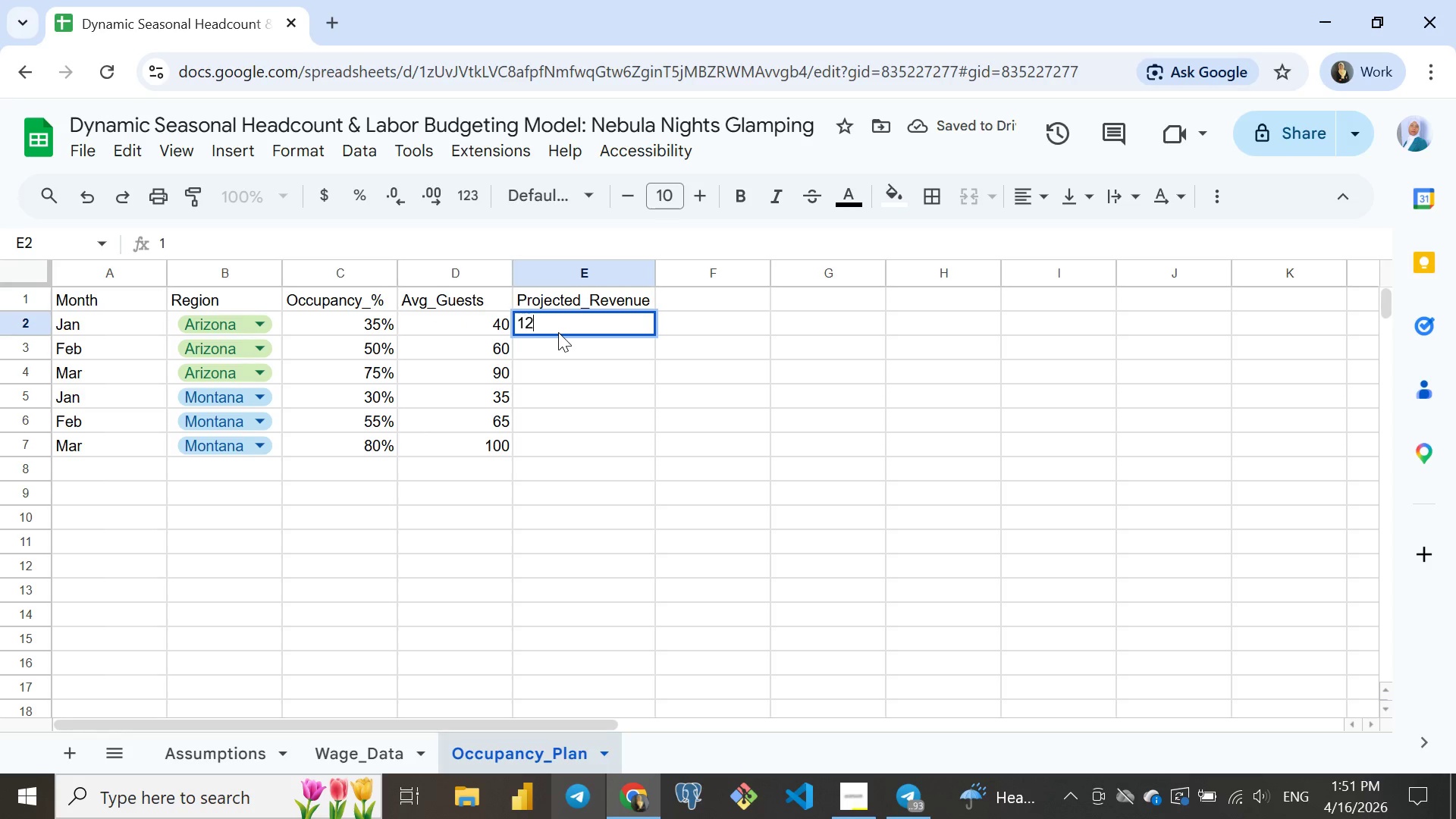 
type(12000)
 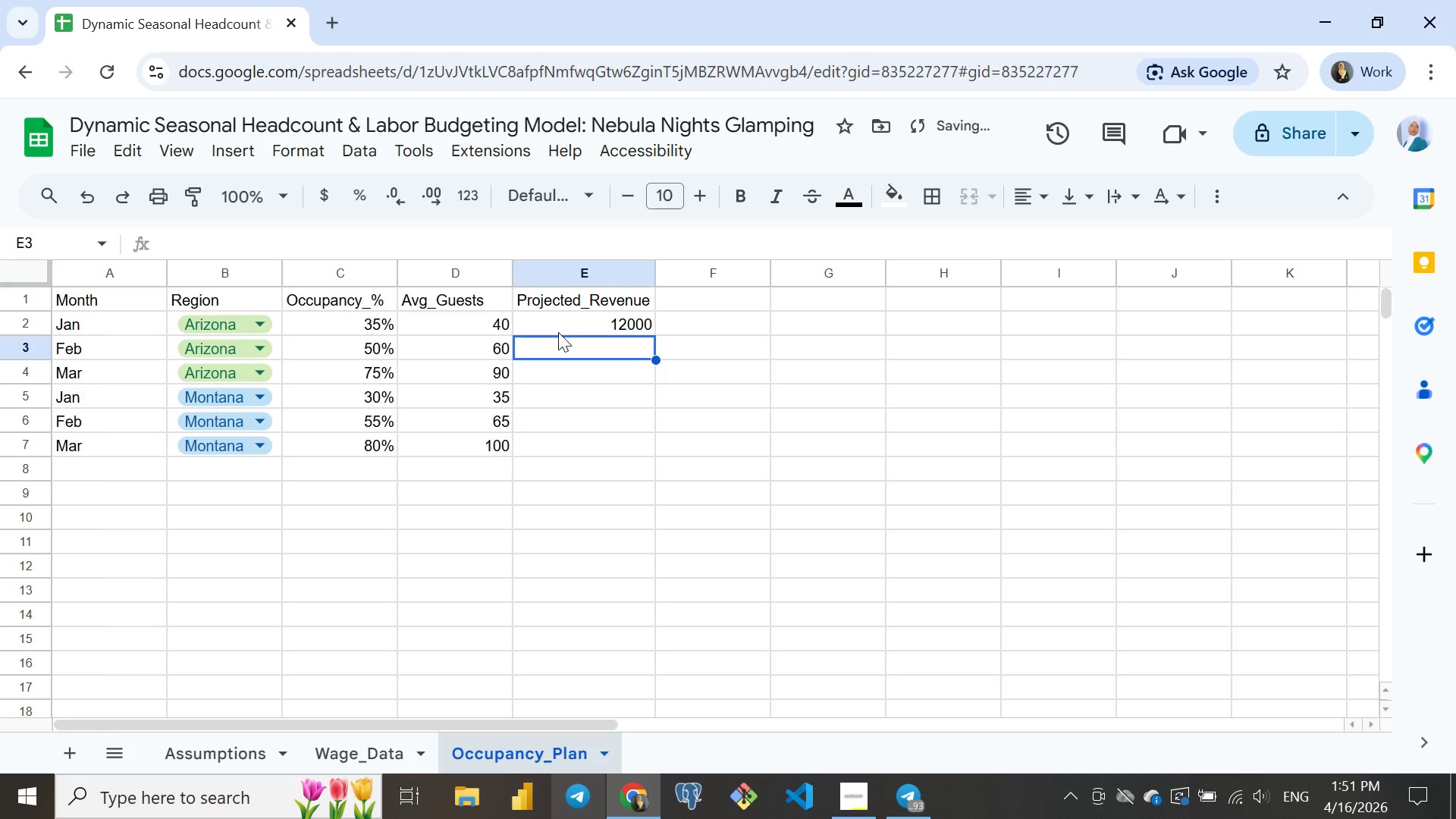 
key(Enter)
 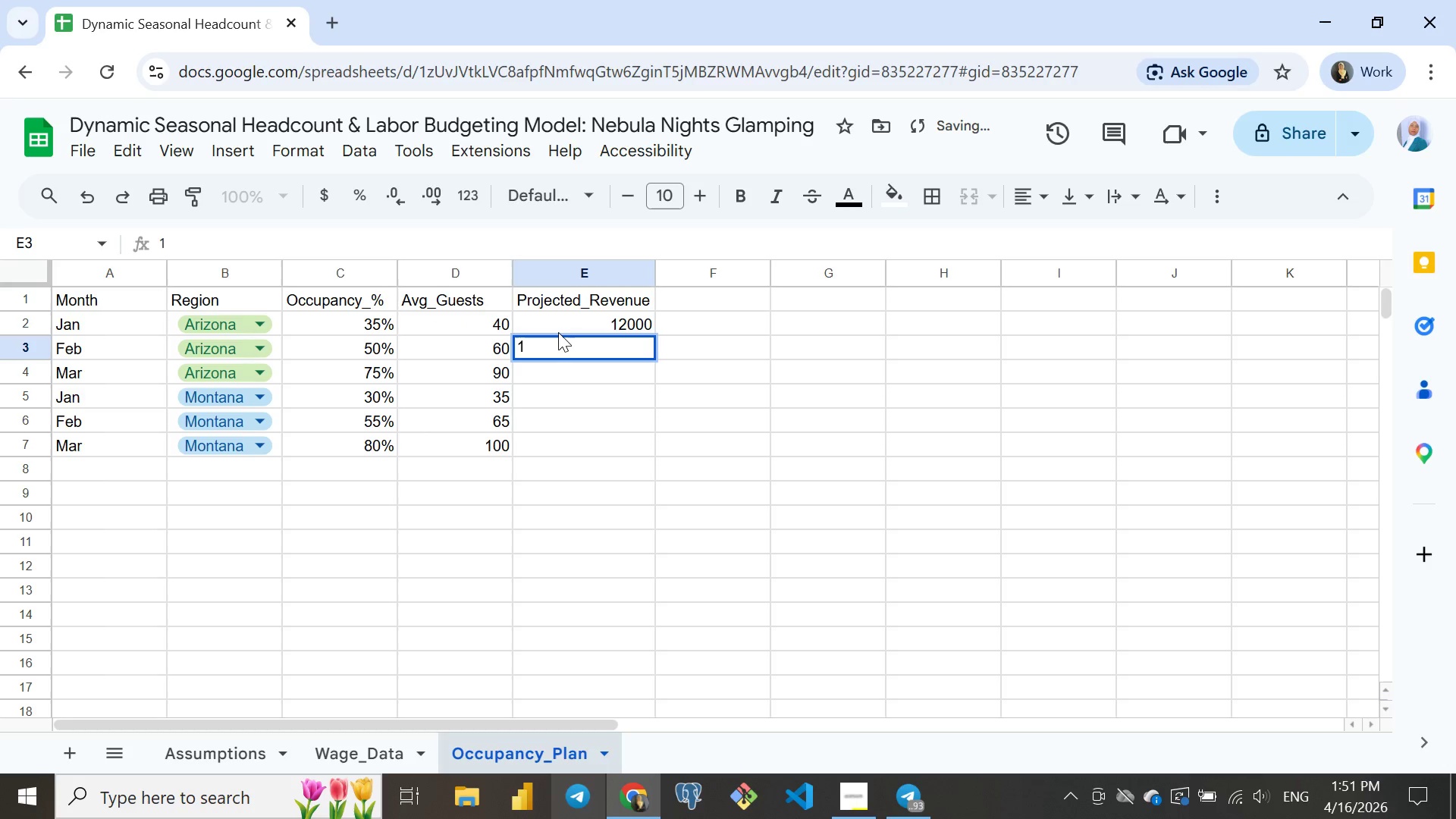 
type(18000)
 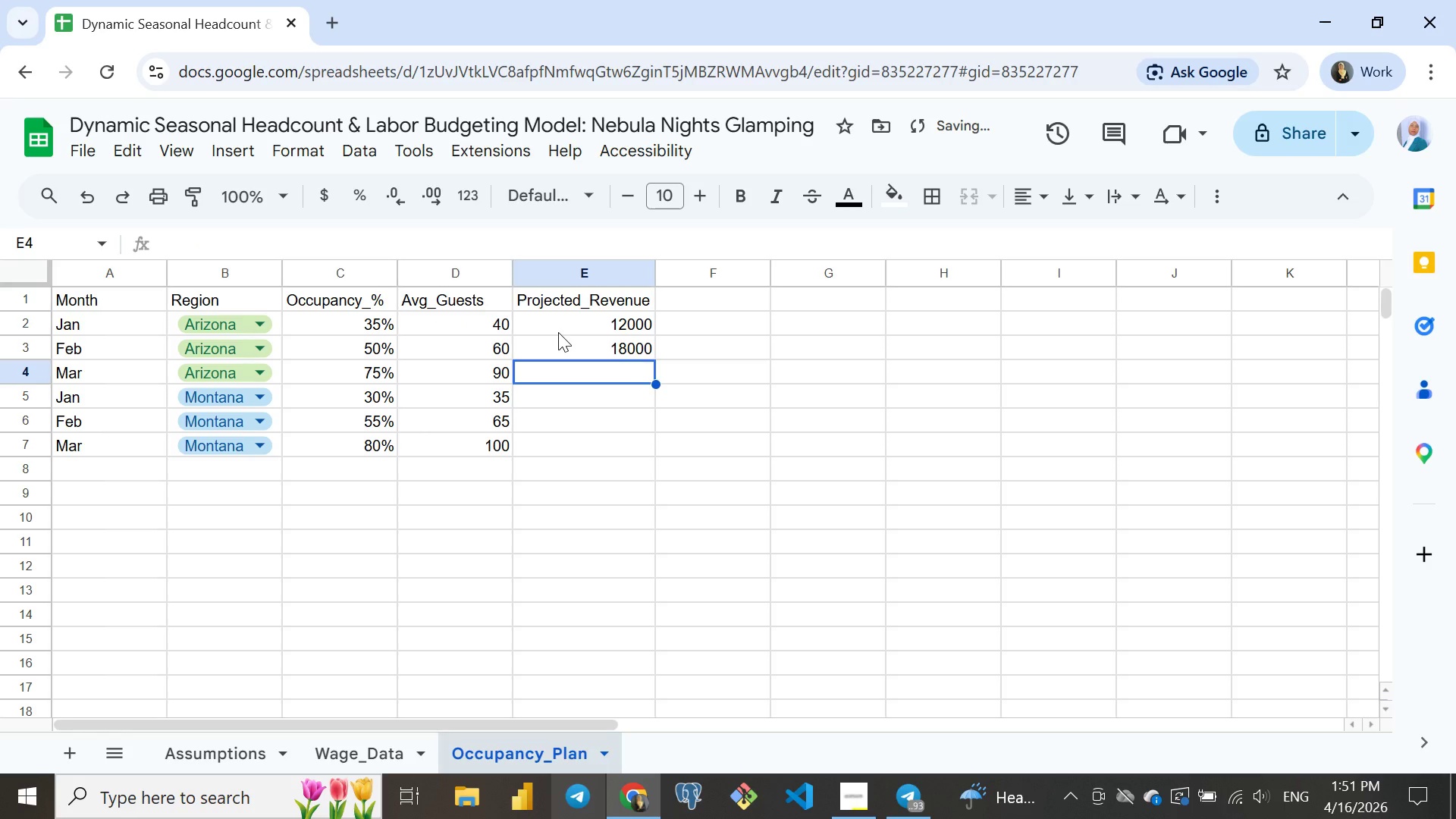 
key(Enter)
 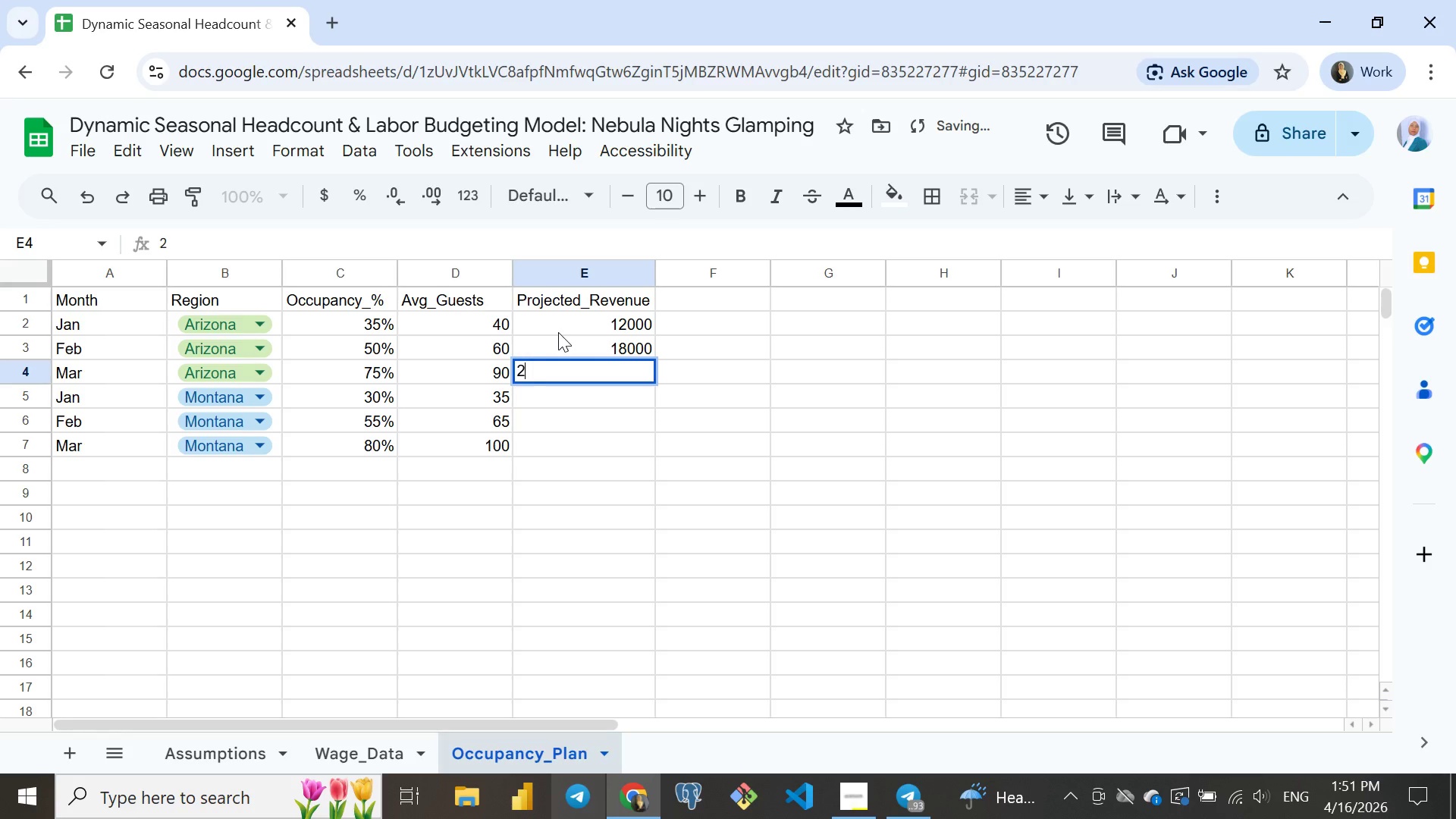 
type(27000)
 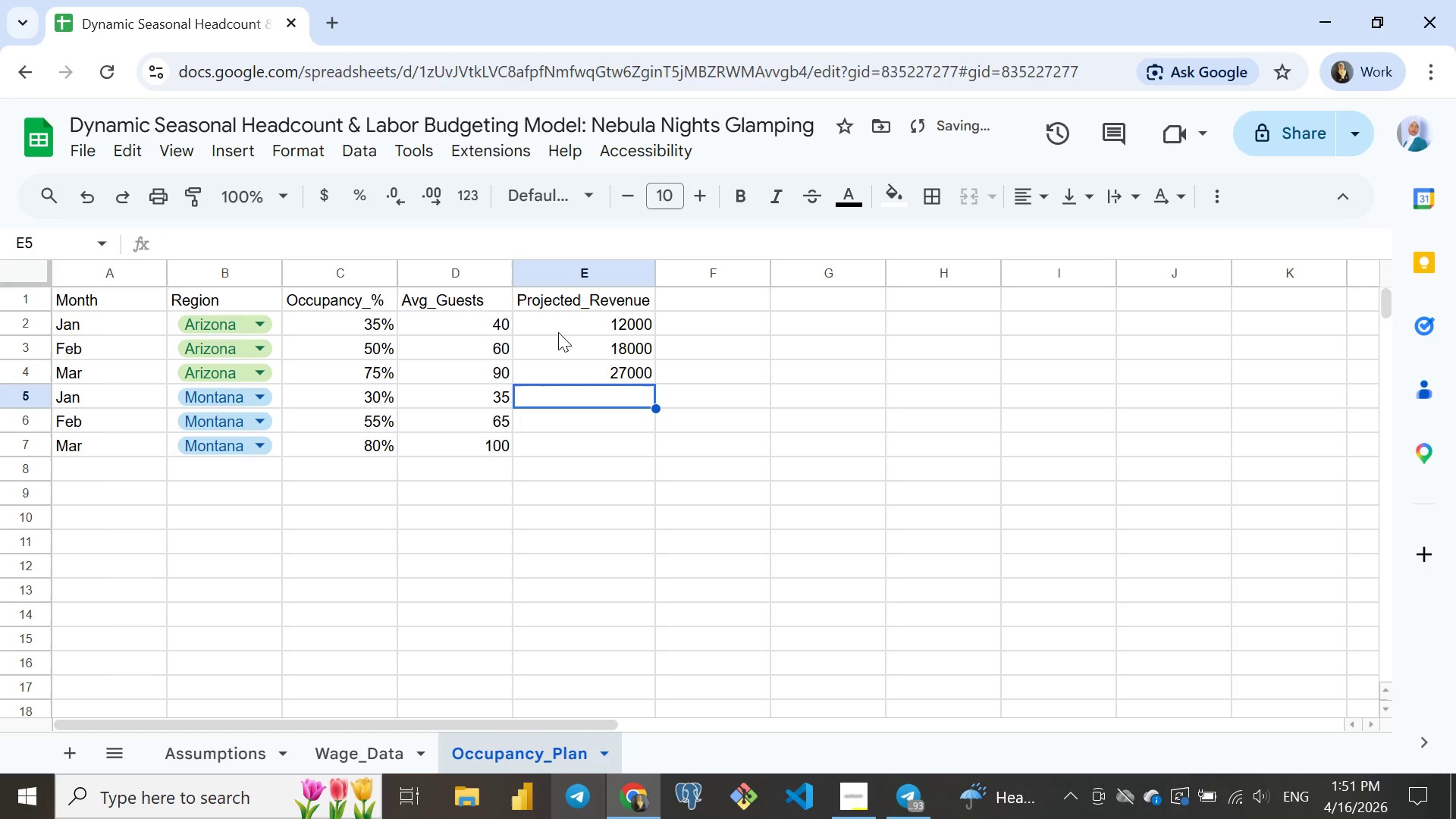 
key(Enter)
 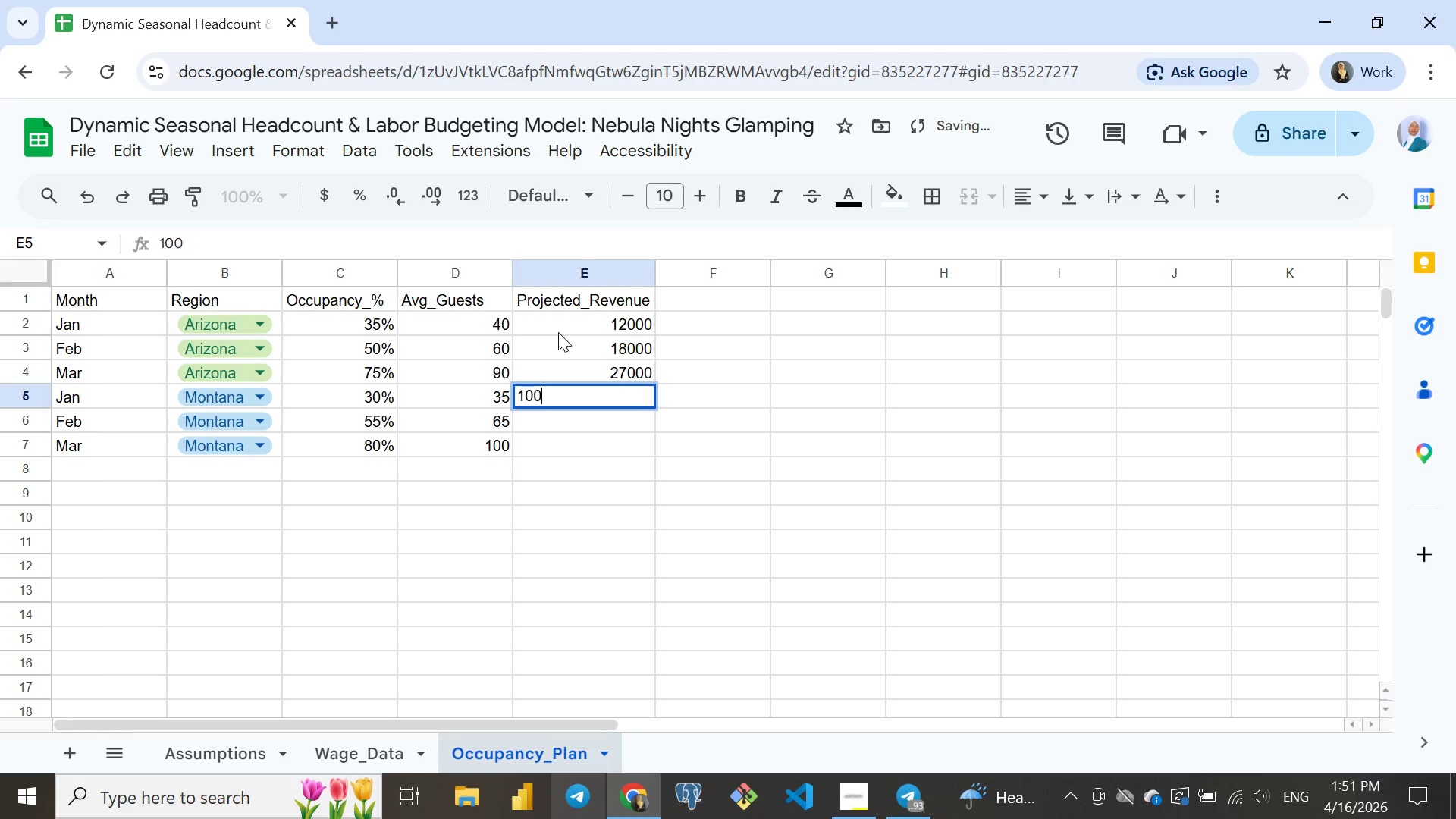 
type(10000)
 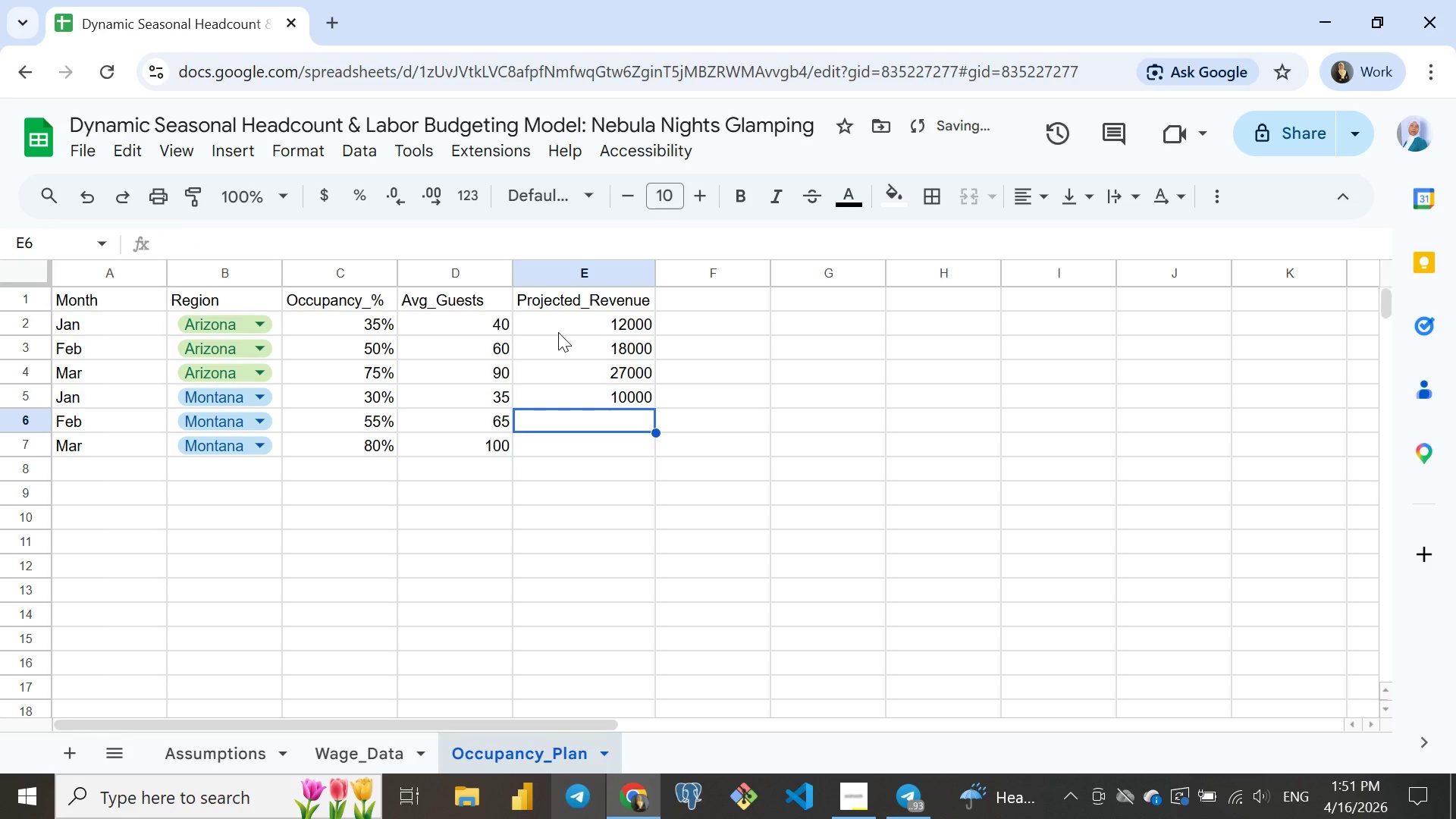 
key(Enter)
 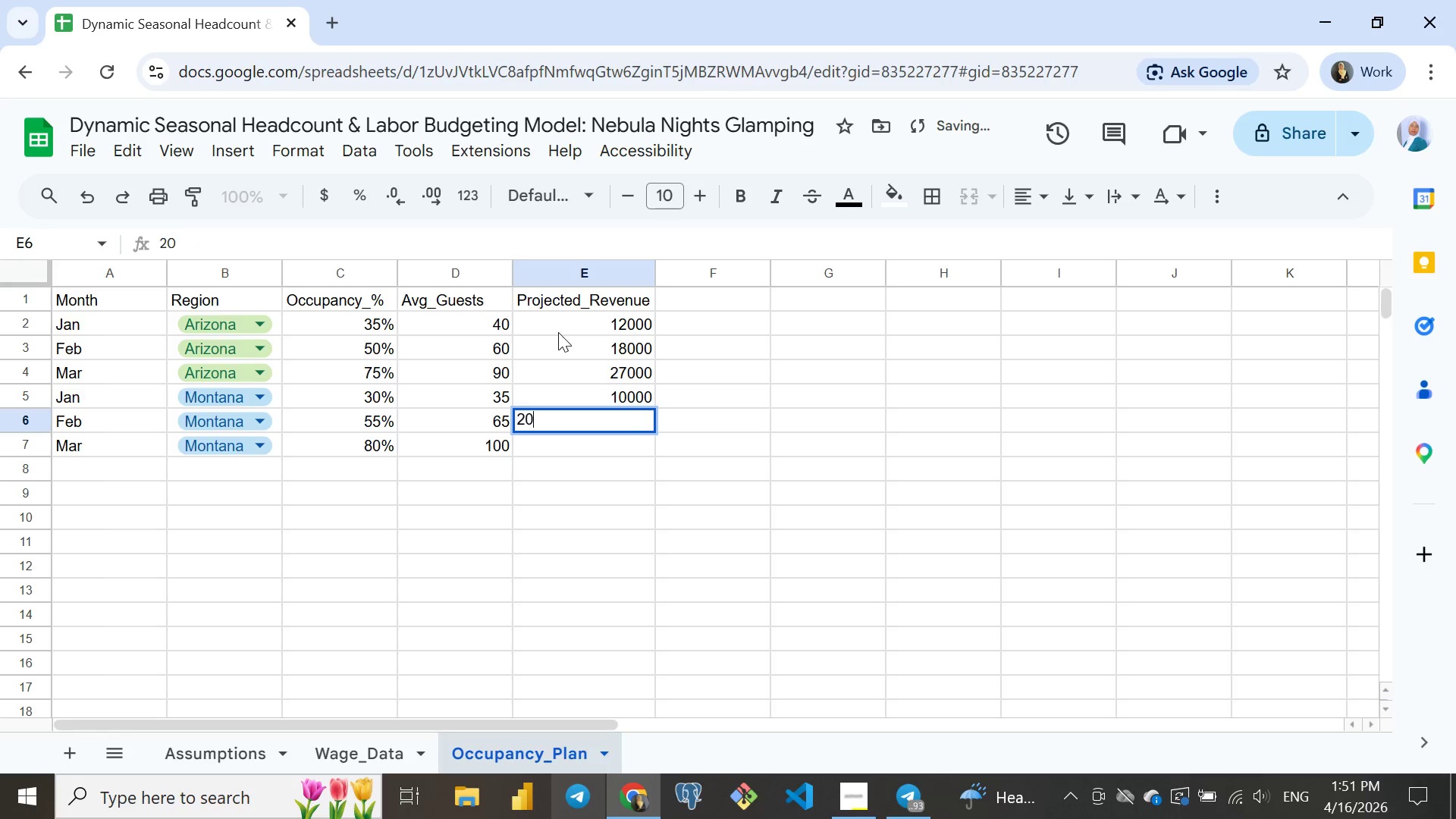 
type(20000)
 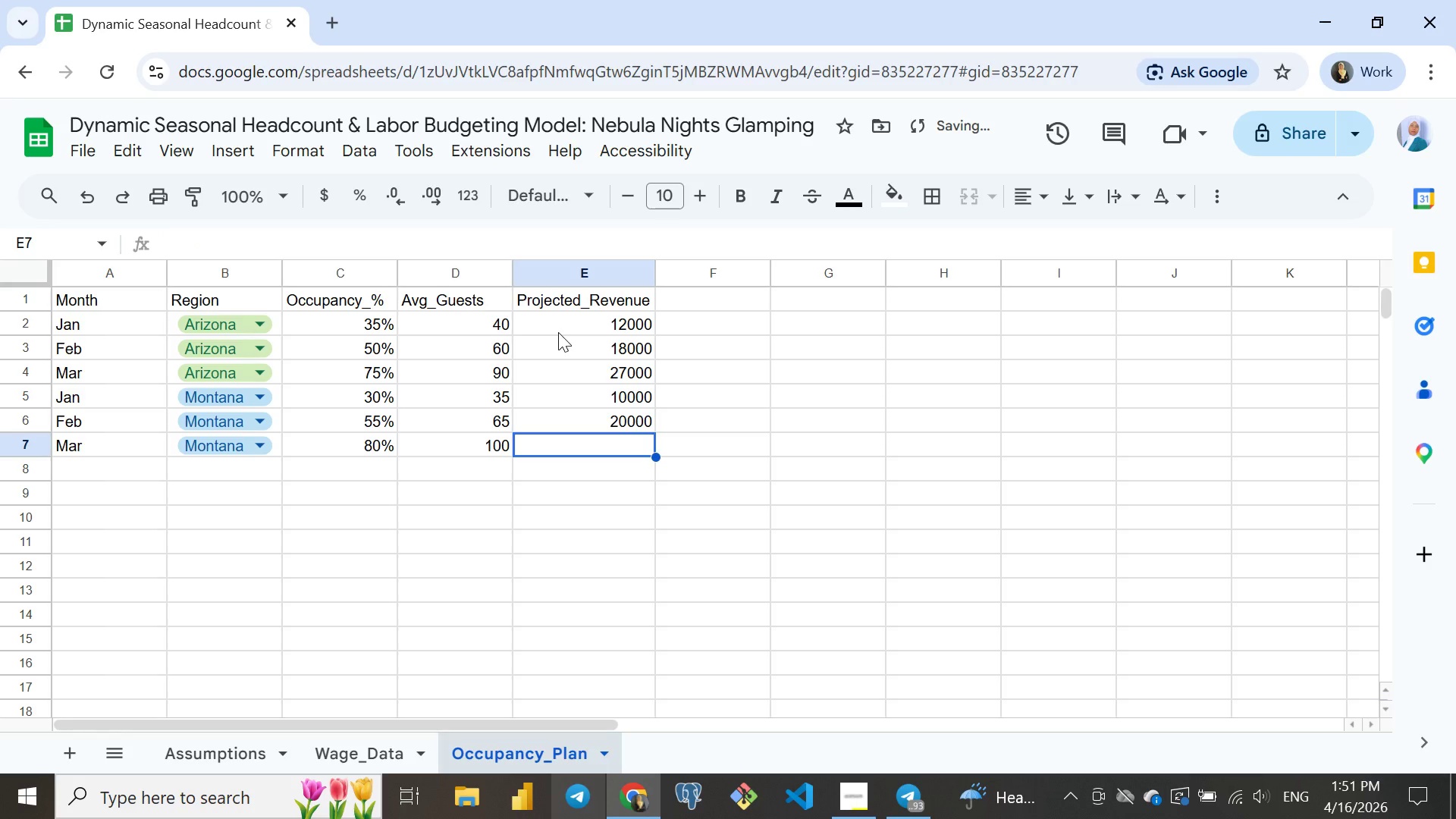 
key(Enter)
 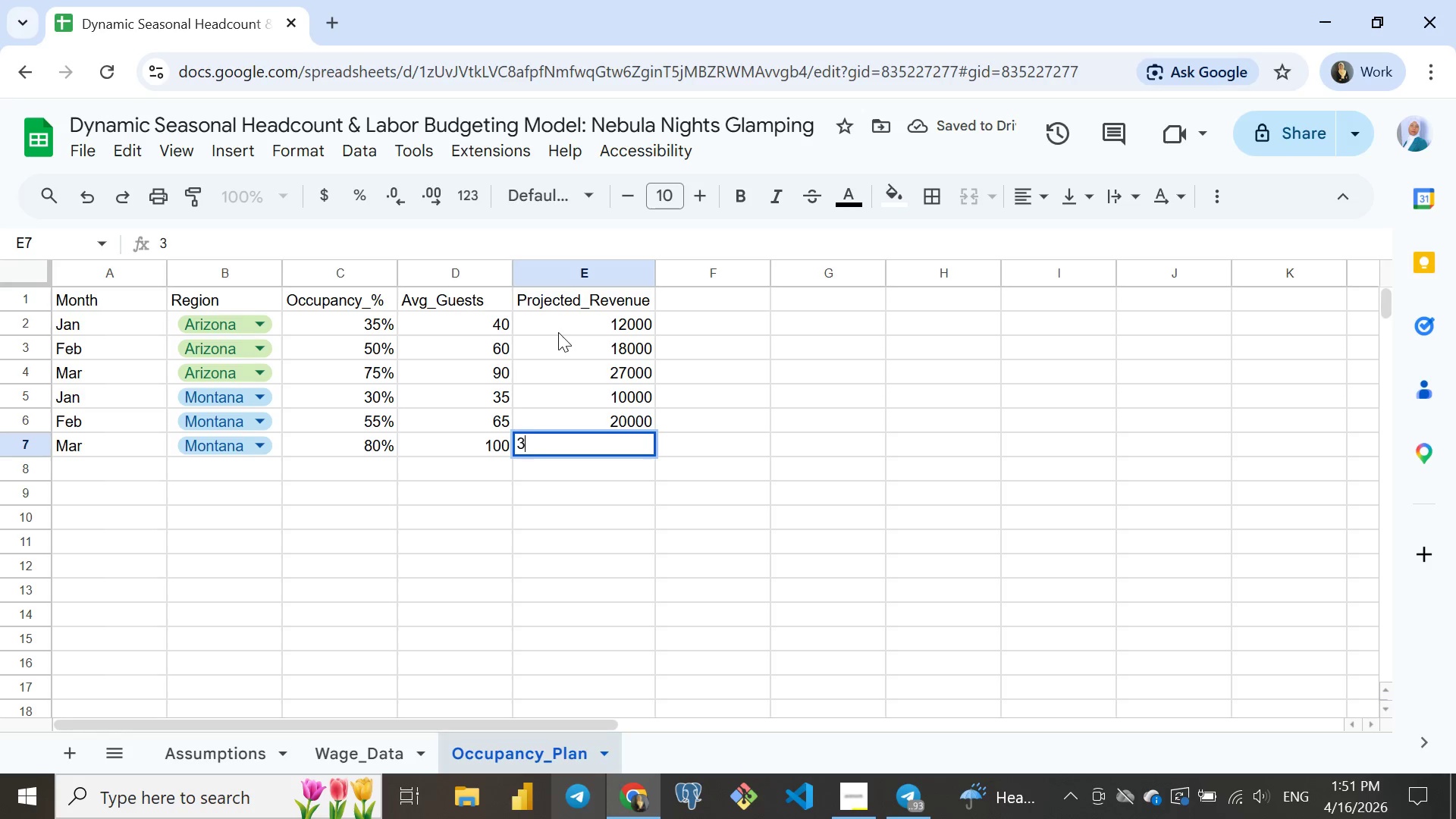 
type(32000)
 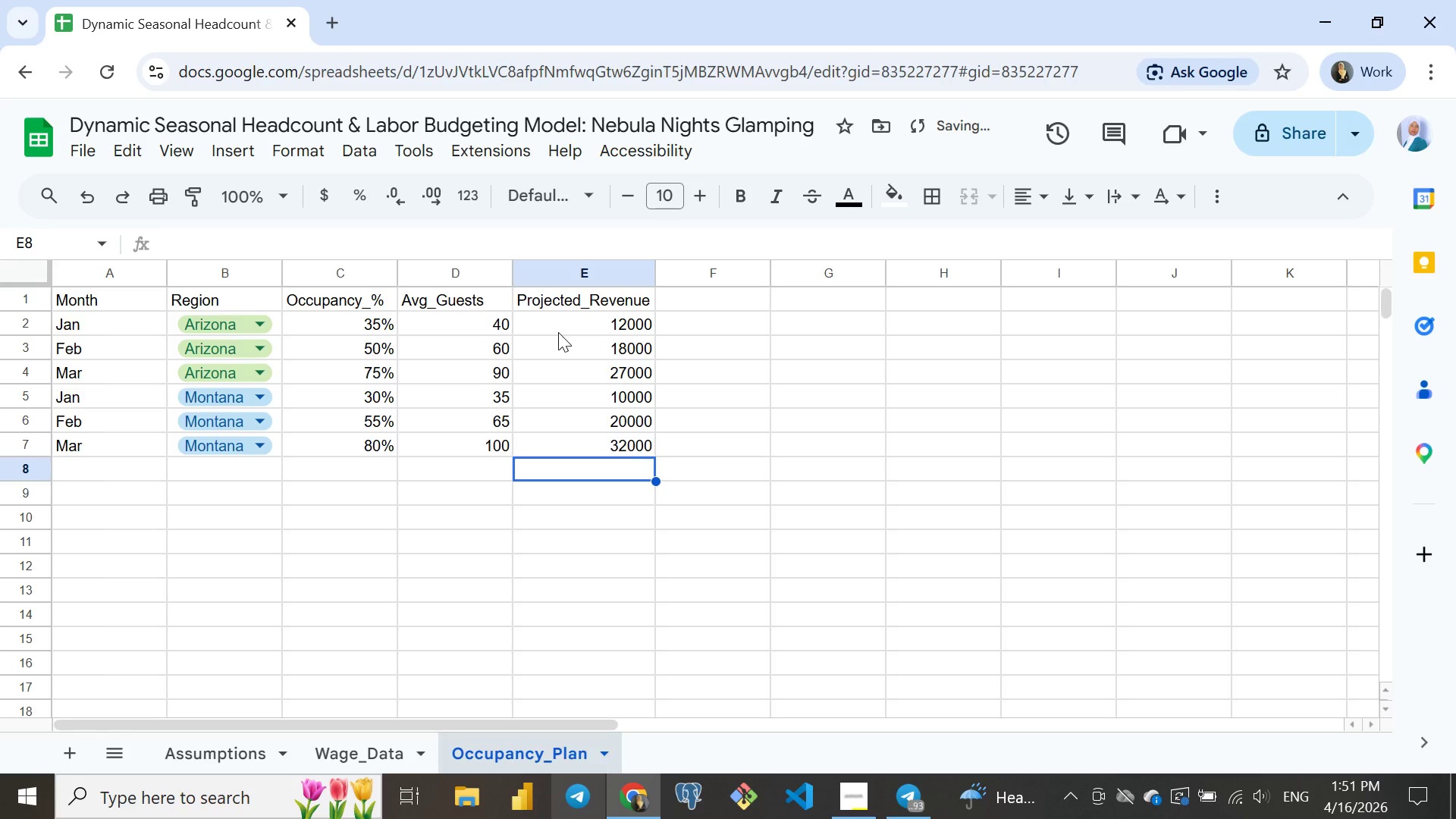 
key(Enter)
 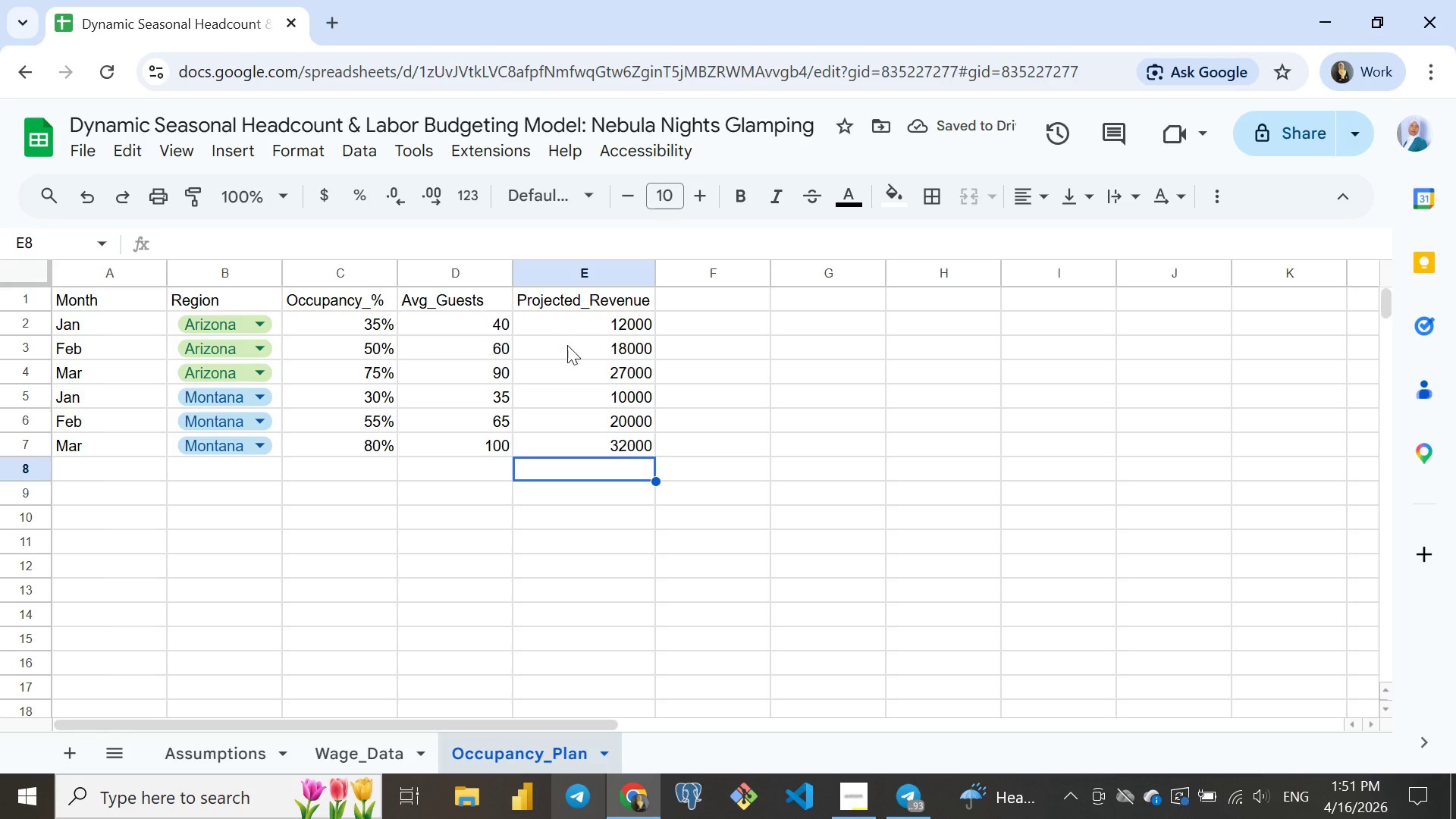 
wait(9.38)
 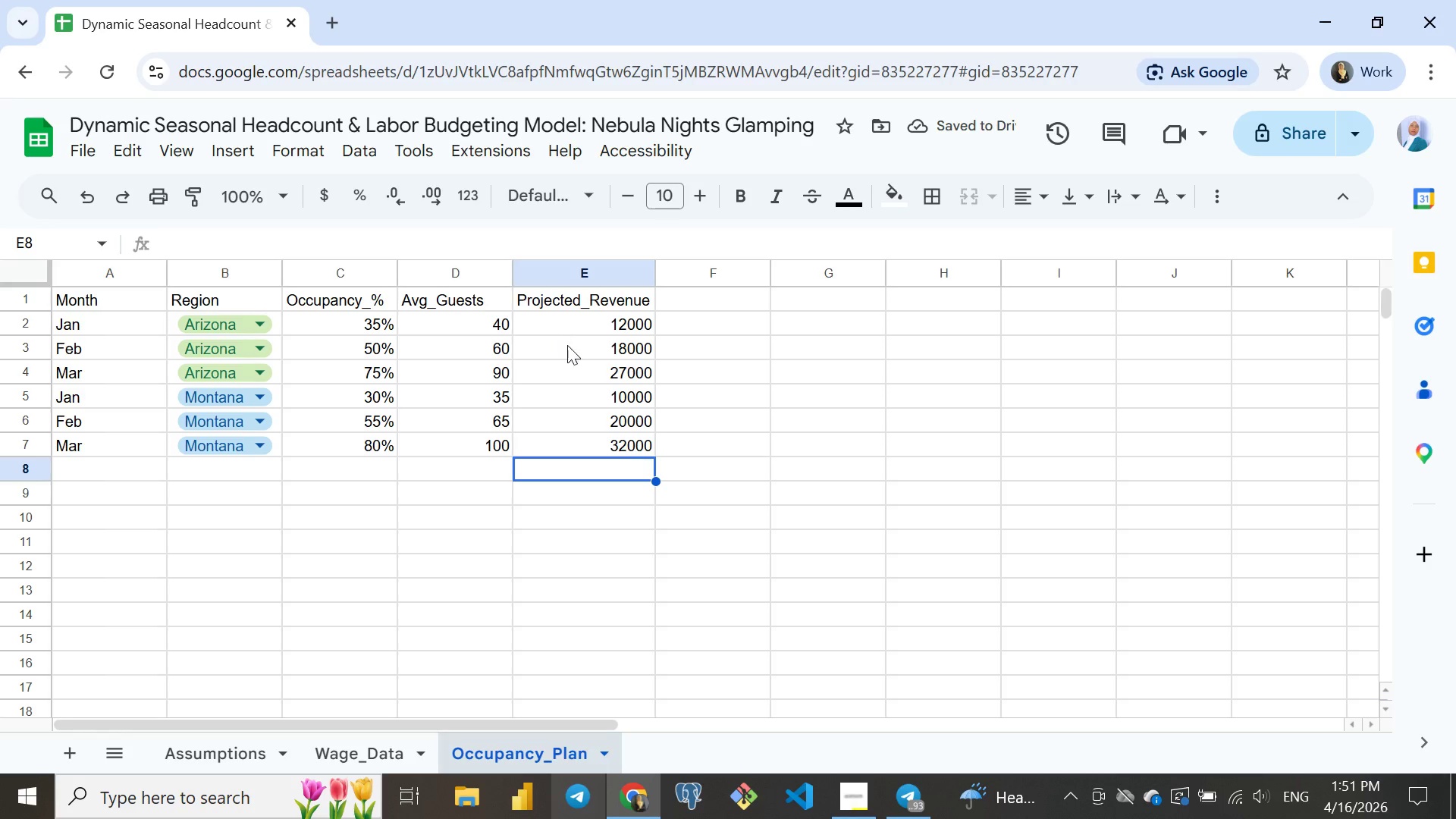 
left_click([99, 306])
 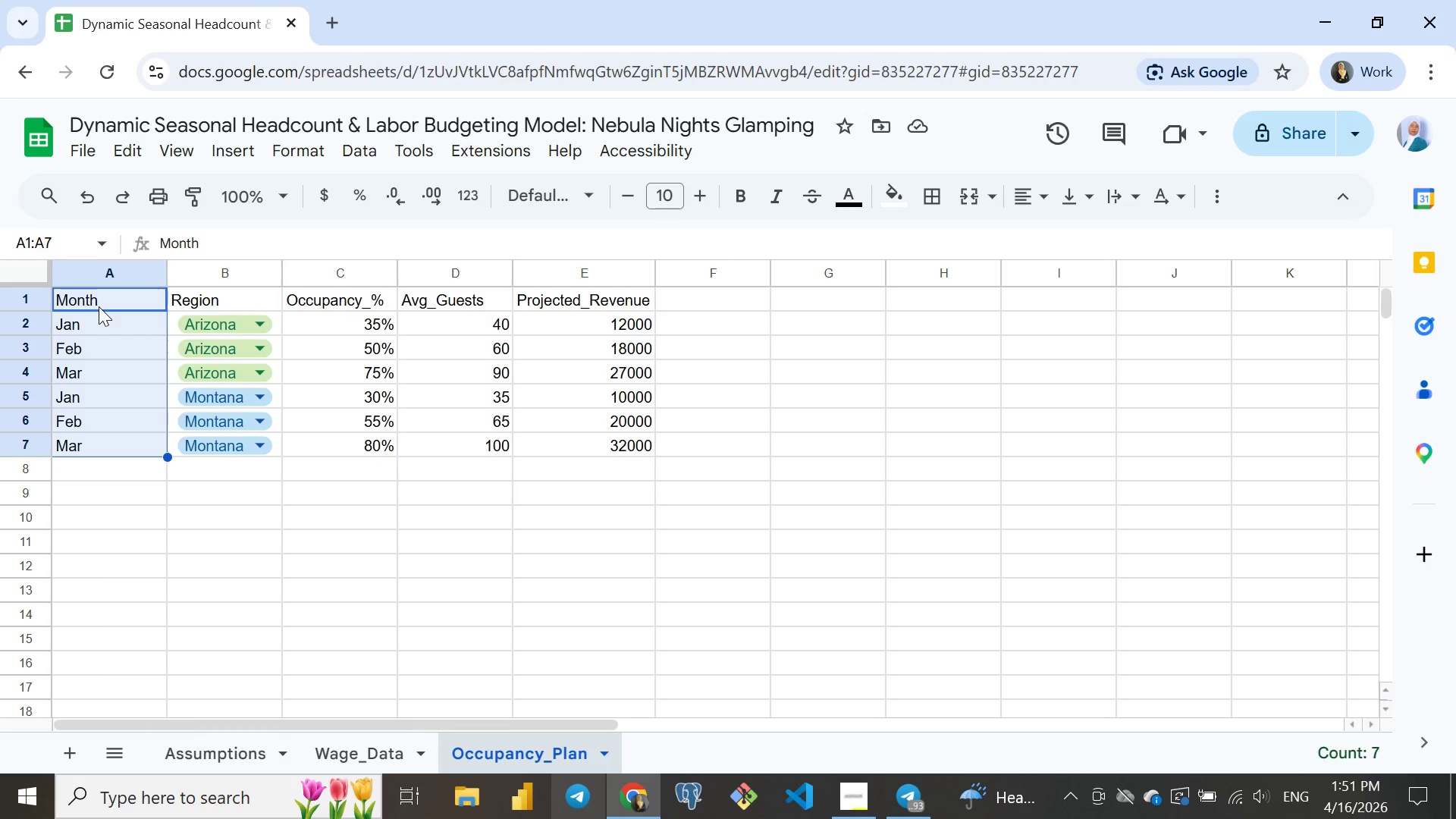 
key(Control+Shift+ArrowDown)
 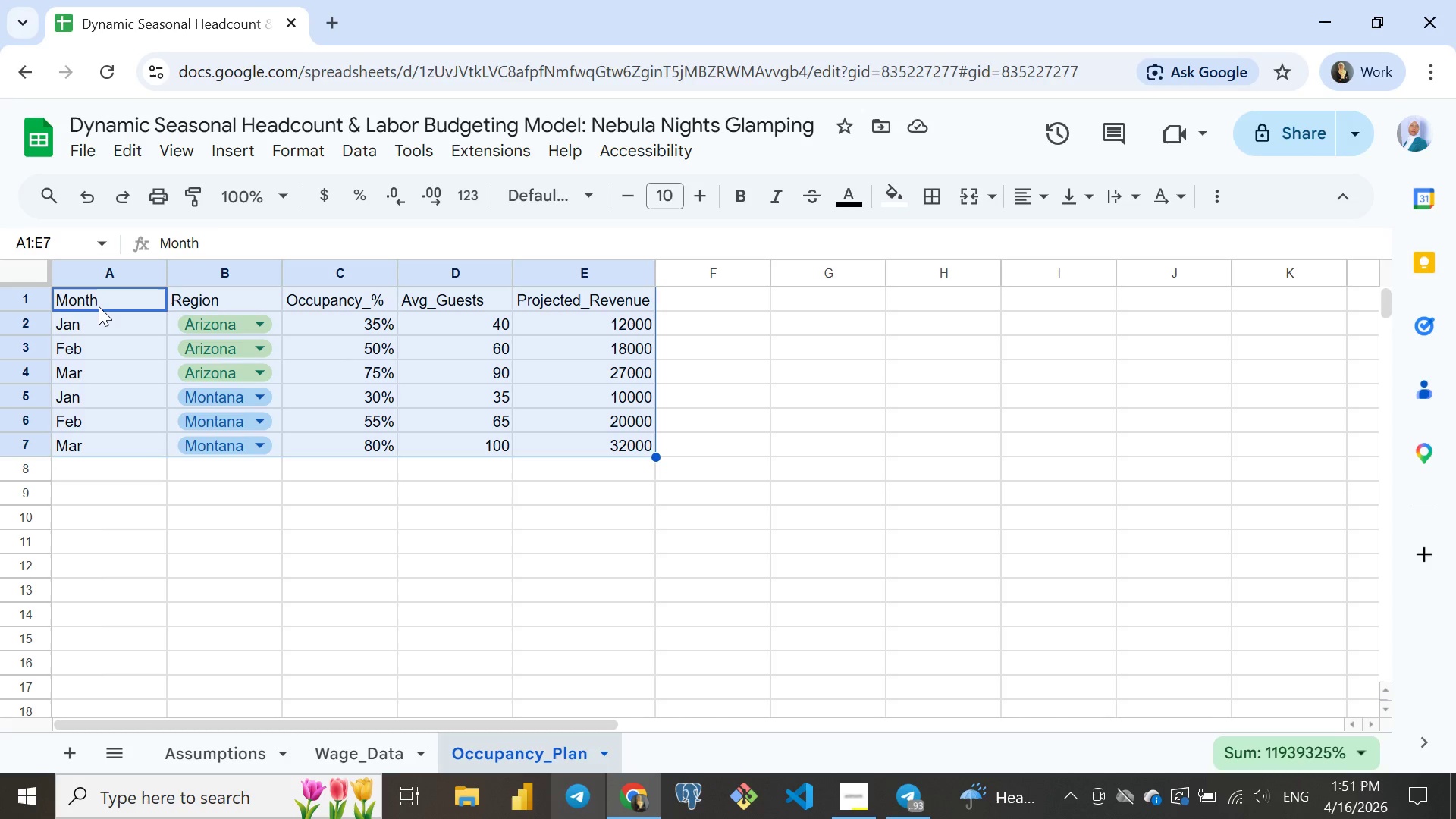 
key(Control+Shift+ArrowRight)
 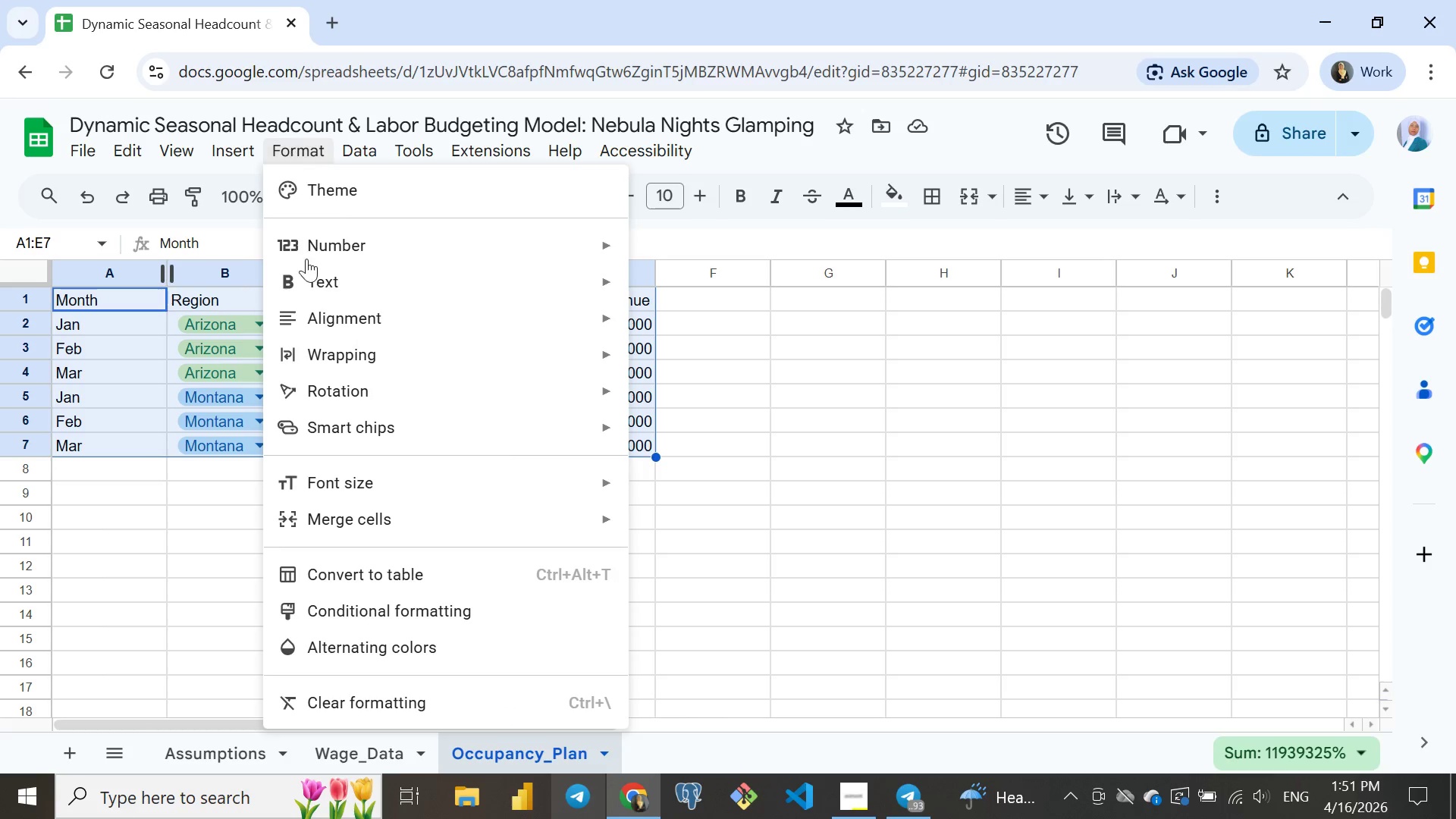 
left_click([291, 150])
 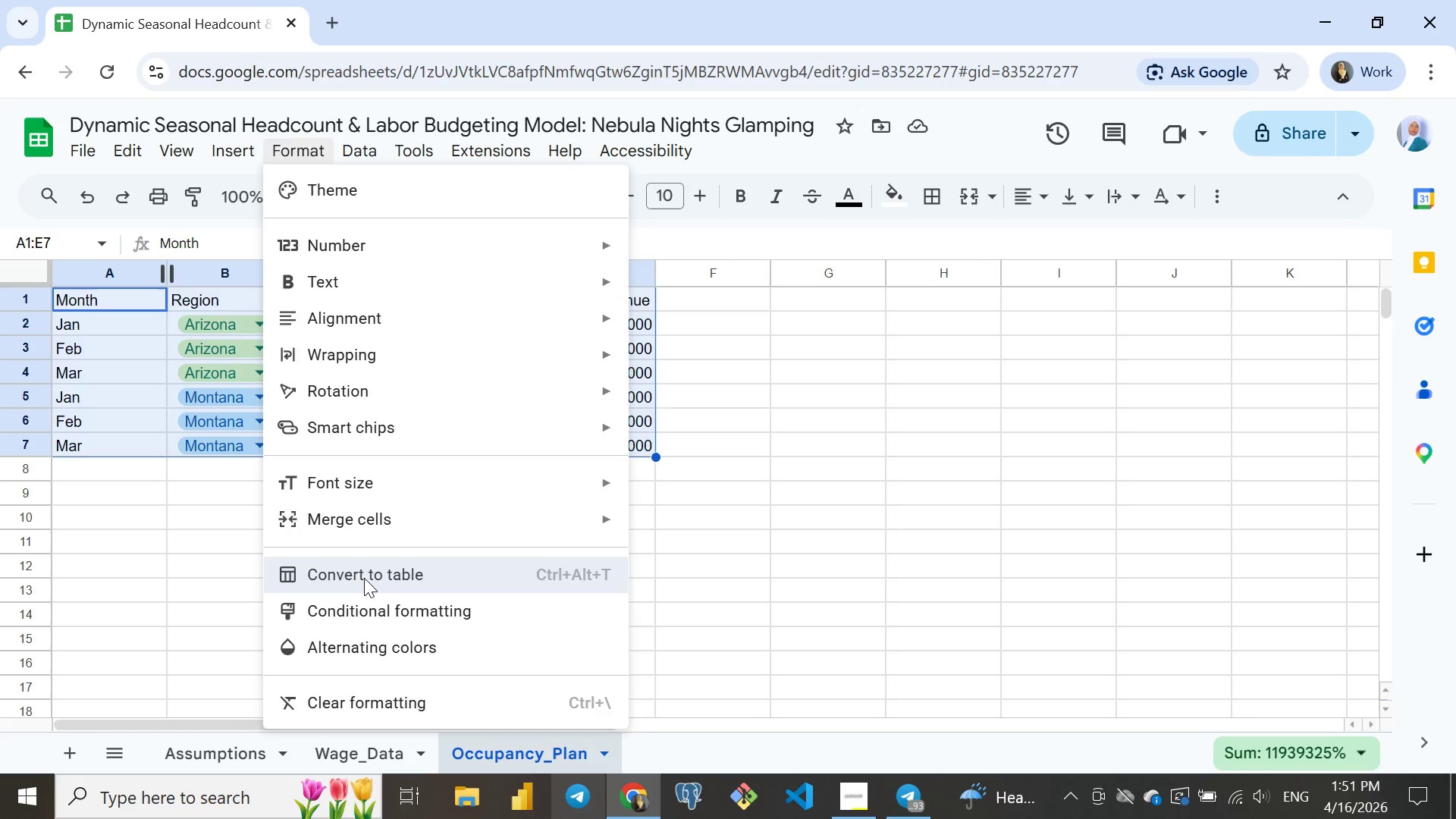 
left_click([364, 578])
 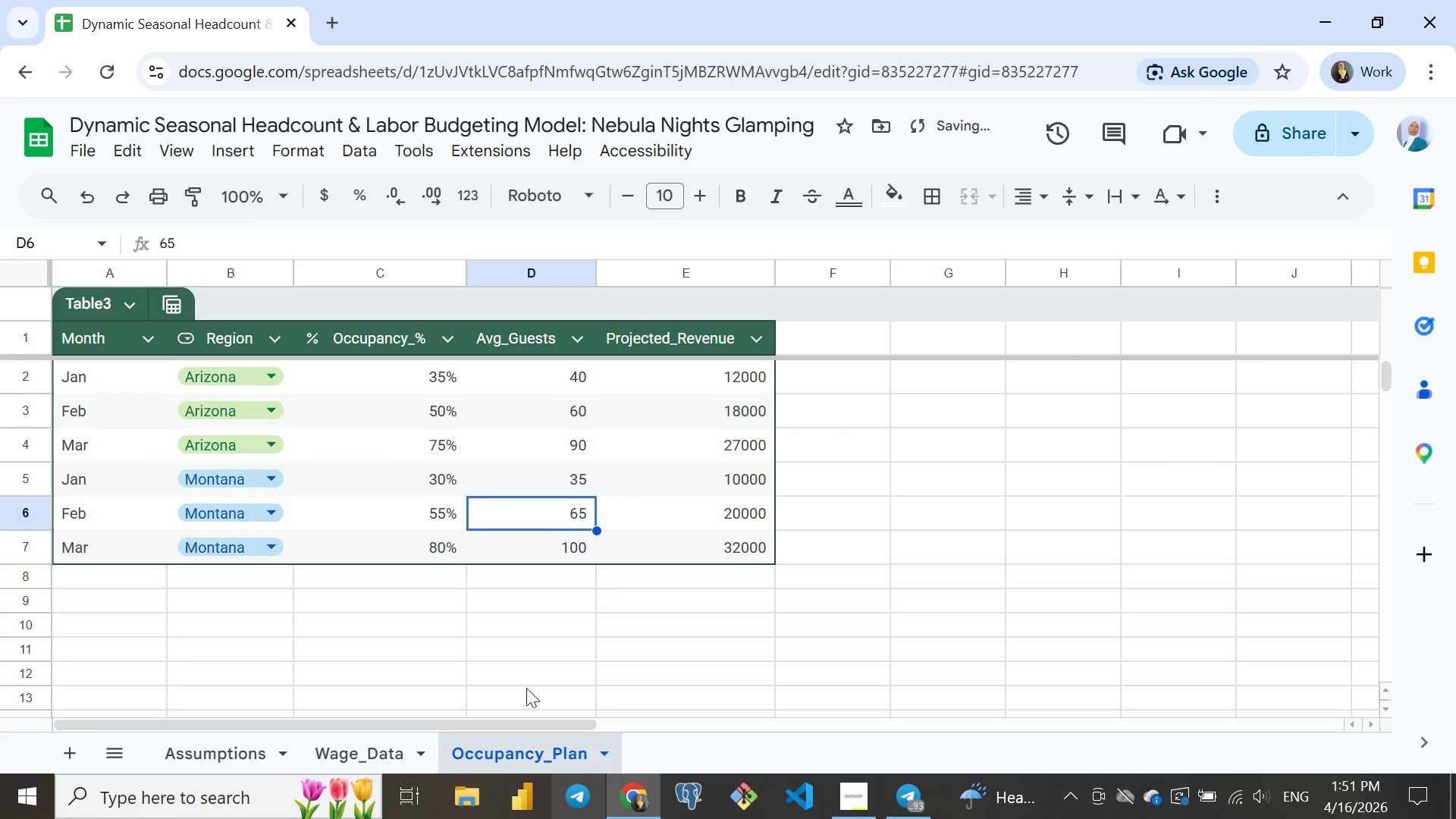 
left_click([553, 523])
 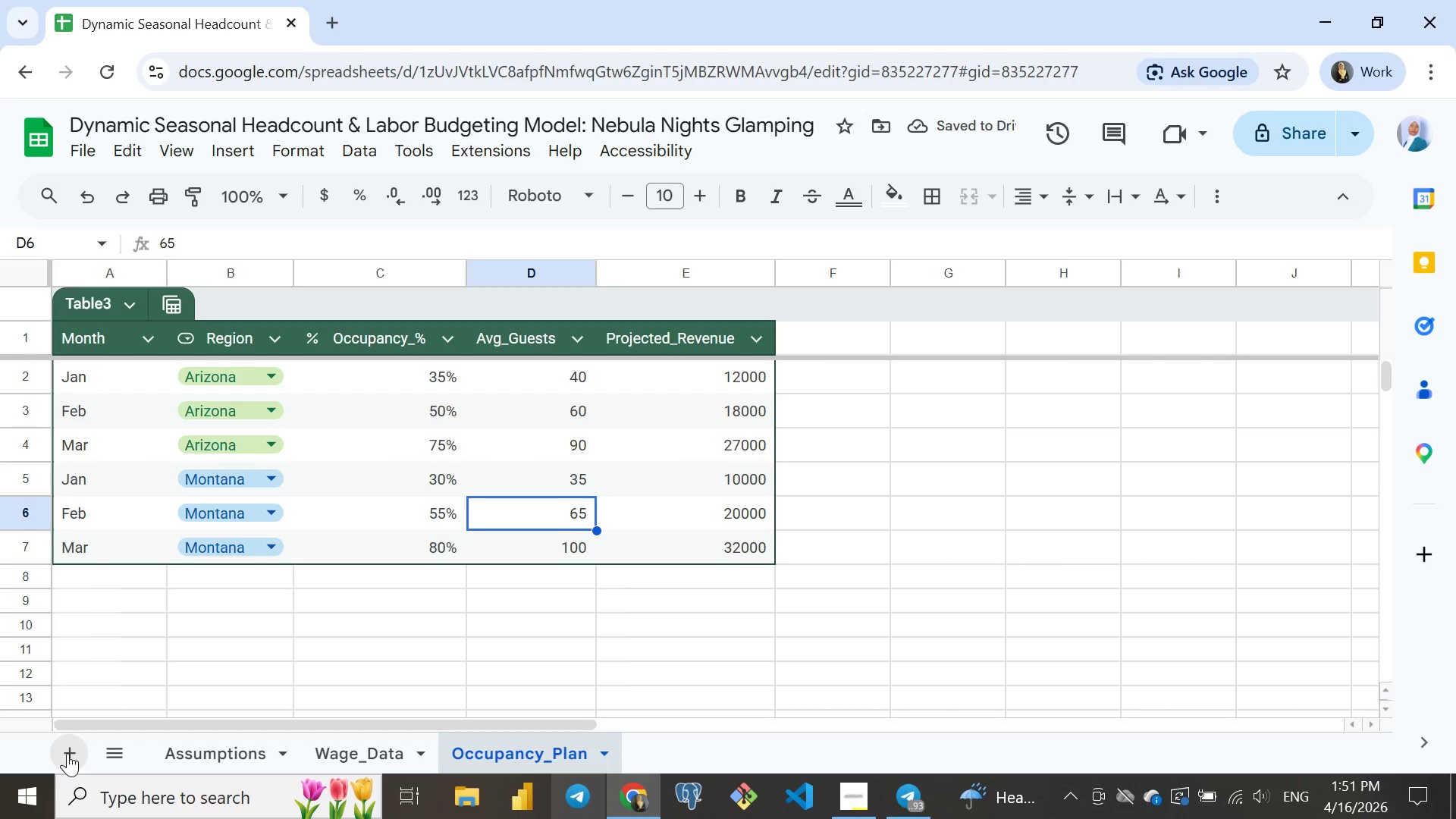 
left_click([67, 753])
 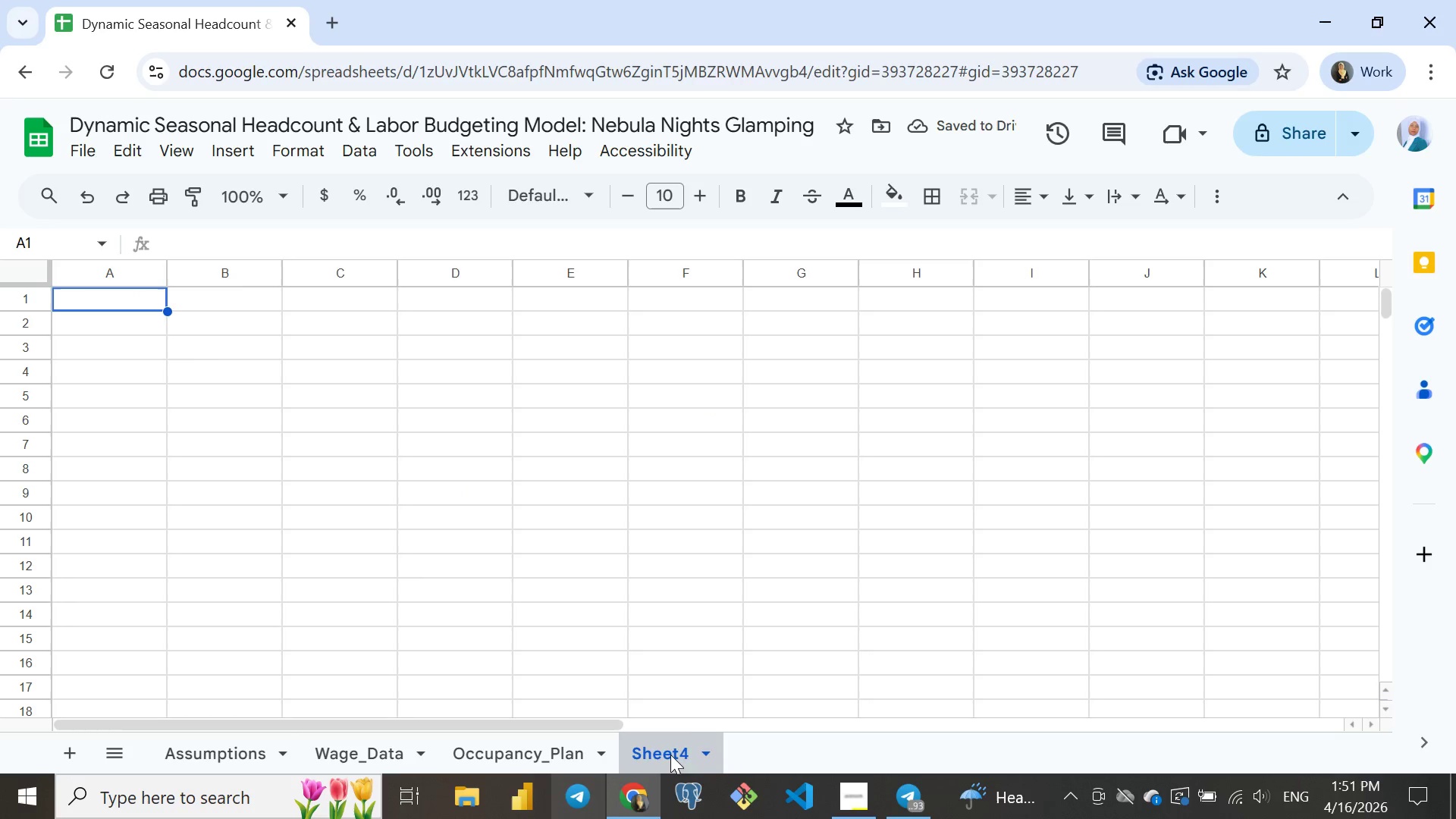 
double_click([670, 755])
 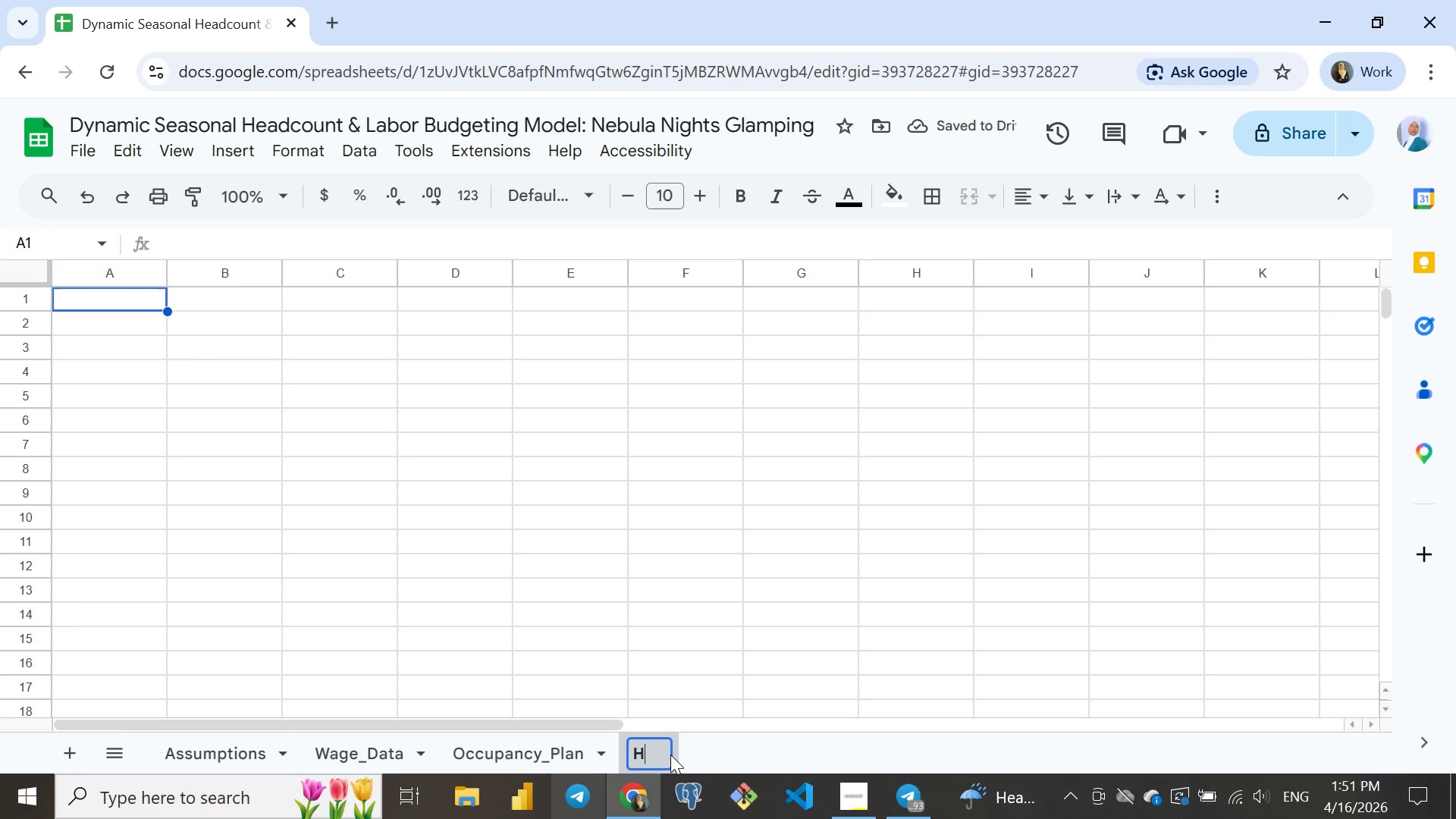 
type(Headcounr )
key(Backspace)
key(Backspace)
type(t_Model)
 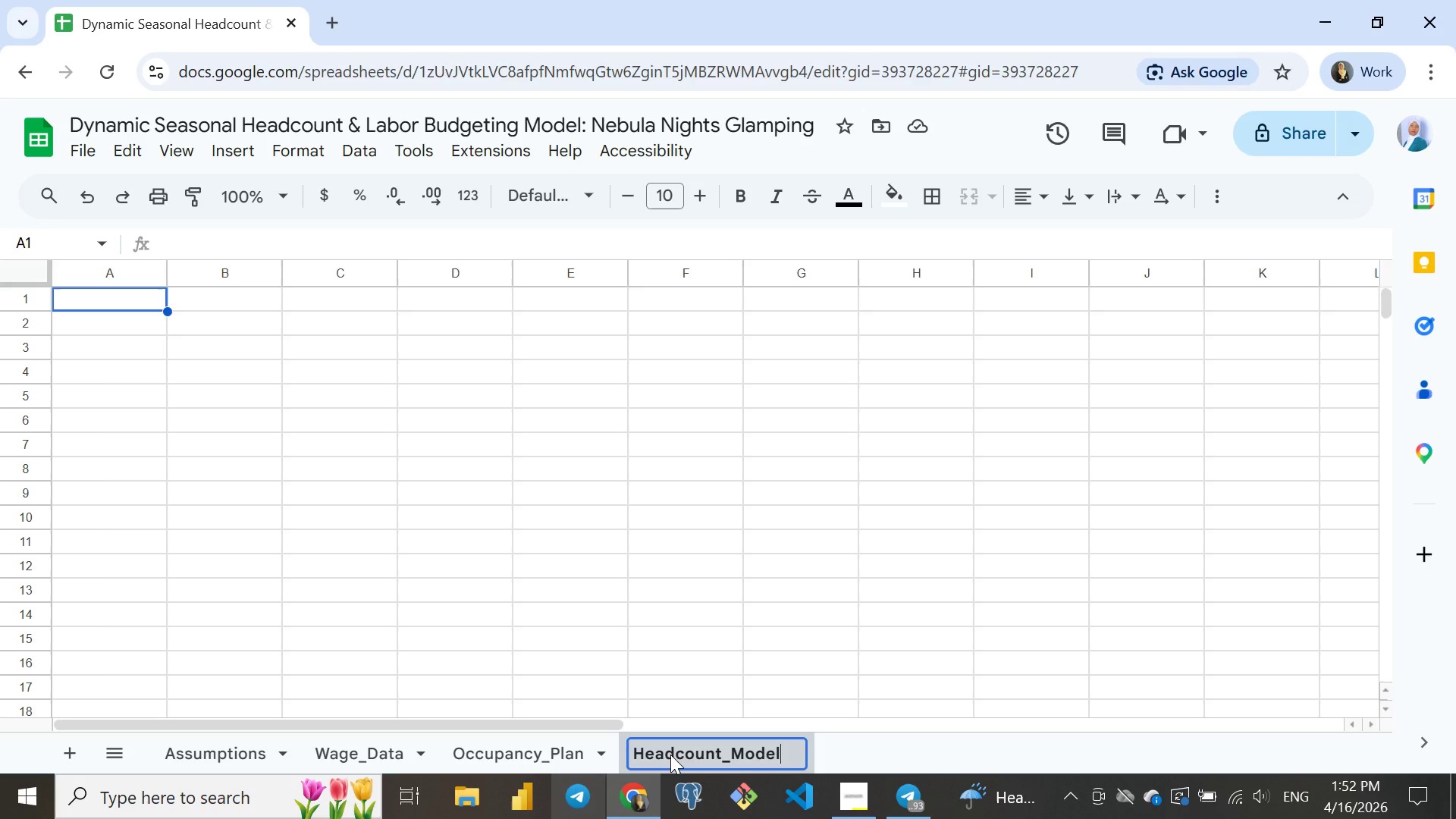 
key(Enter)
 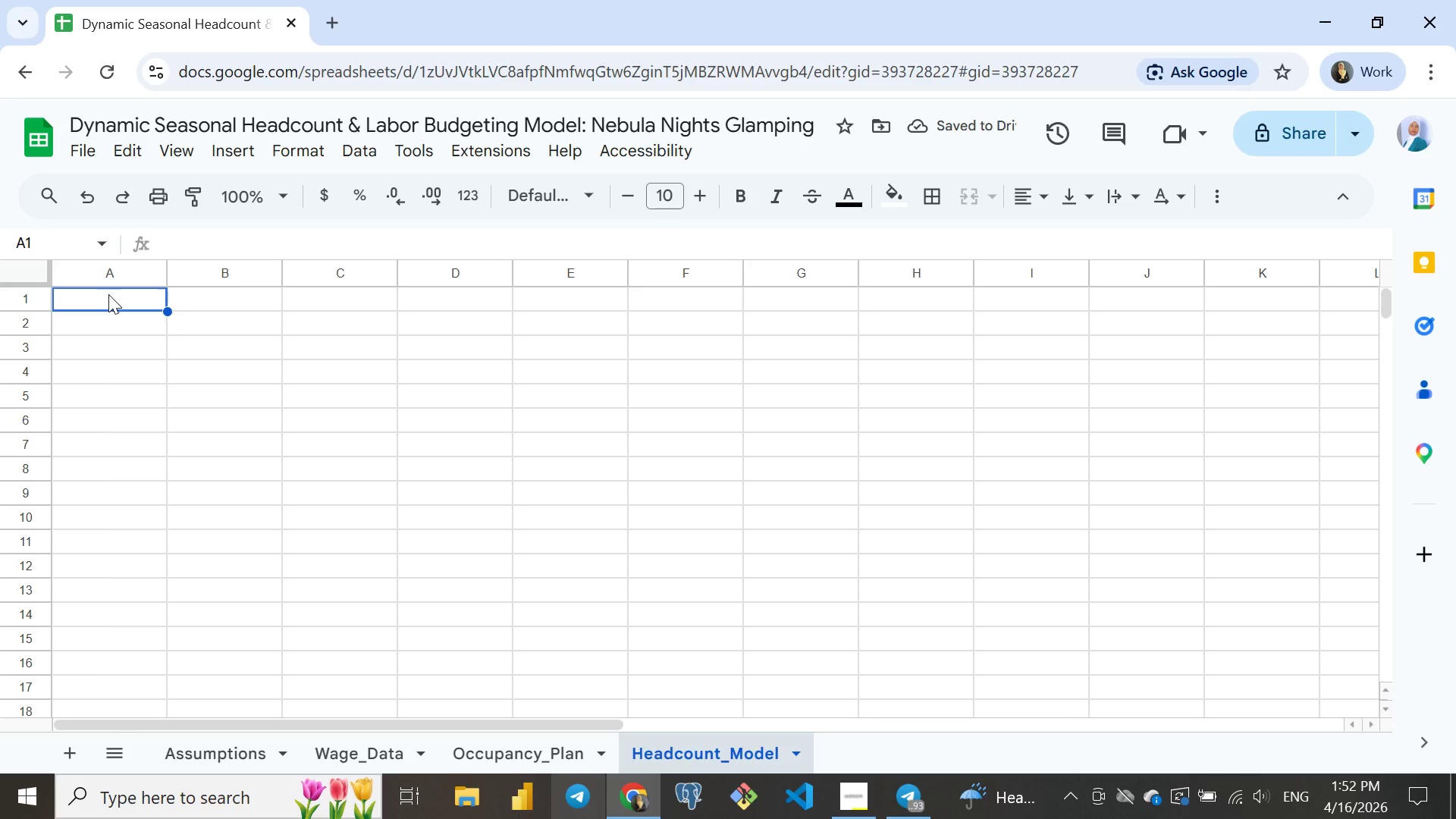 
type(Month)
 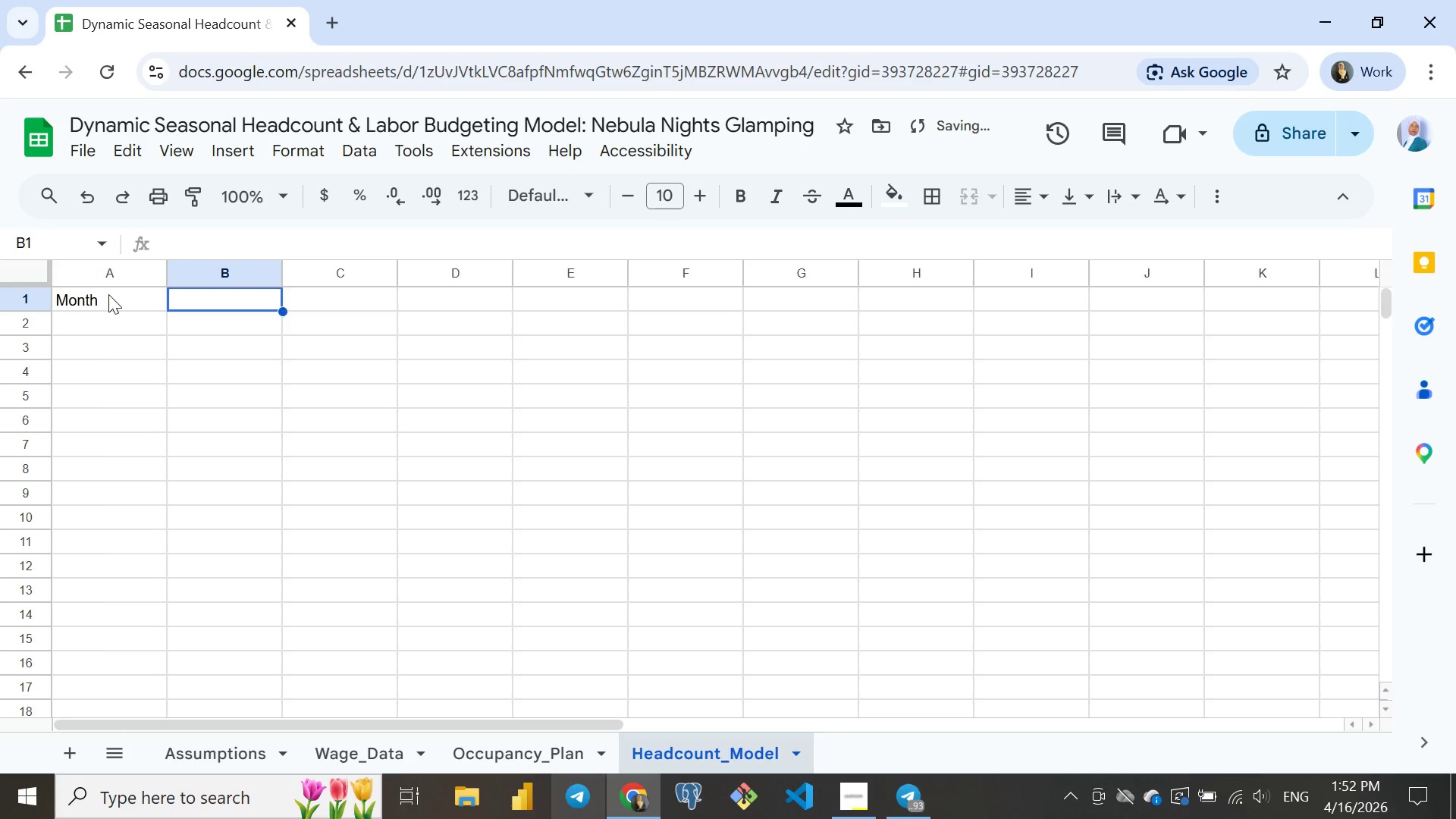 
key(ArrowRight)
 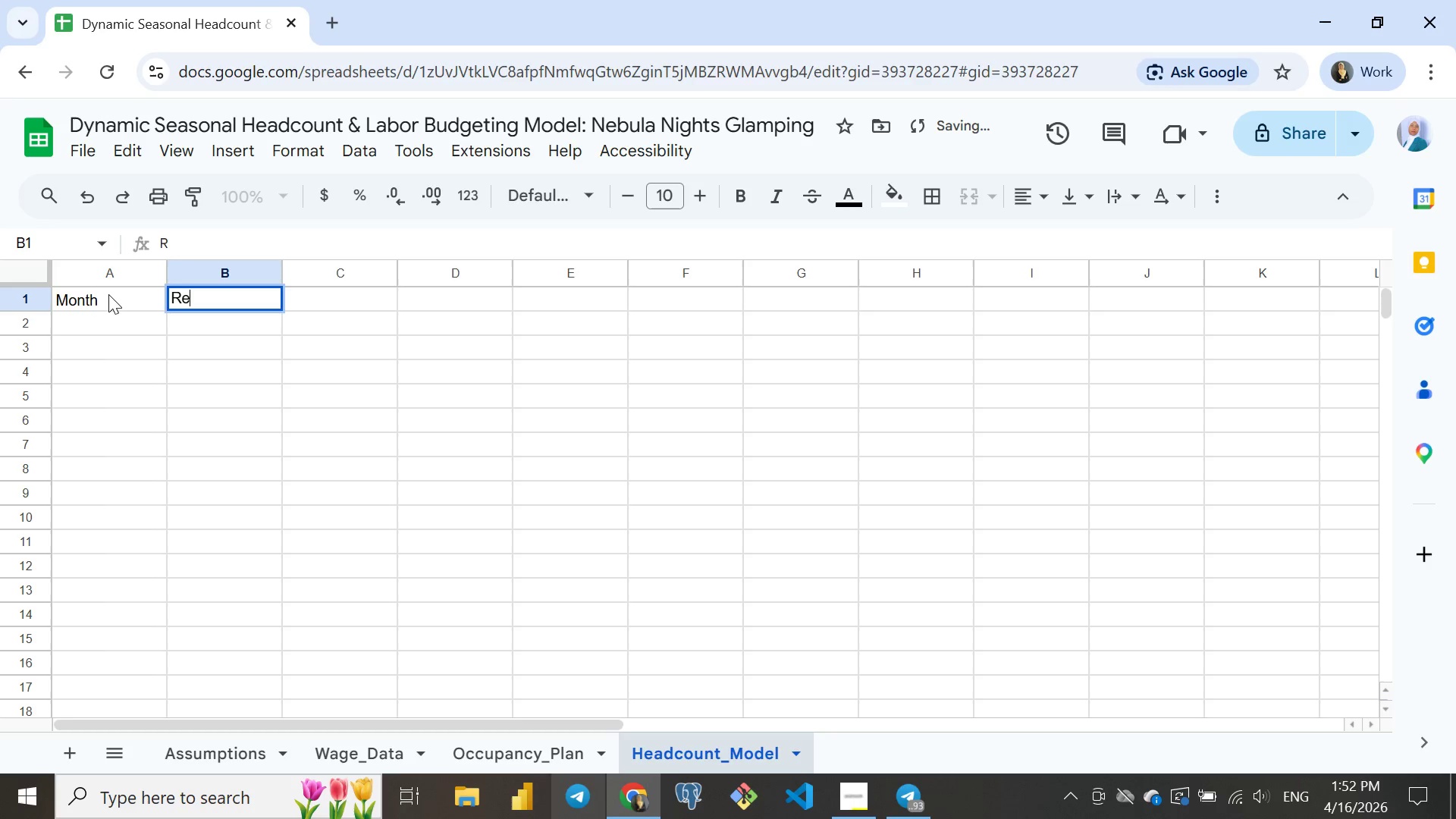 
type(Region)
 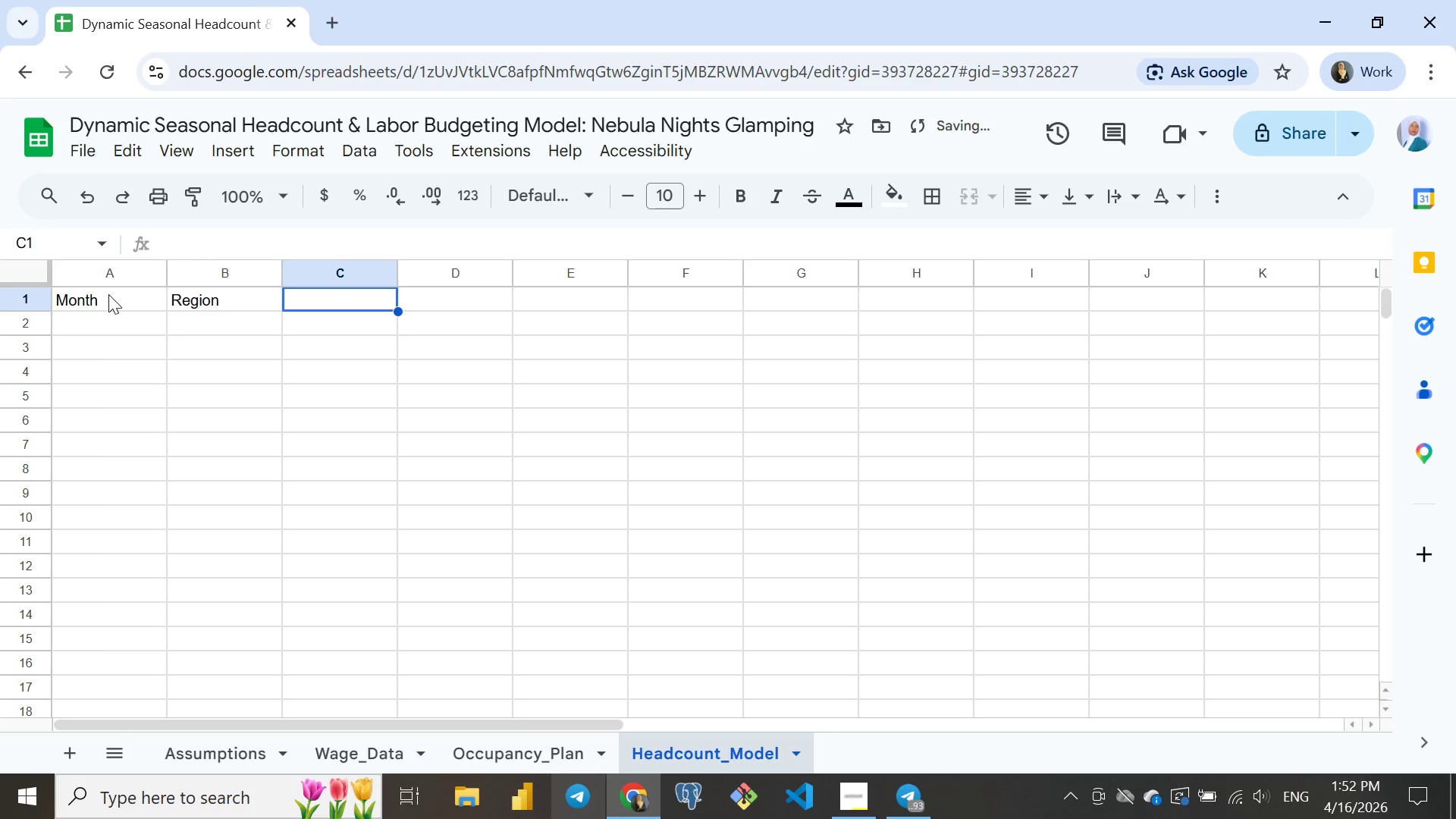 
key(ArrowRight)
 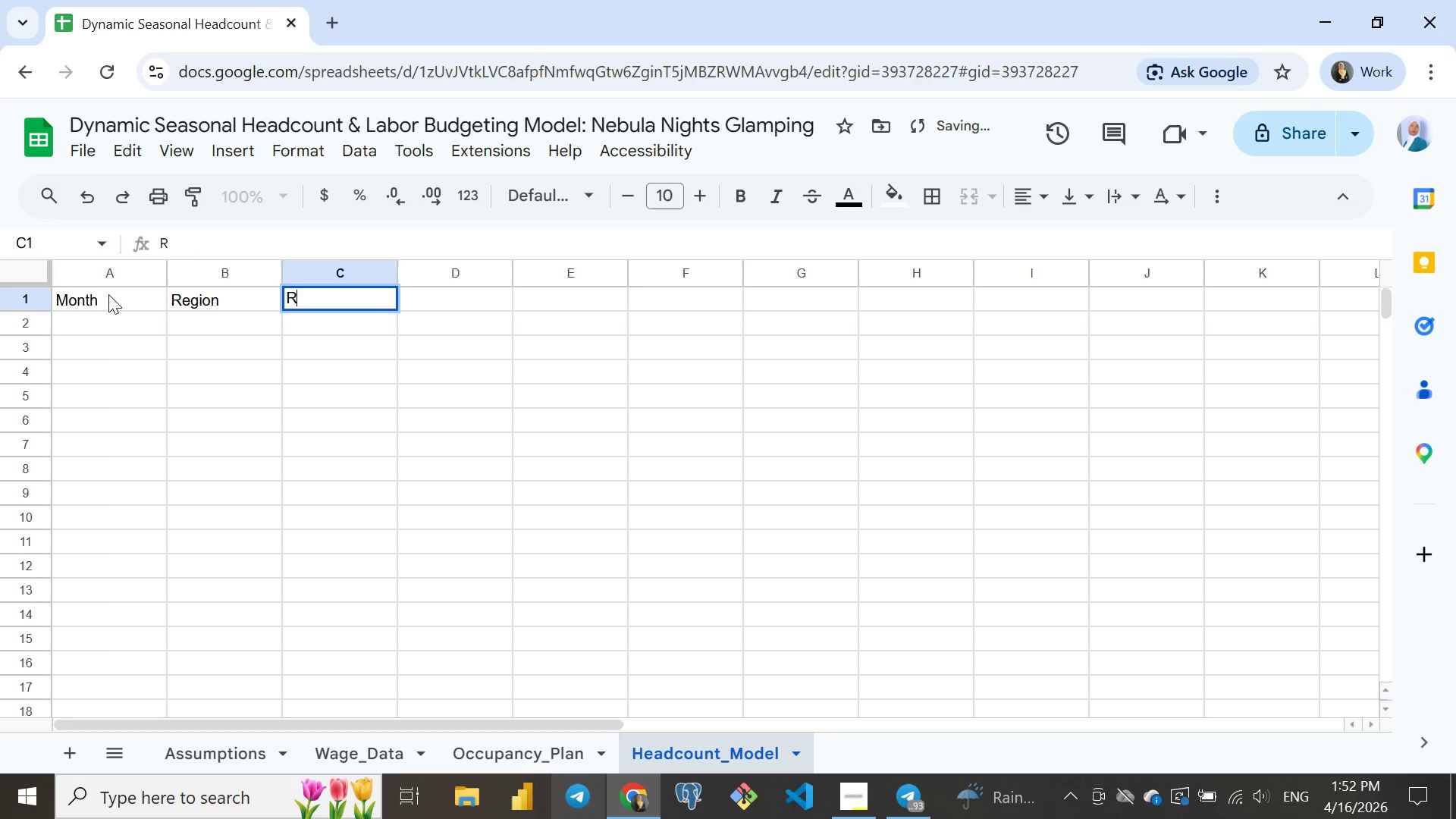 
type(Role)
 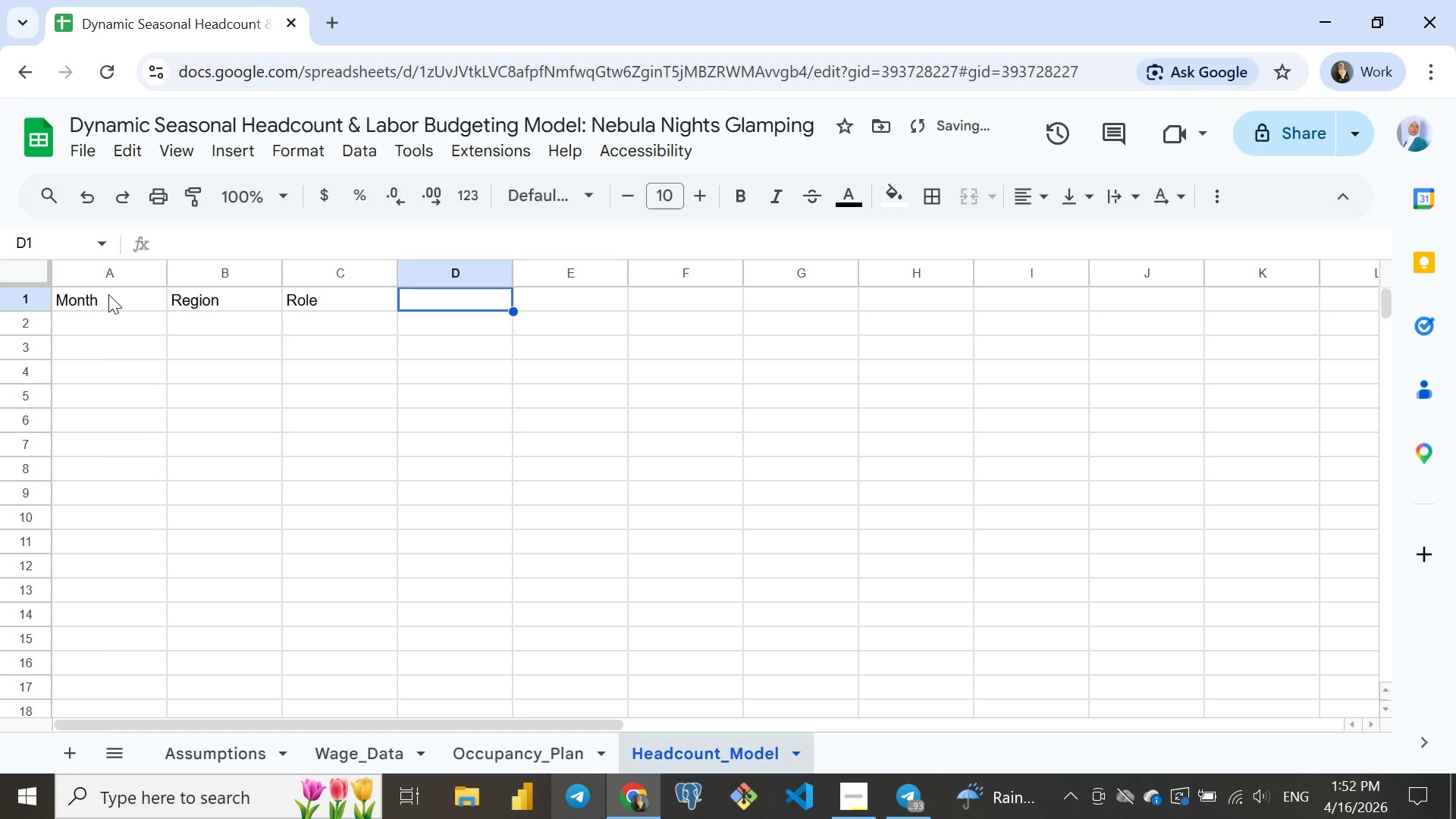 
key(ArrowRight)
 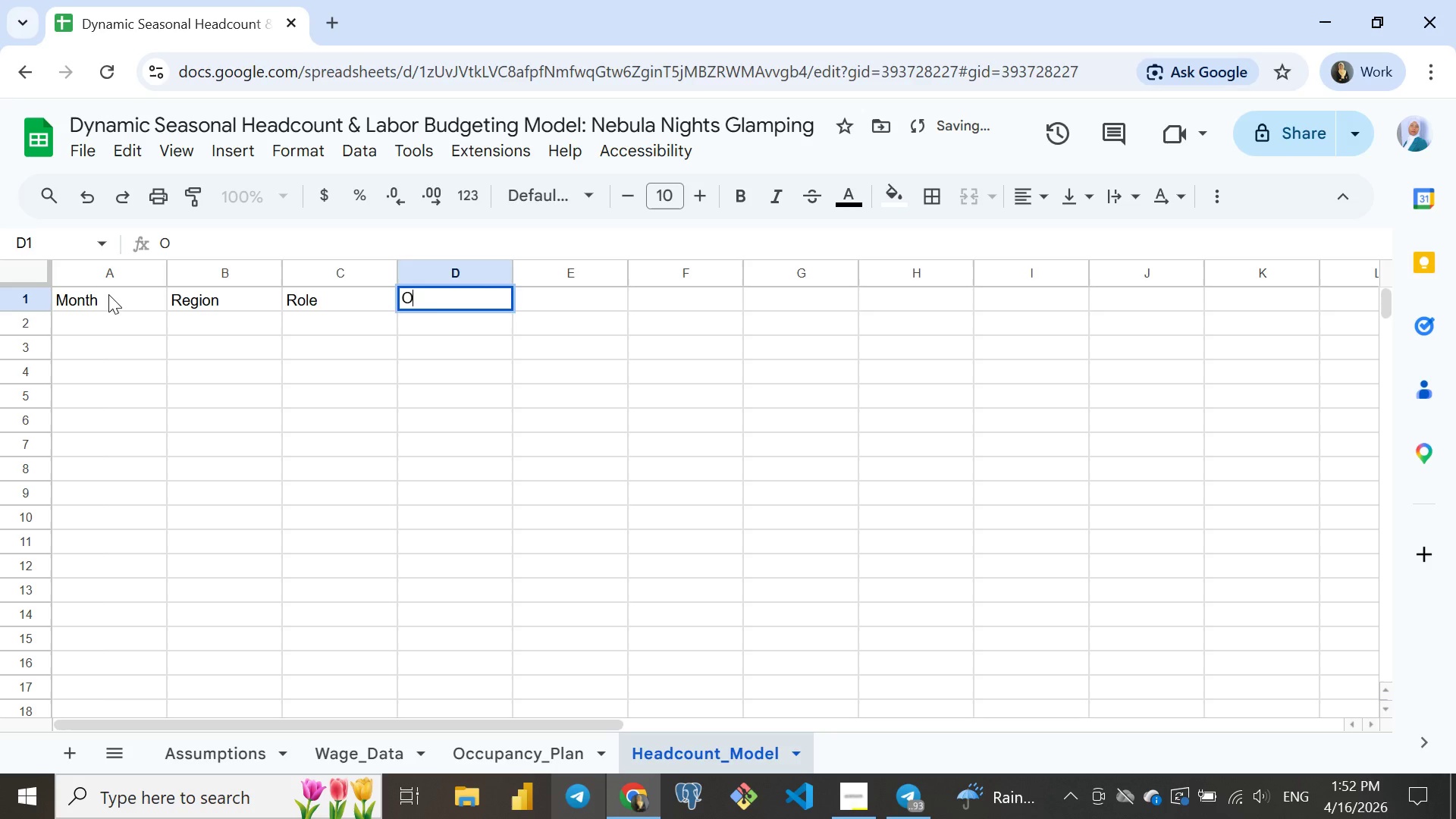 
type(Occupancy)
 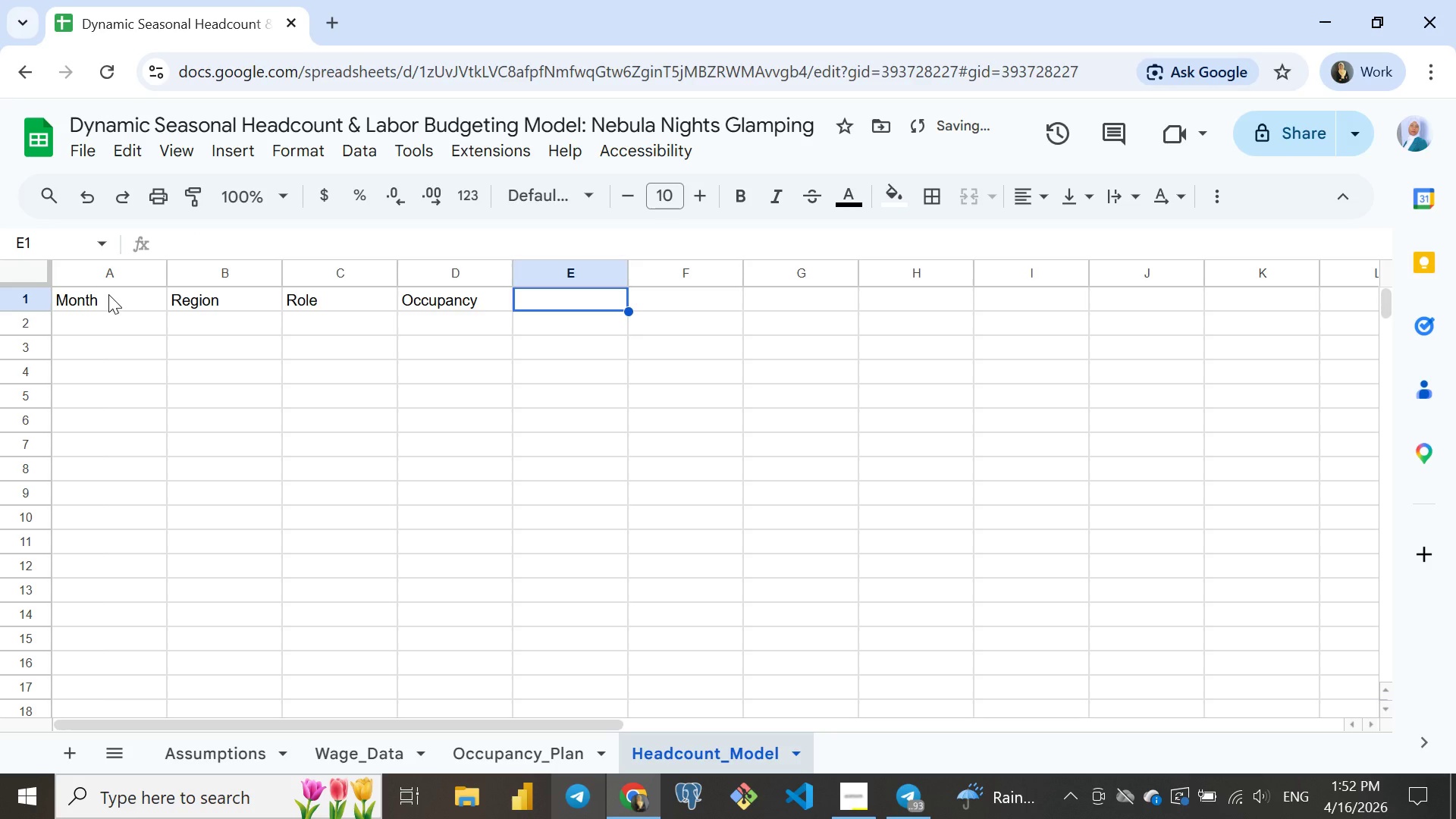 
key(ArrowRight)
 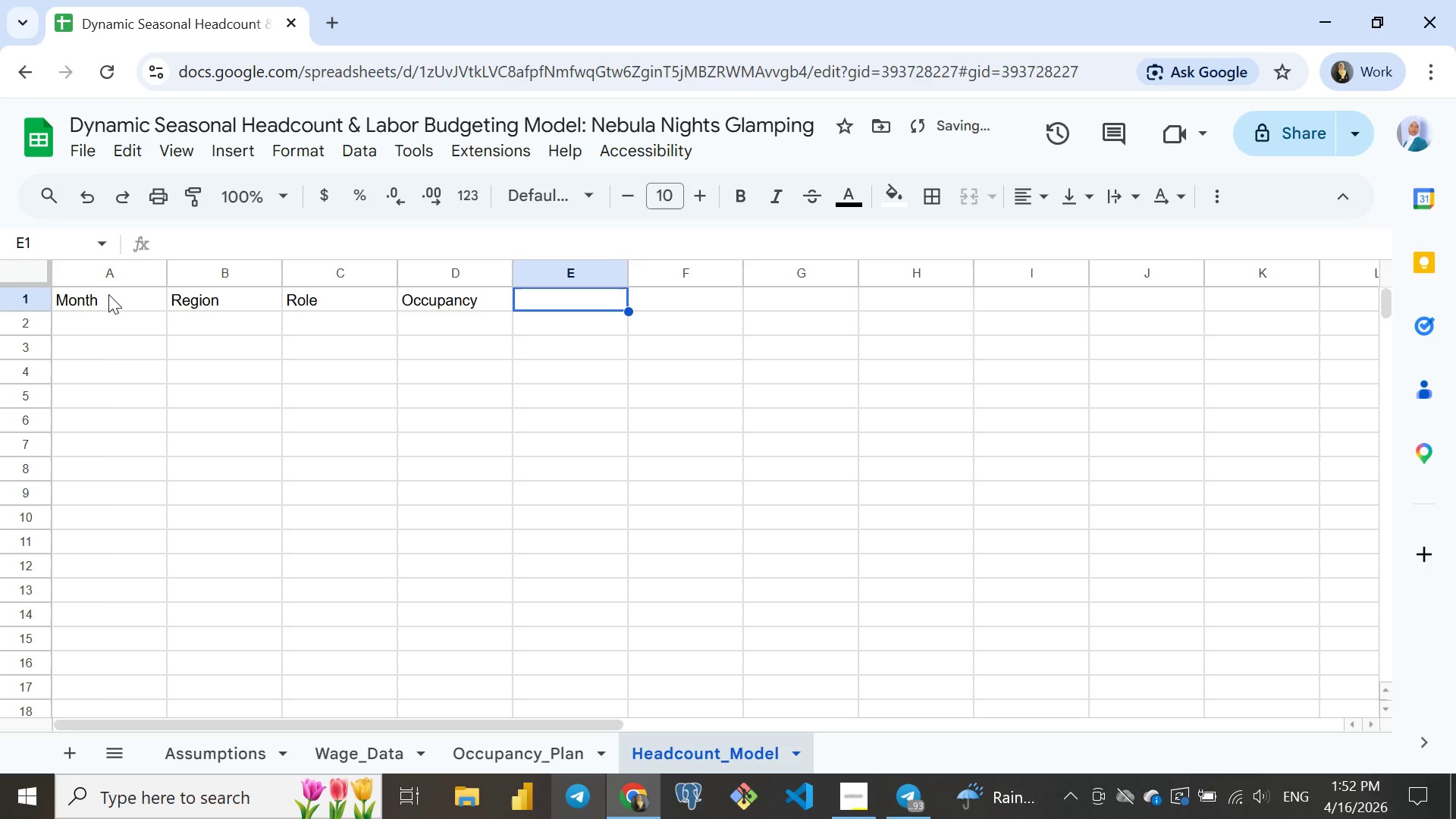 
type(Guests)
 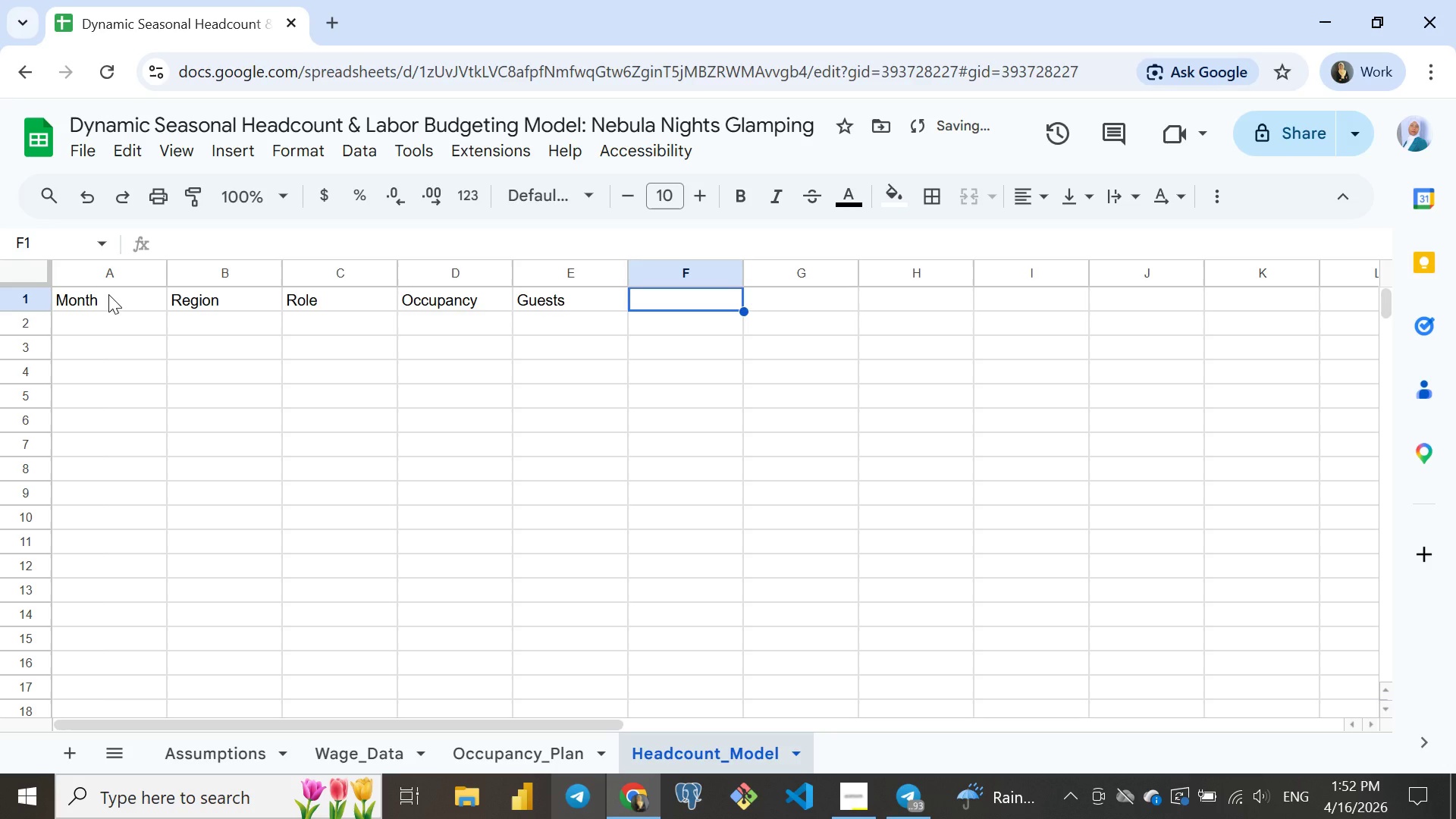 
key(ArrowRight)
 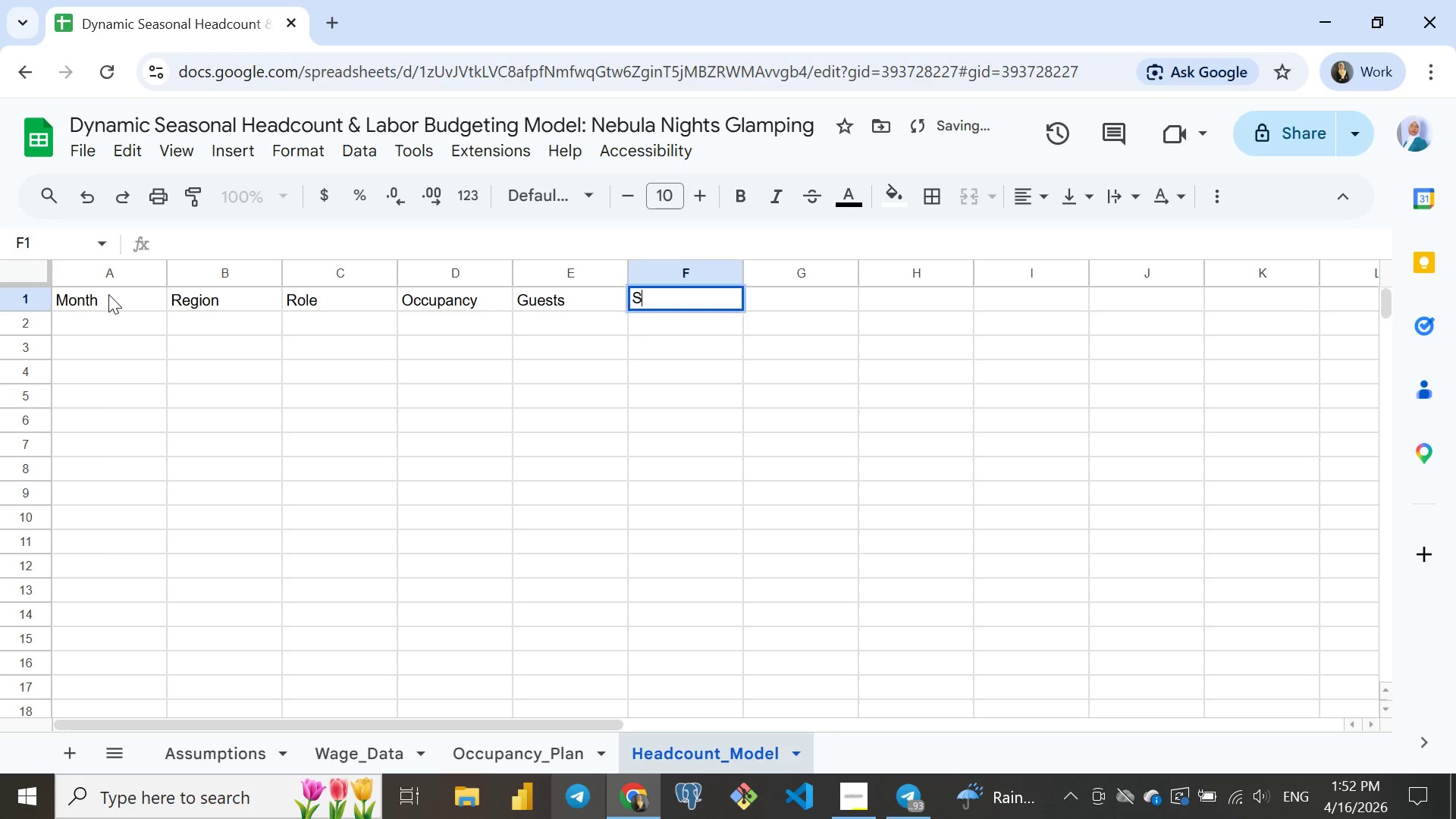 
type(Staff_Needed)
 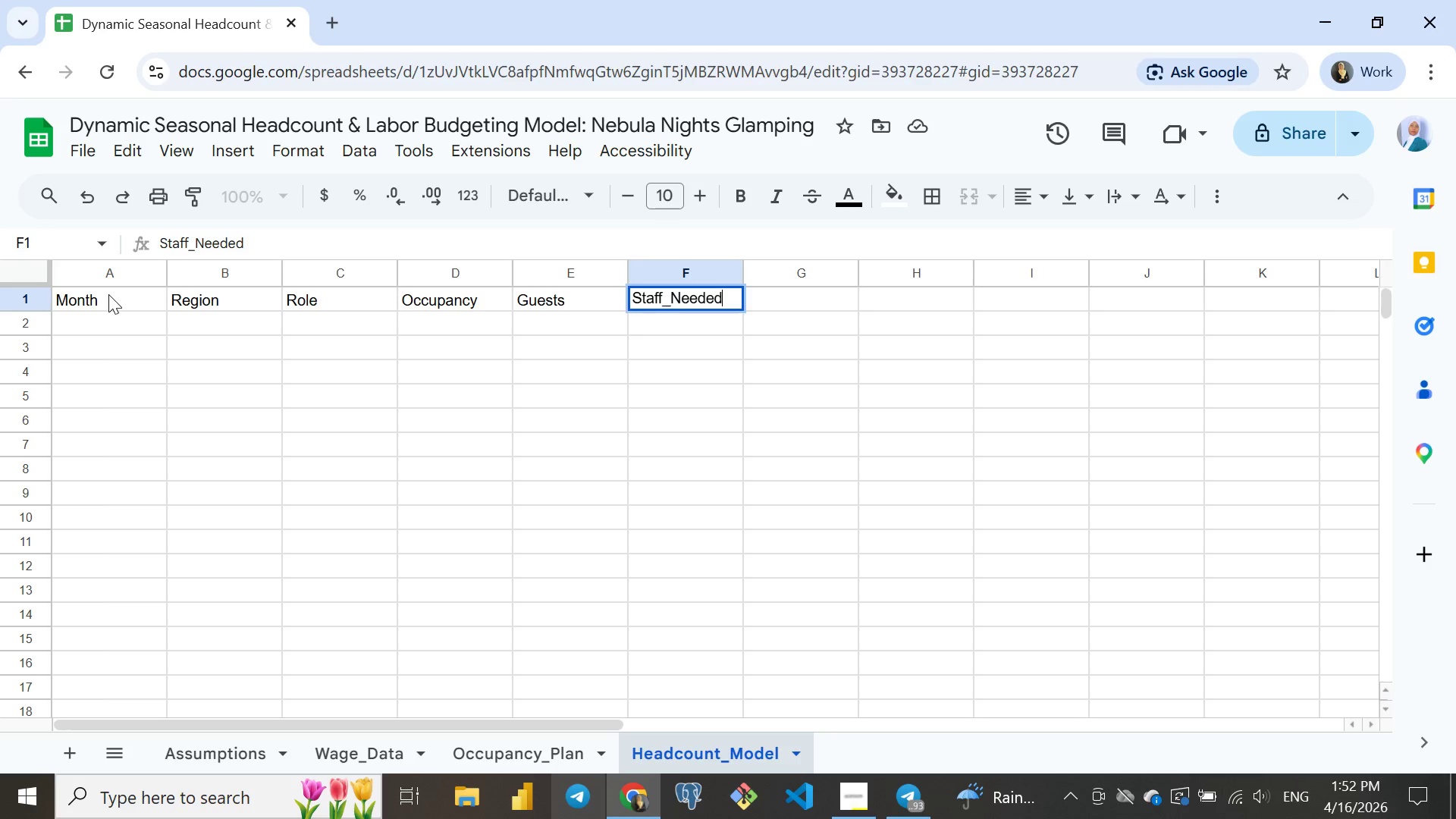 
key(Enter)
 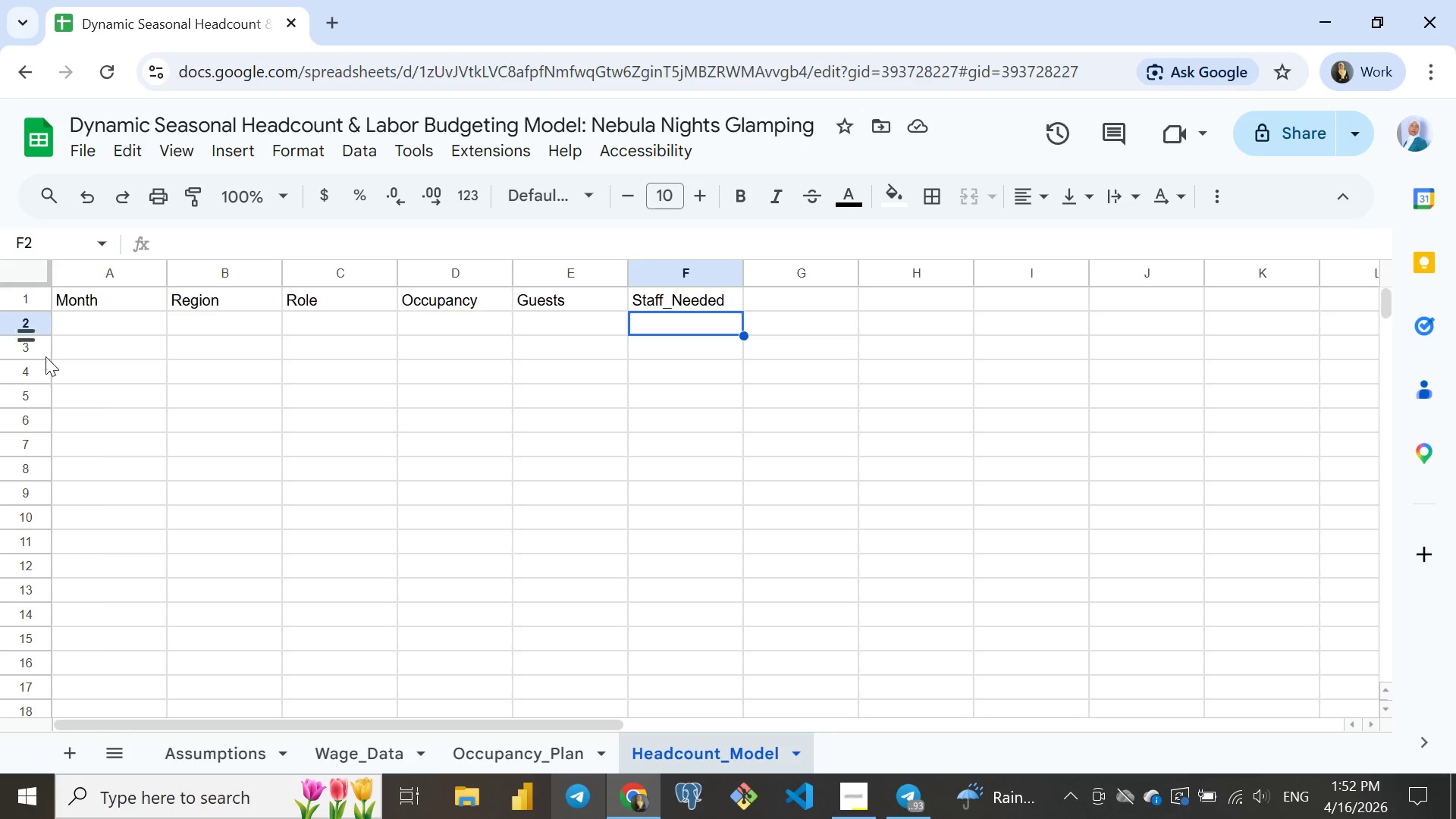 
wait(7.2)
 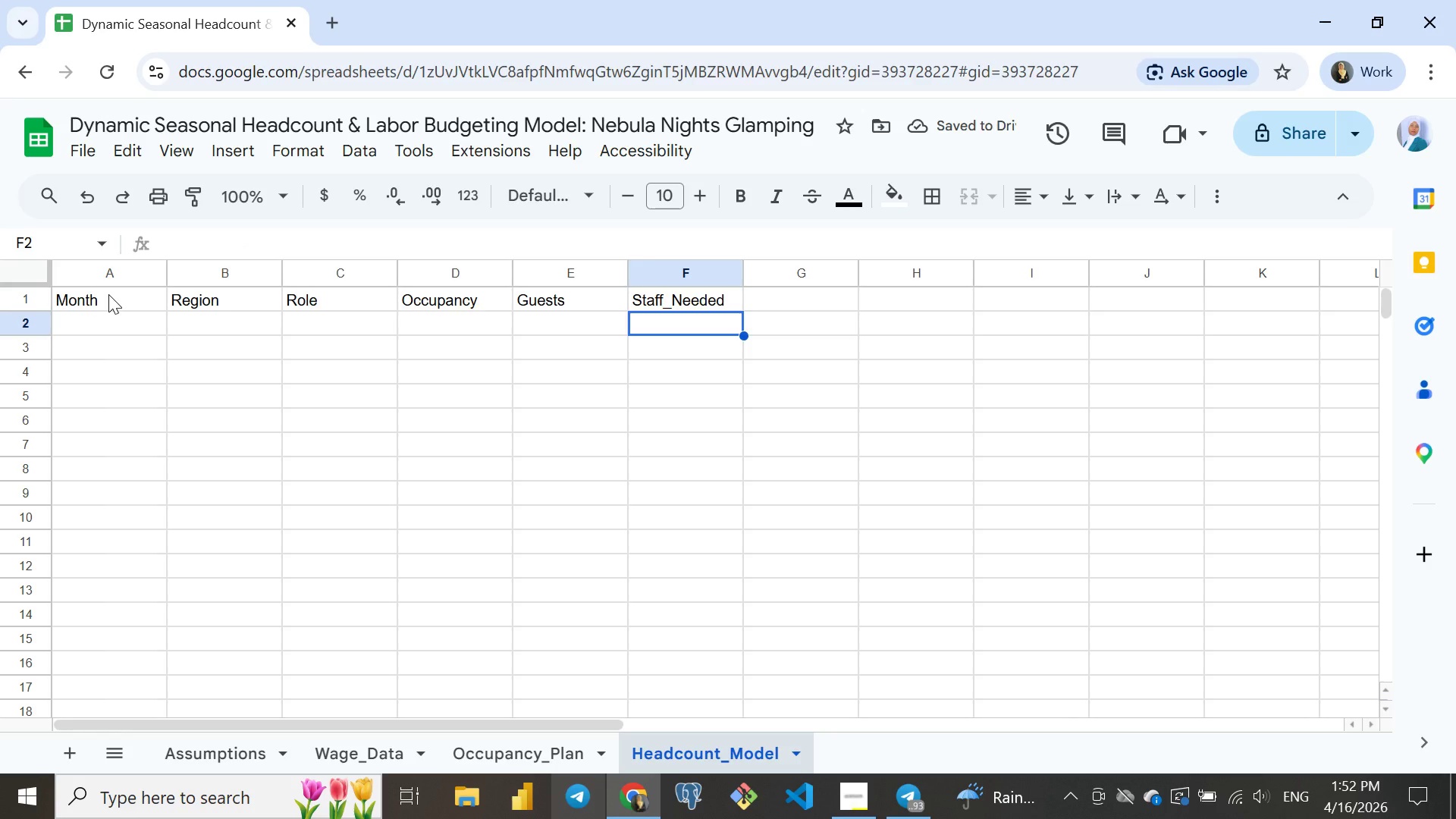 
left_click([110, 320])
 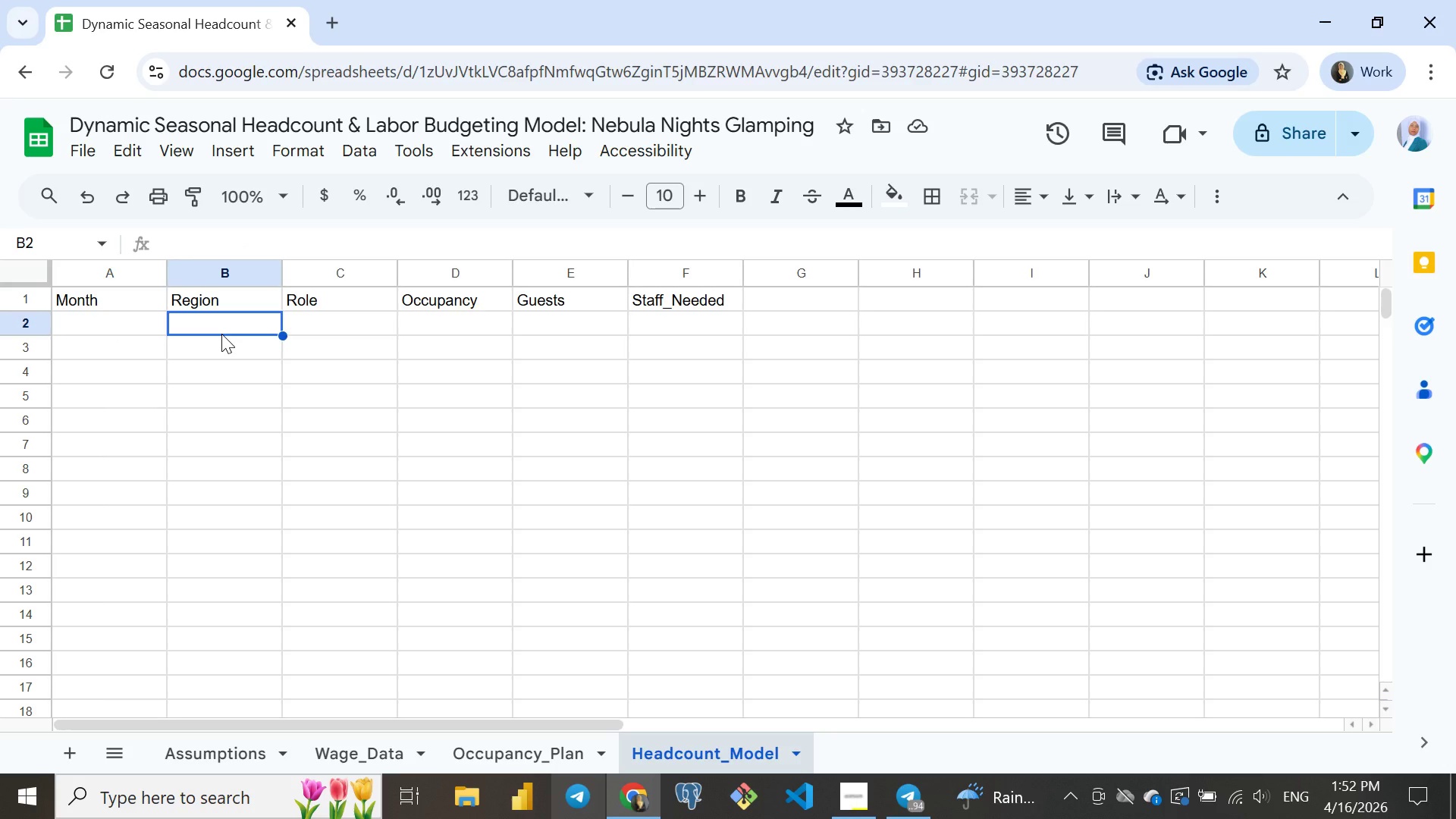 
left_click([221, 334])
 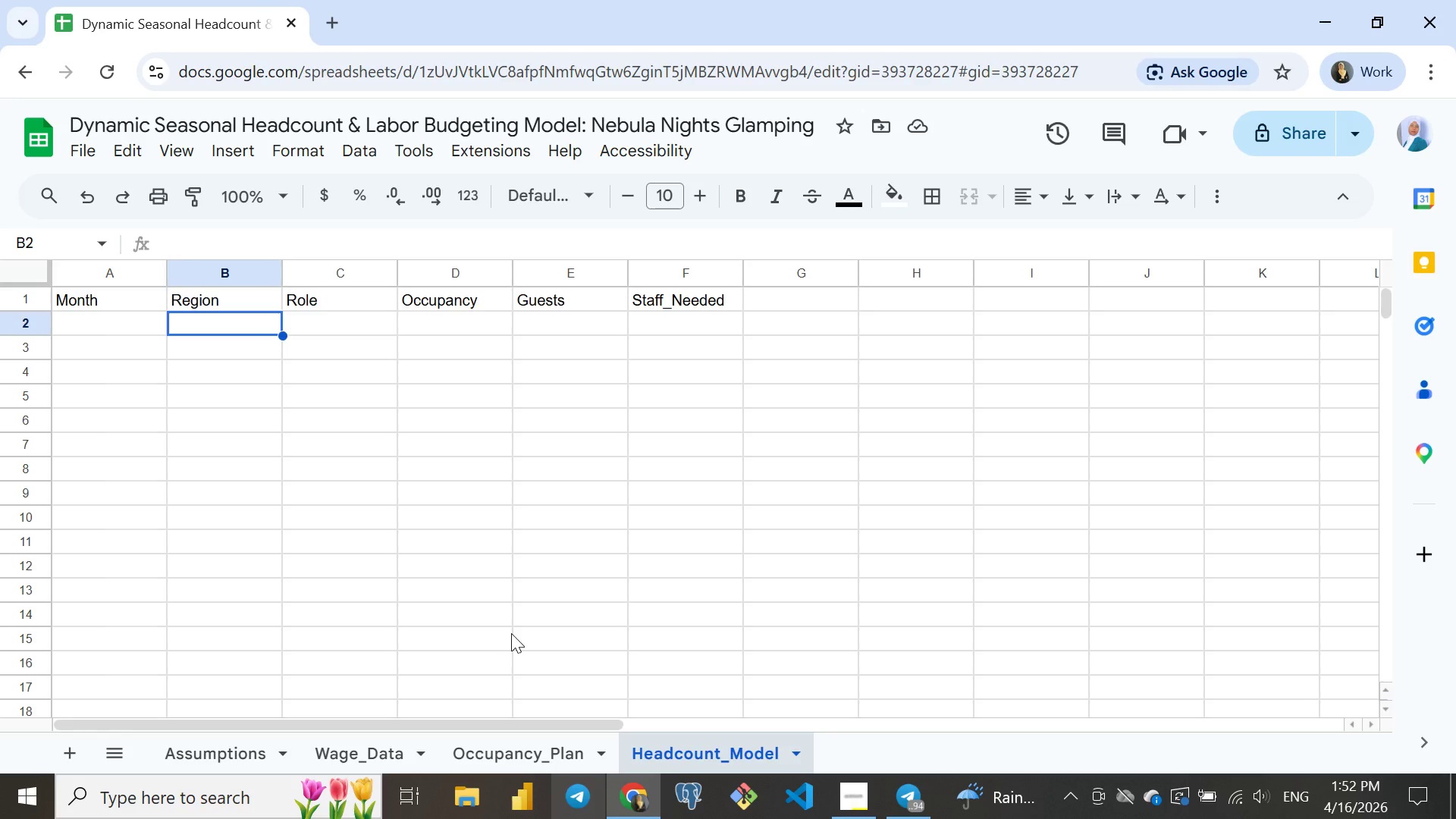 
wait(10.12)
 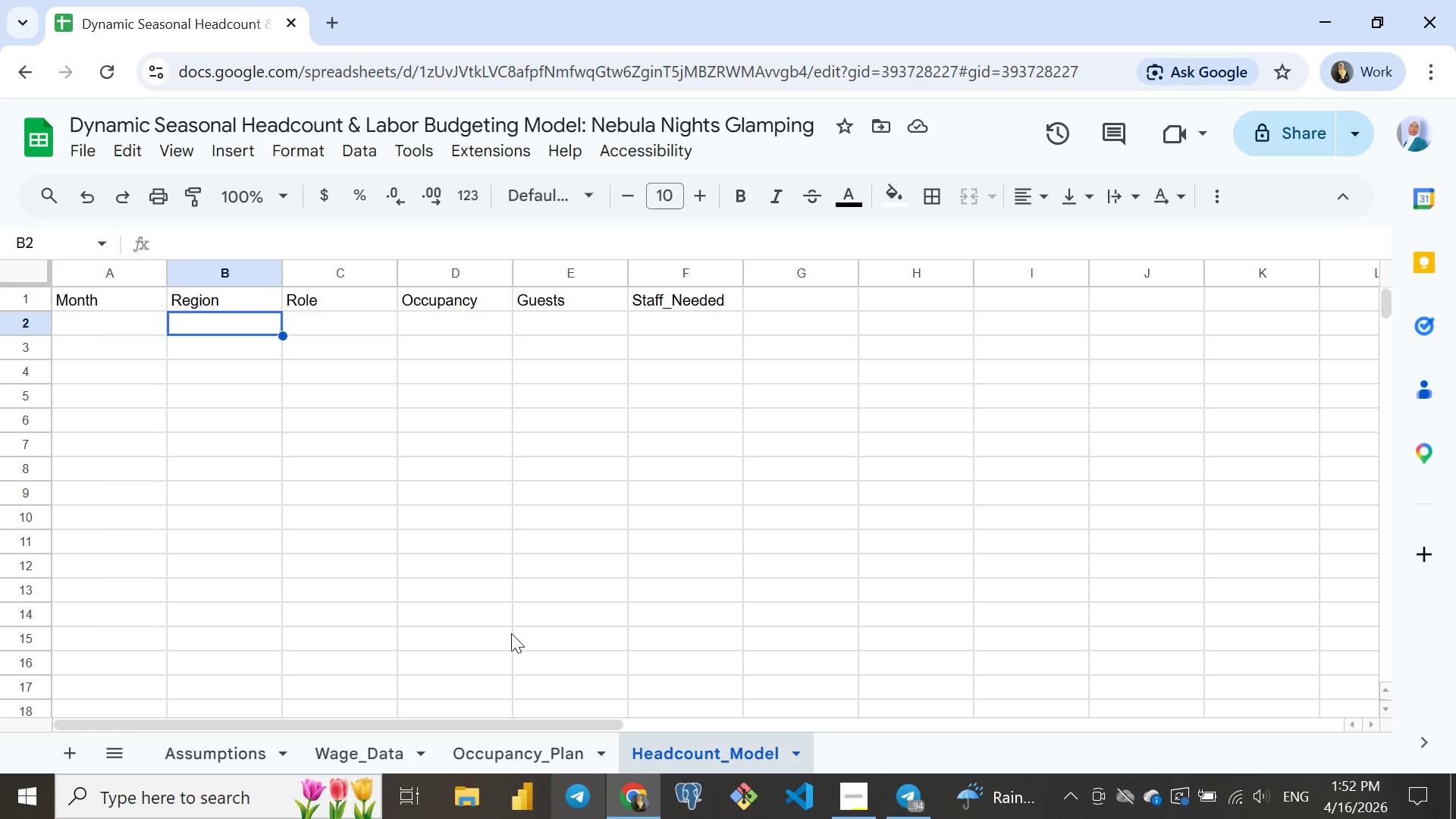 
left_click([512, 749])
 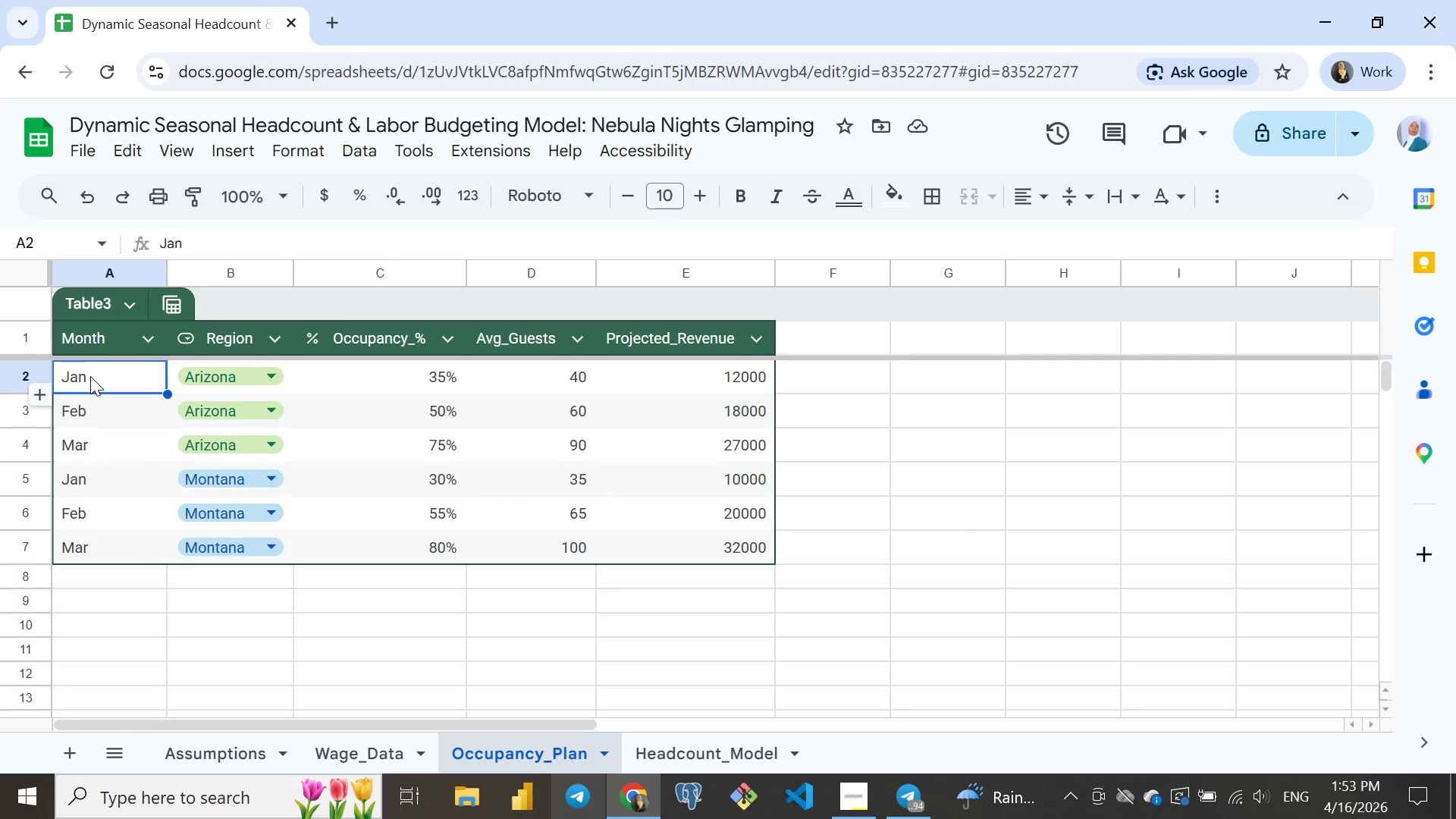 
left_click([90, 376])
 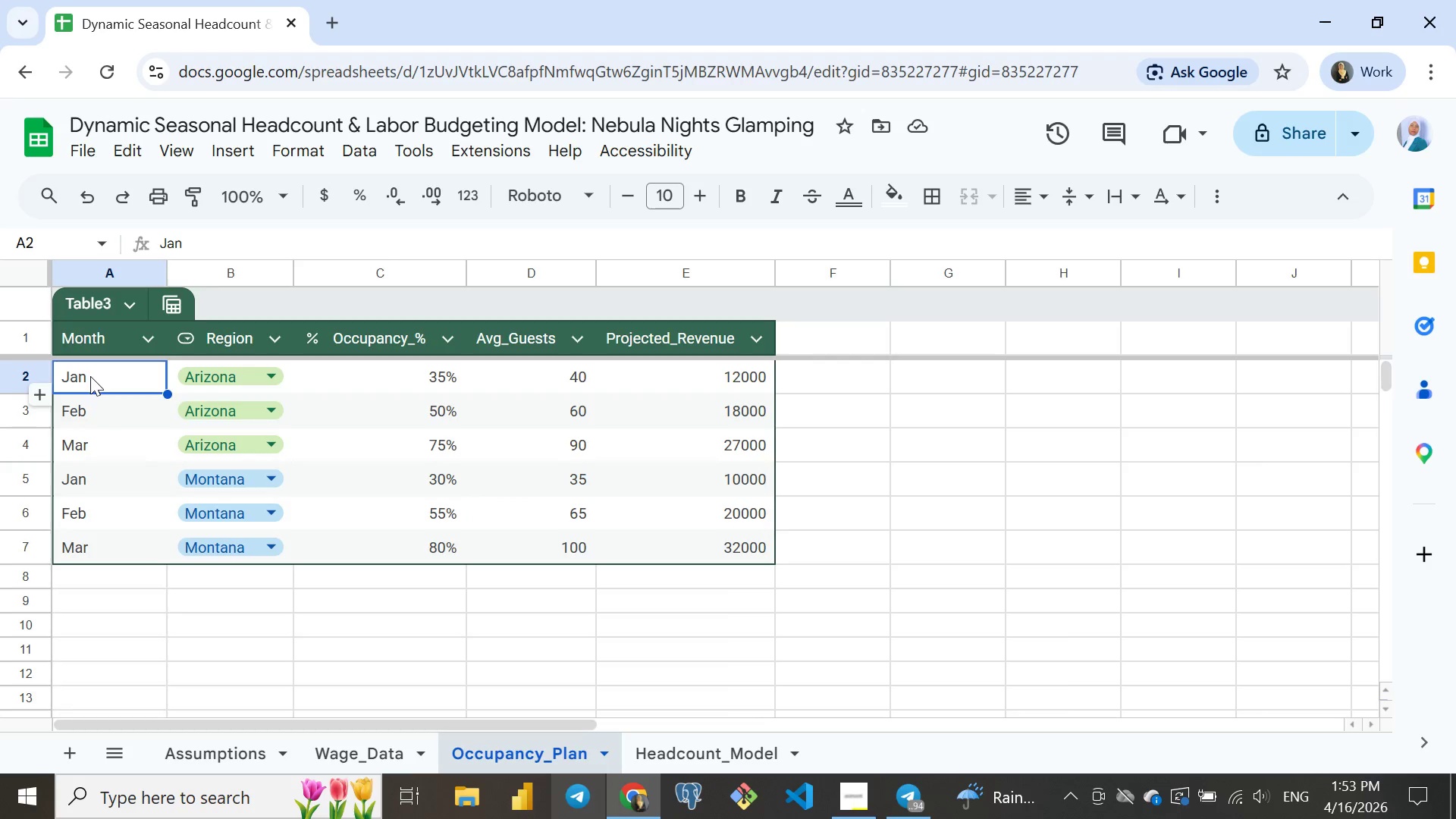 
key(Control+C)
 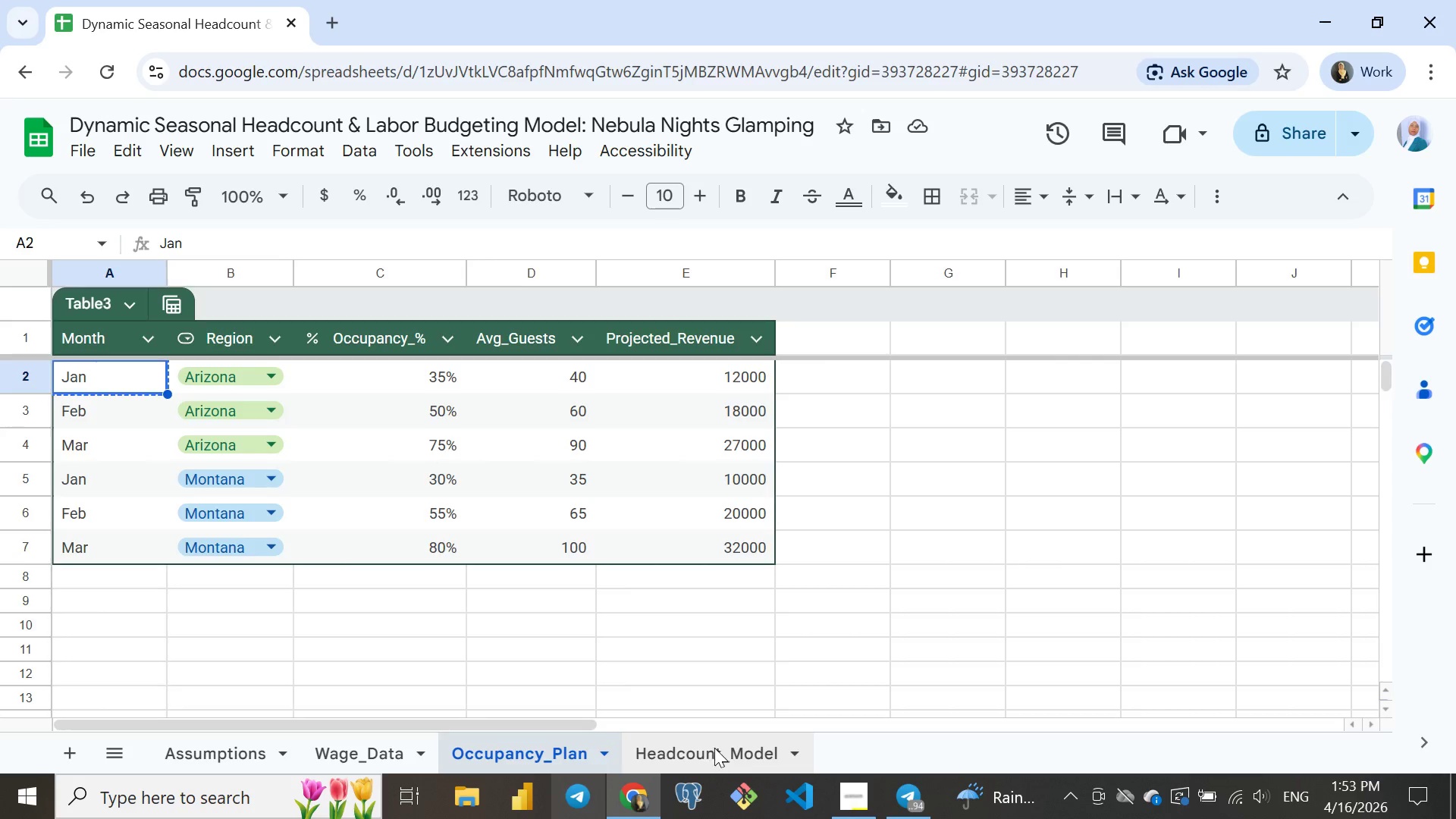 
left_click([714, 748])
 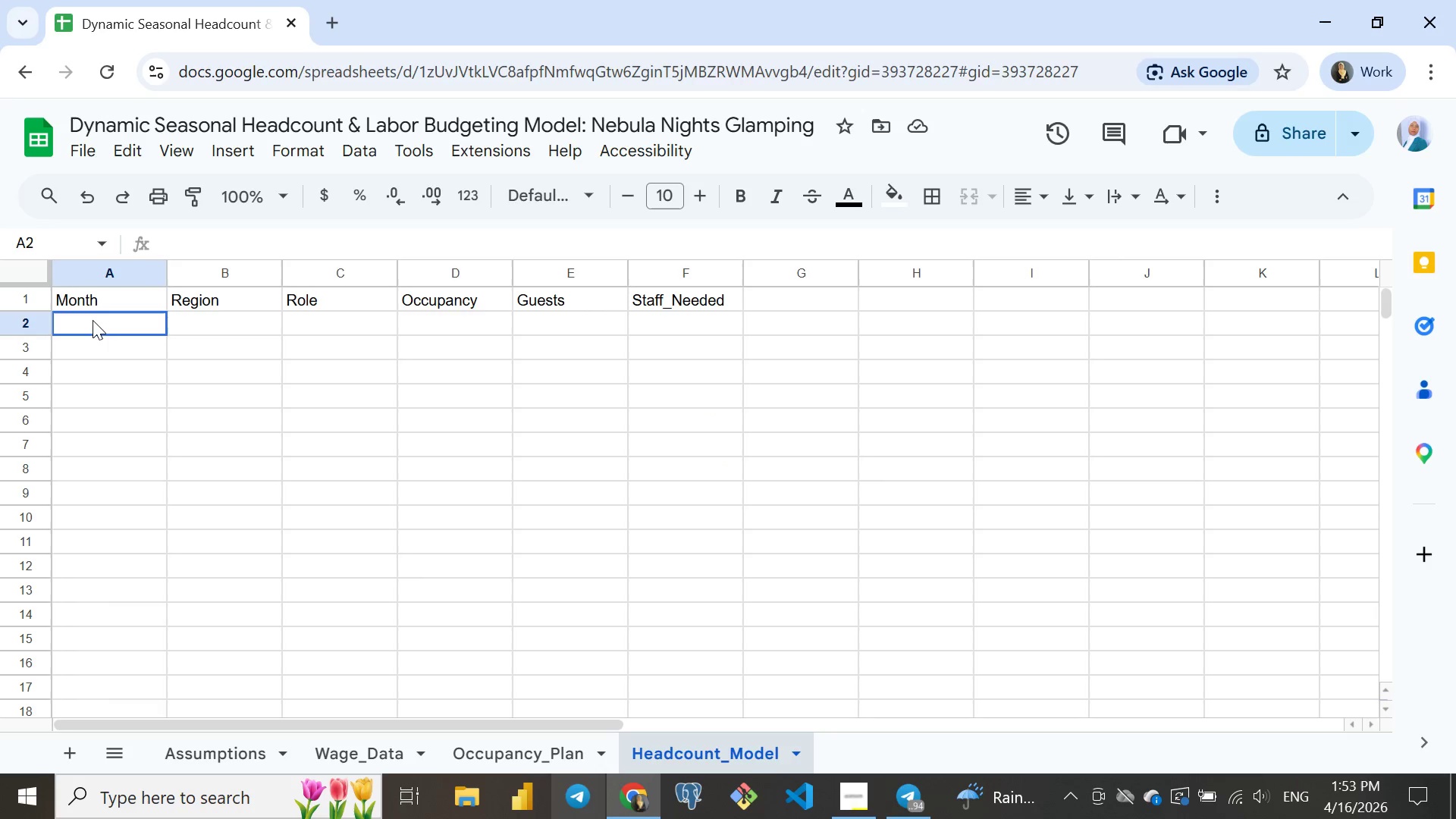 
left_click([93, 320])
 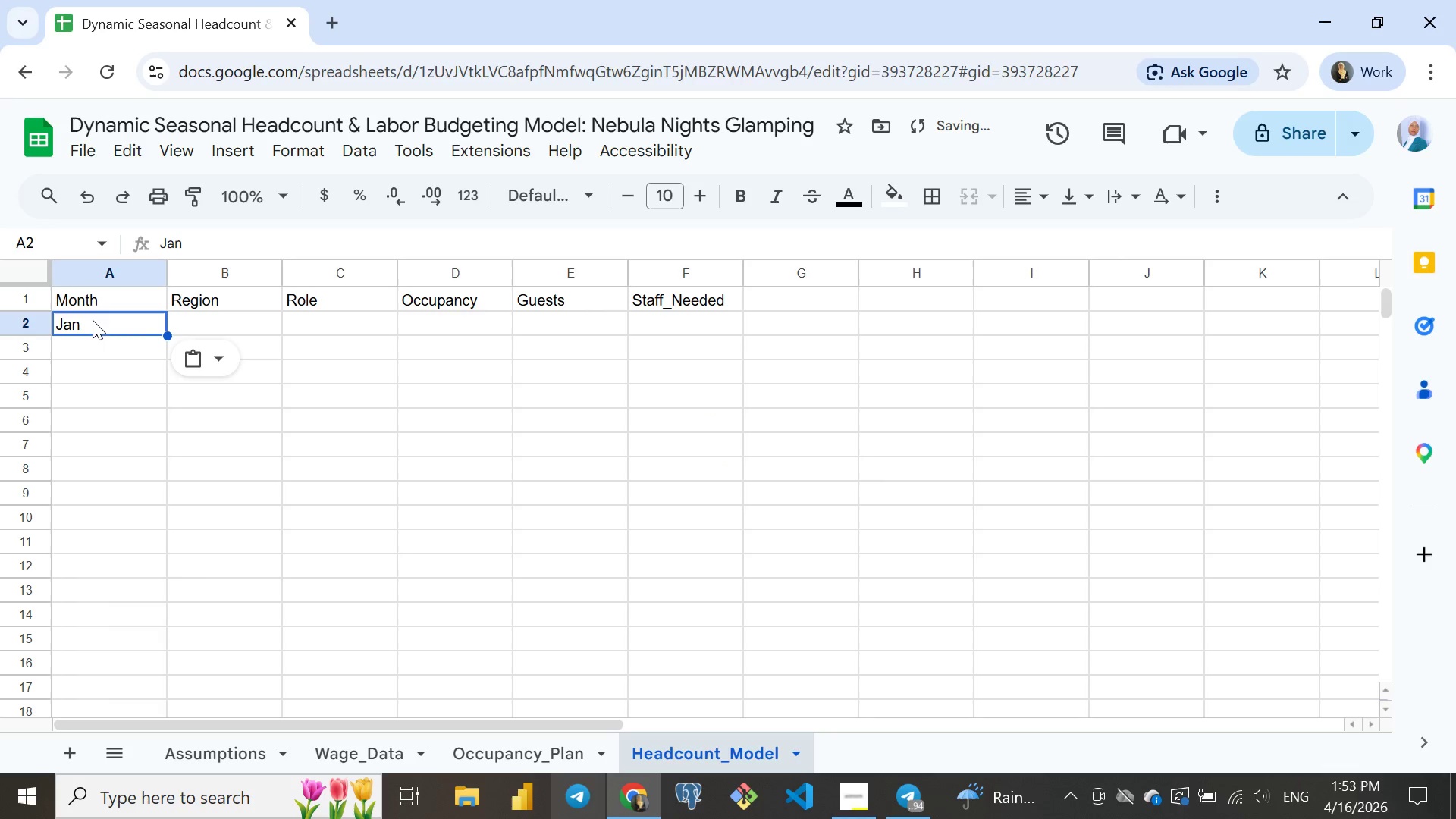 
key(Control+ControlLeft)
 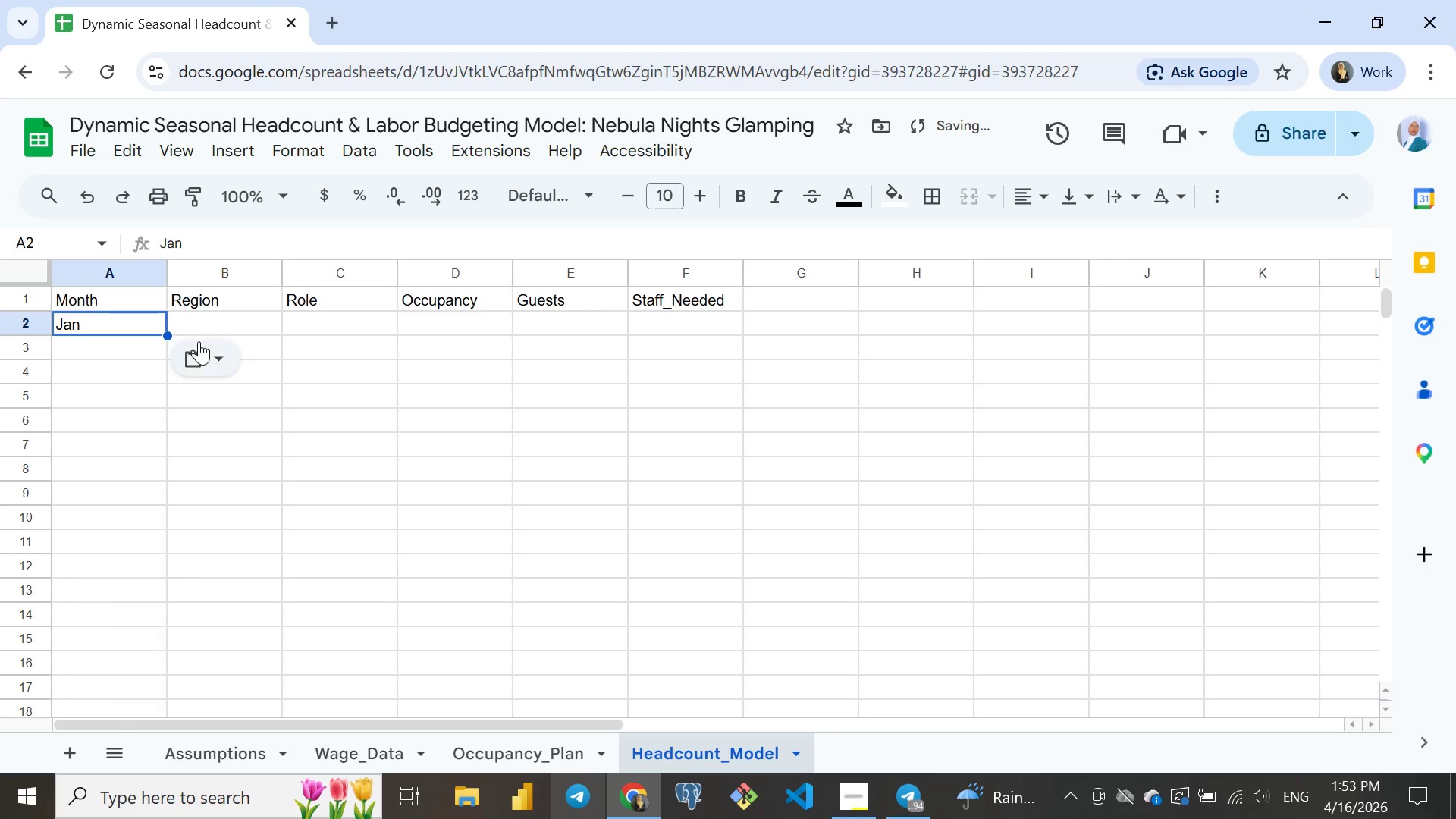 
key(Control+V)
 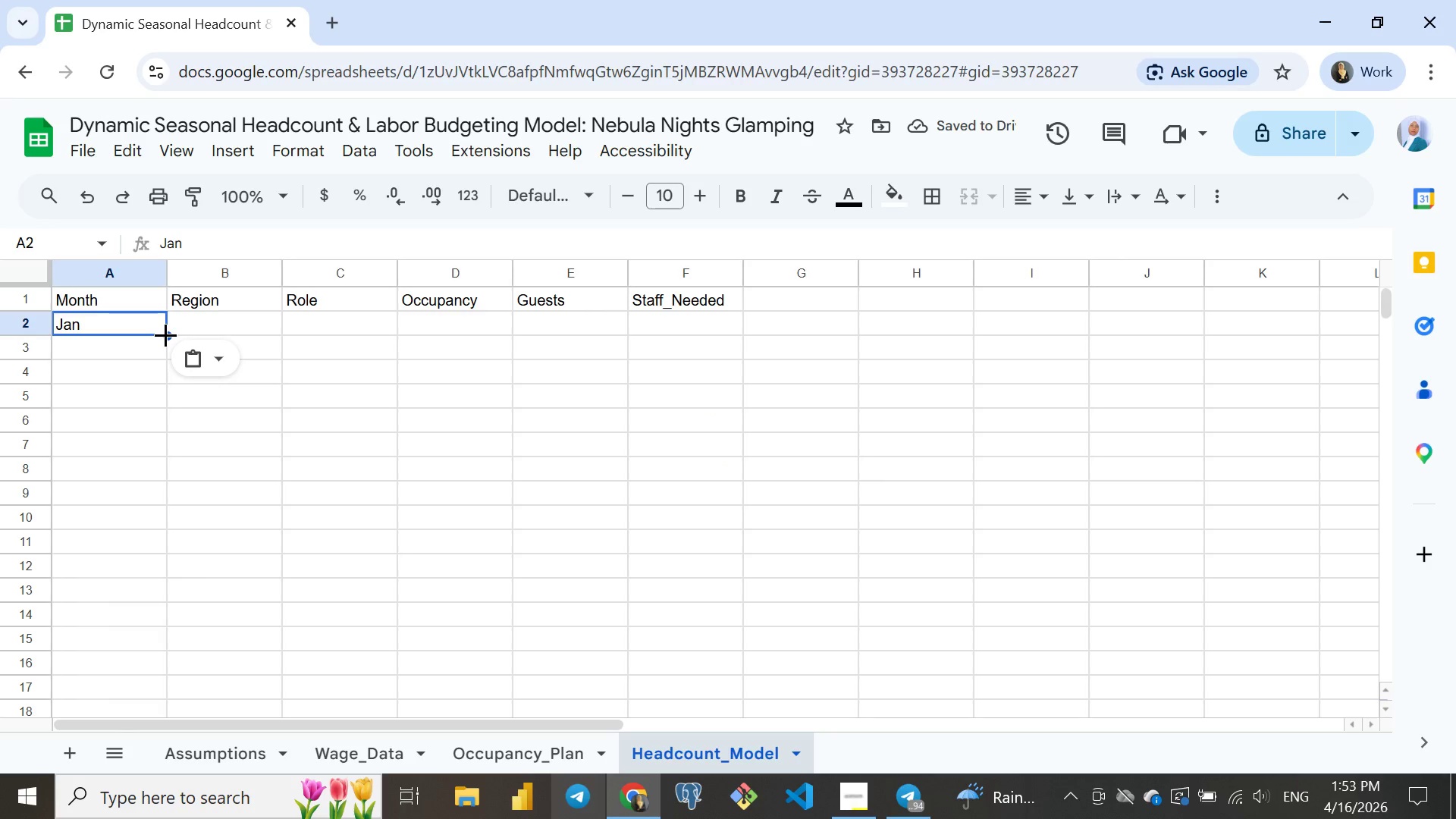 
left_click_drag(start_coordinate=[165, 334], to_coordinate=[148, 416])
 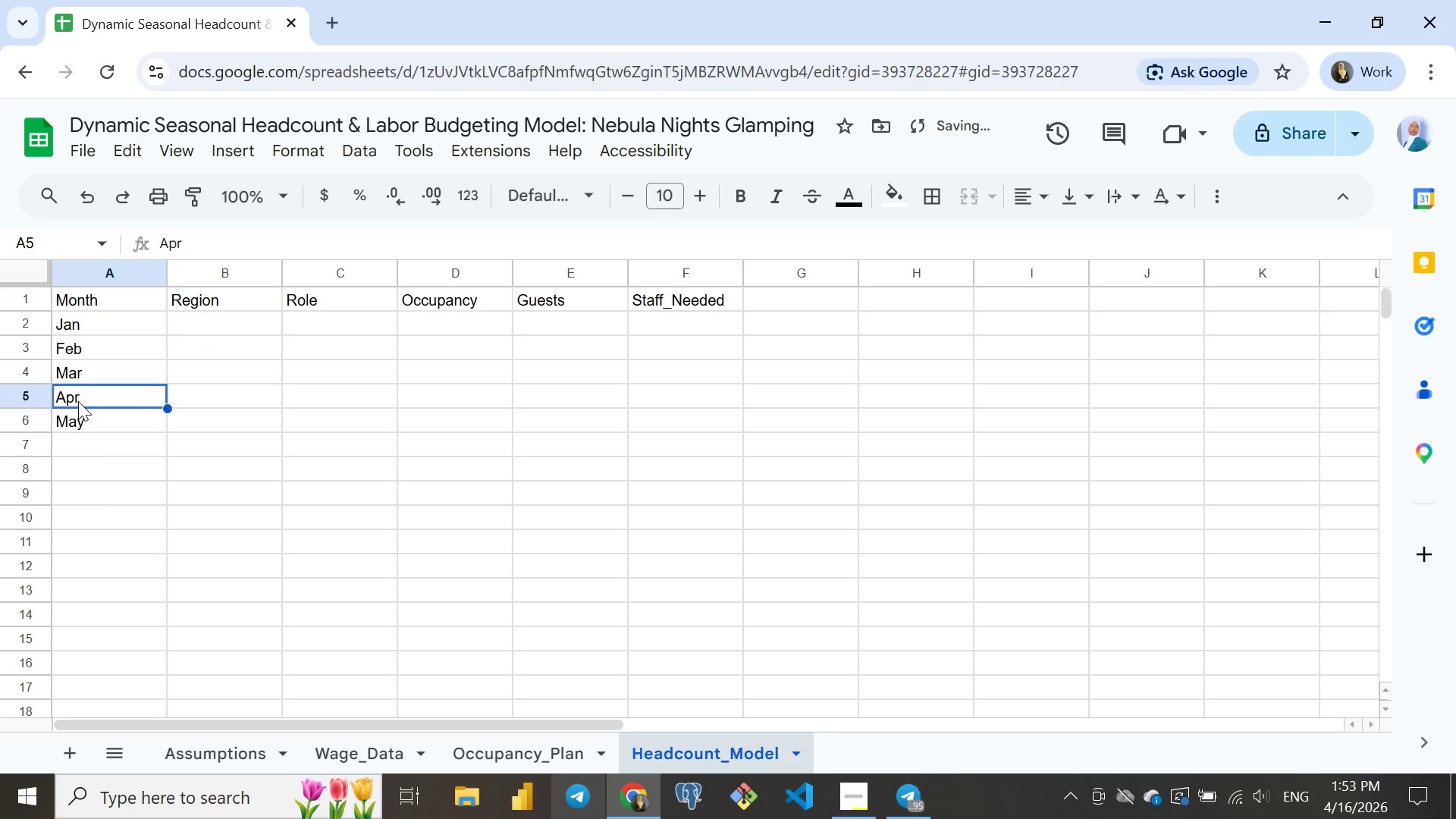 
left_click([78, 401])
 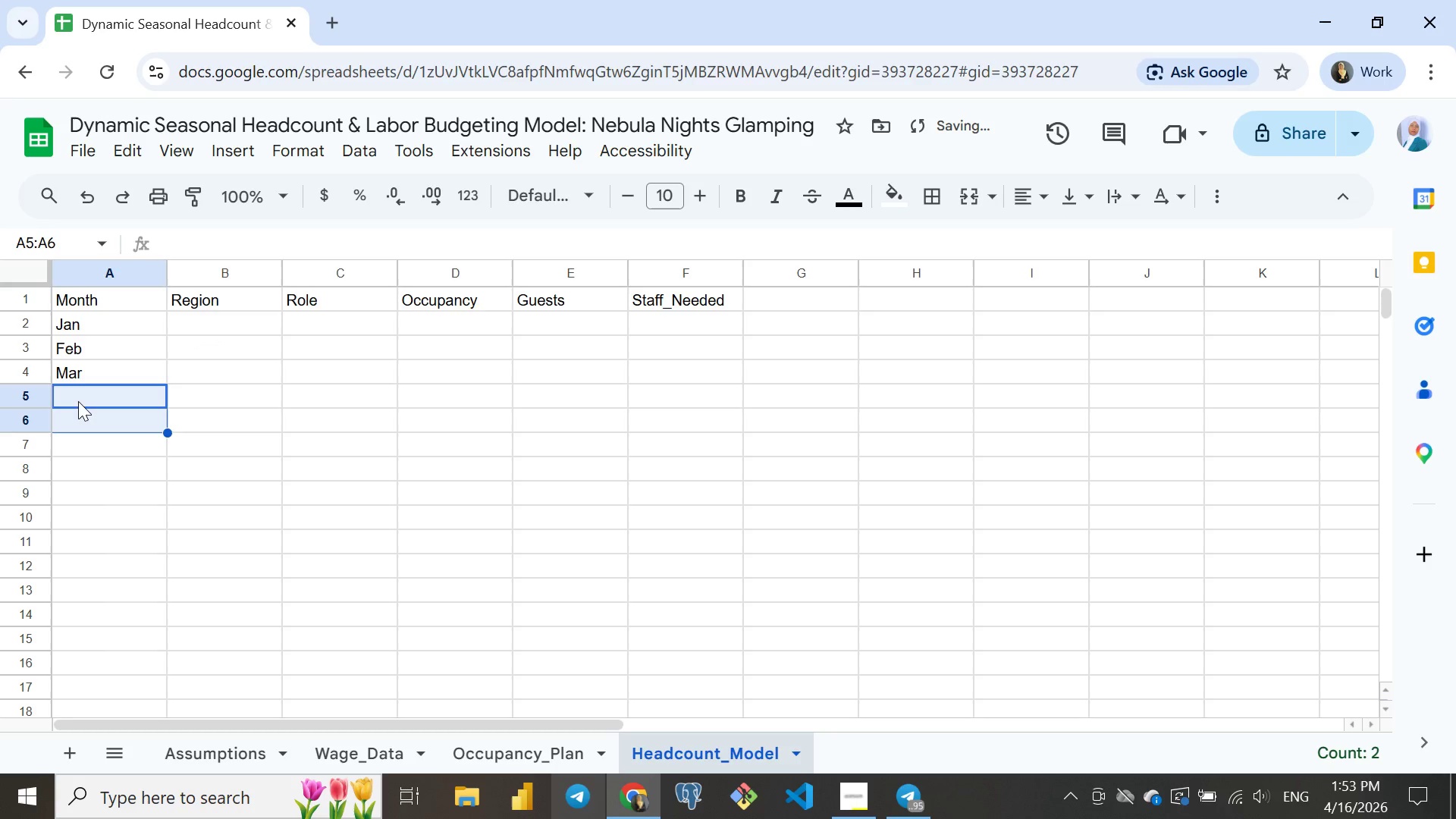 
key(Shift+ArrowDown)
 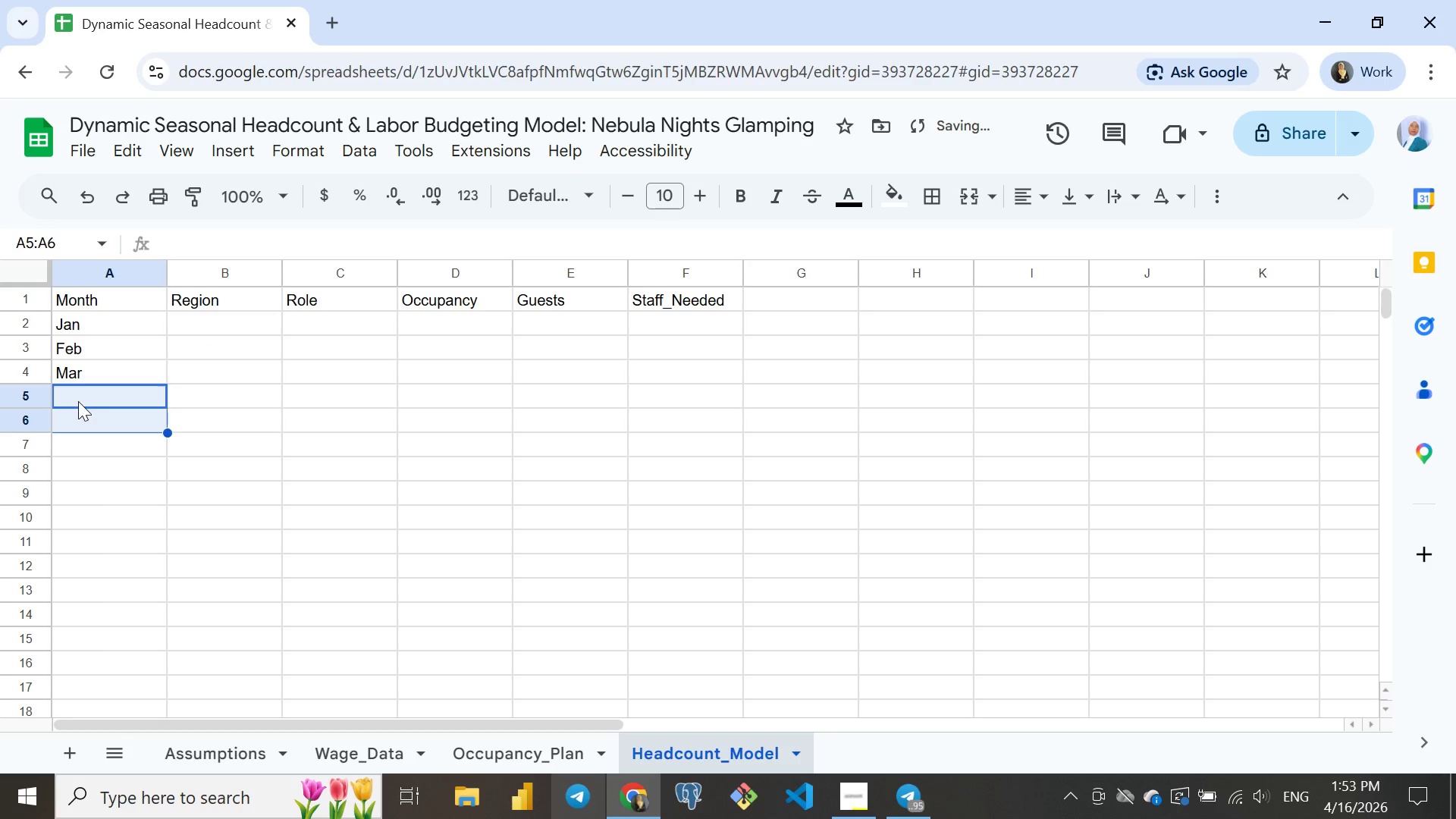 
key(Backspace)
 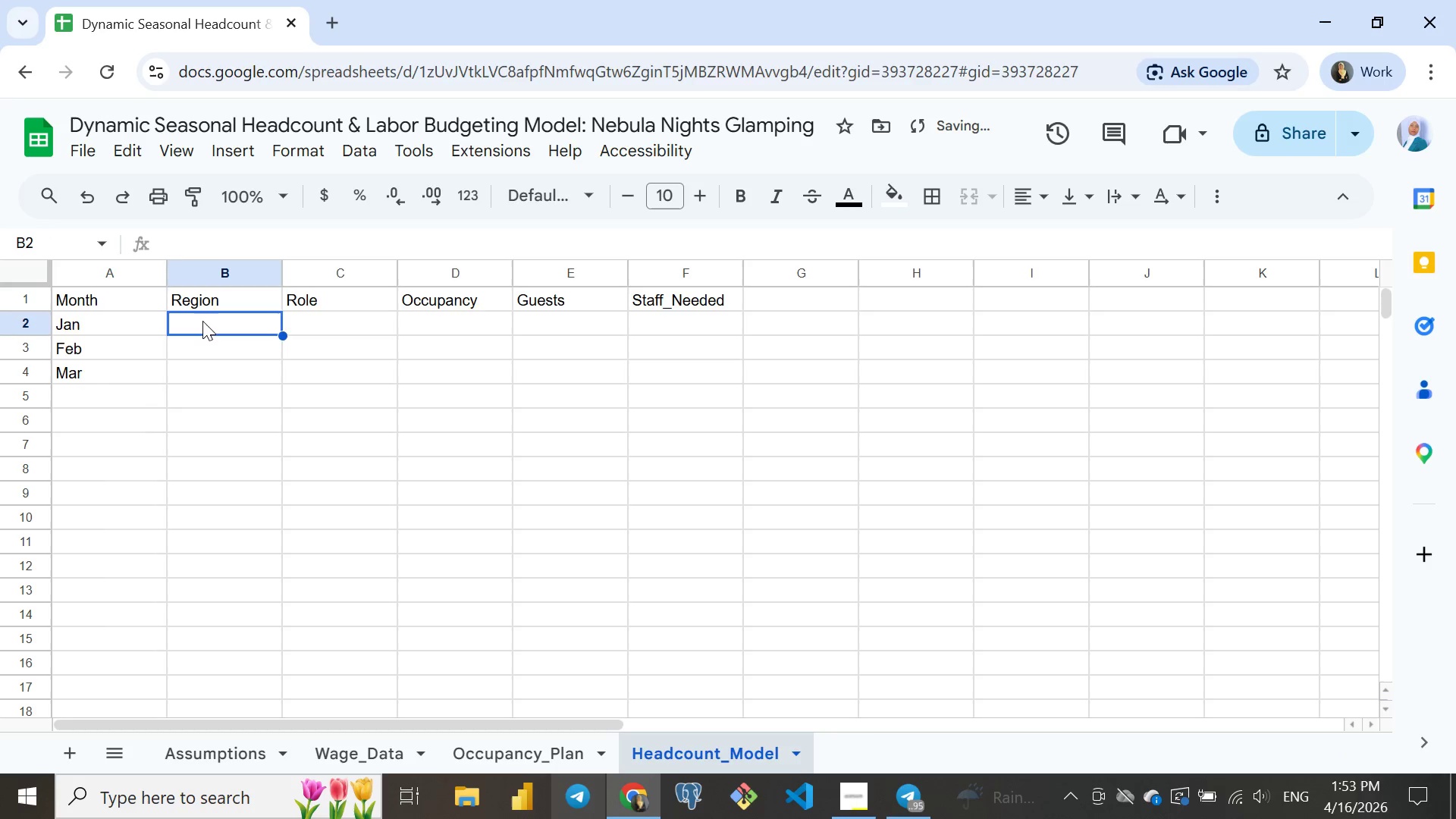 
left_click([202, 321])
 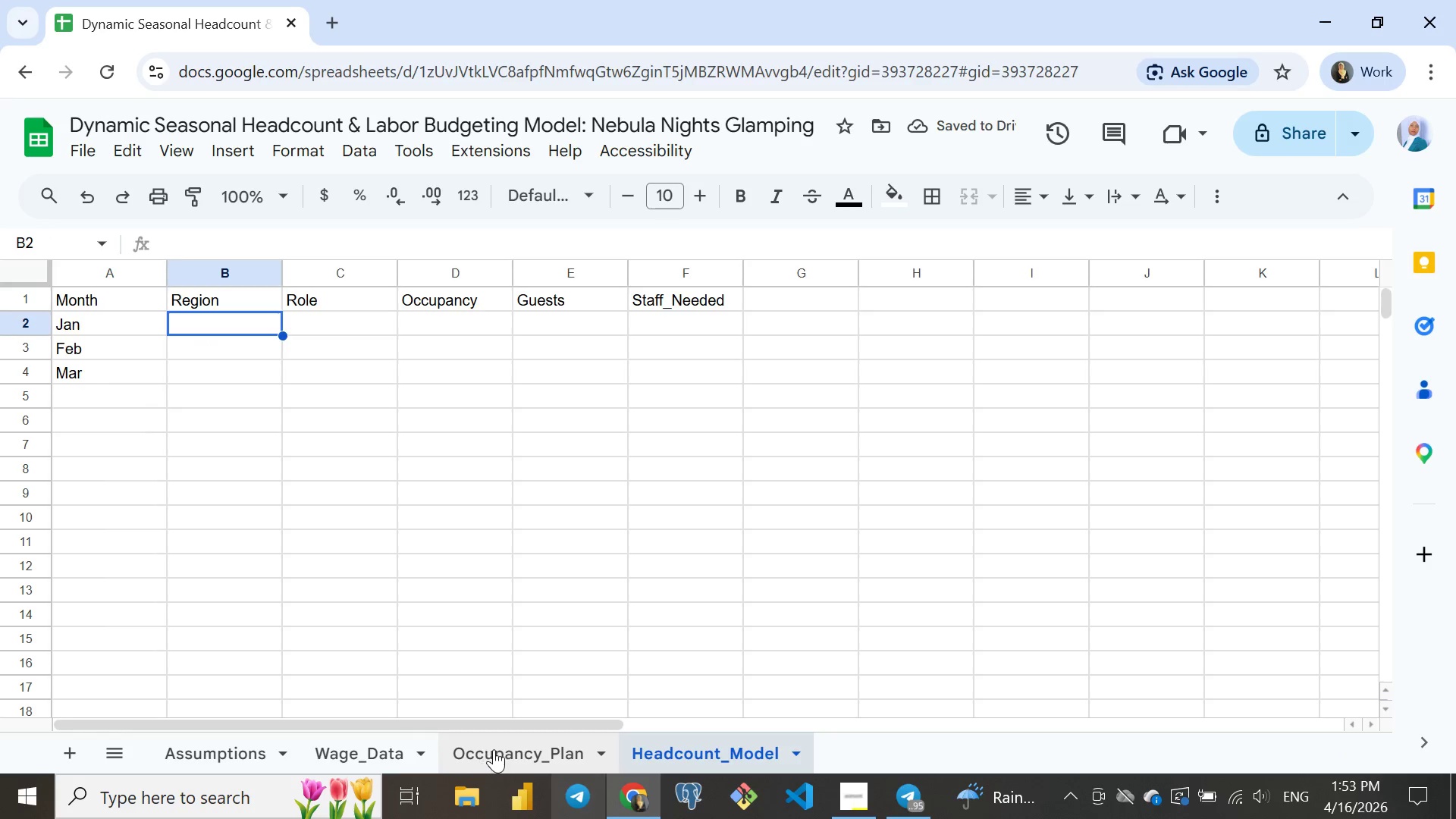 
left_click([494, 748])
 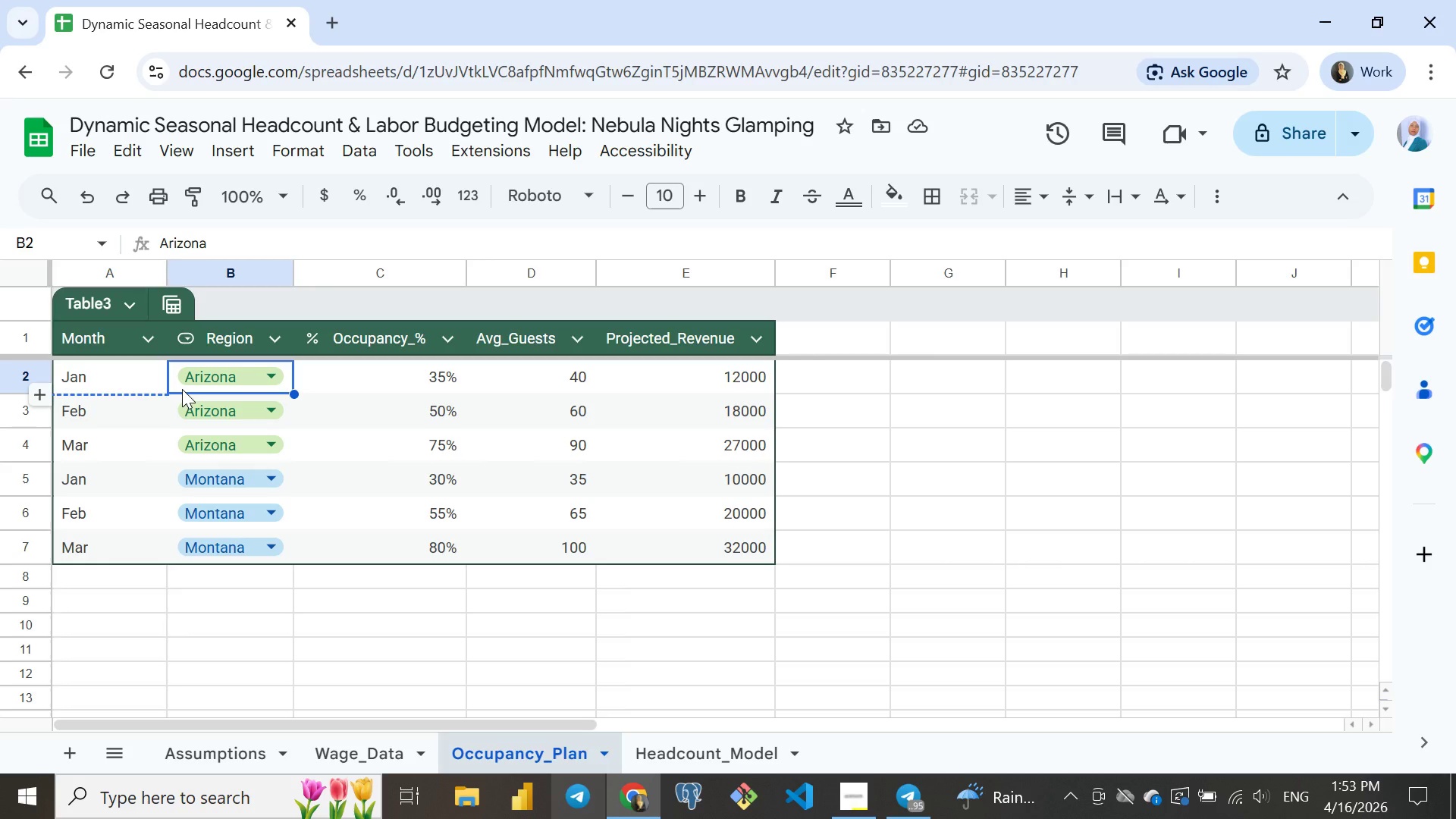 
left_click([182, 389])
 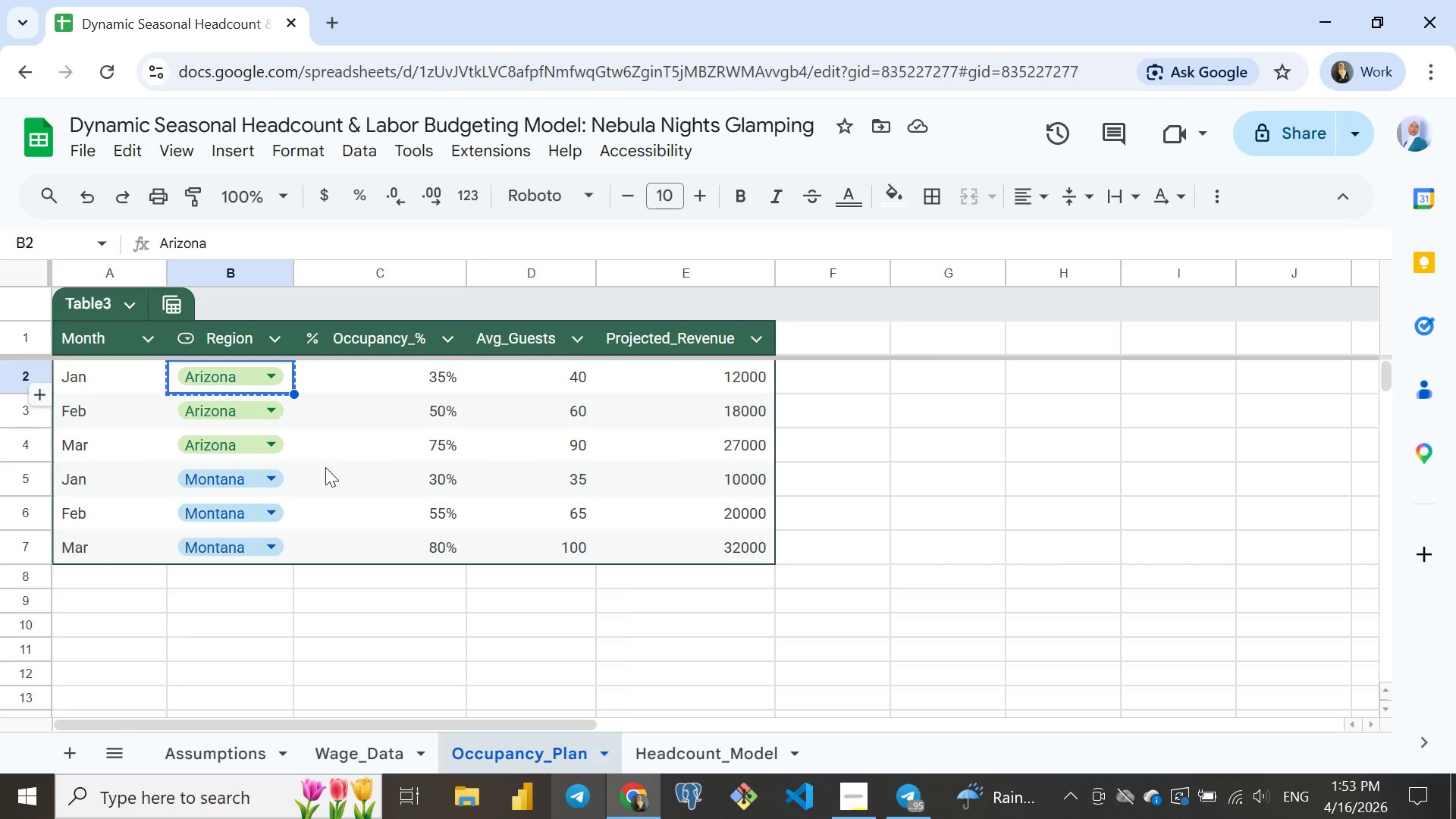 
key(Control+ControlLeft)
 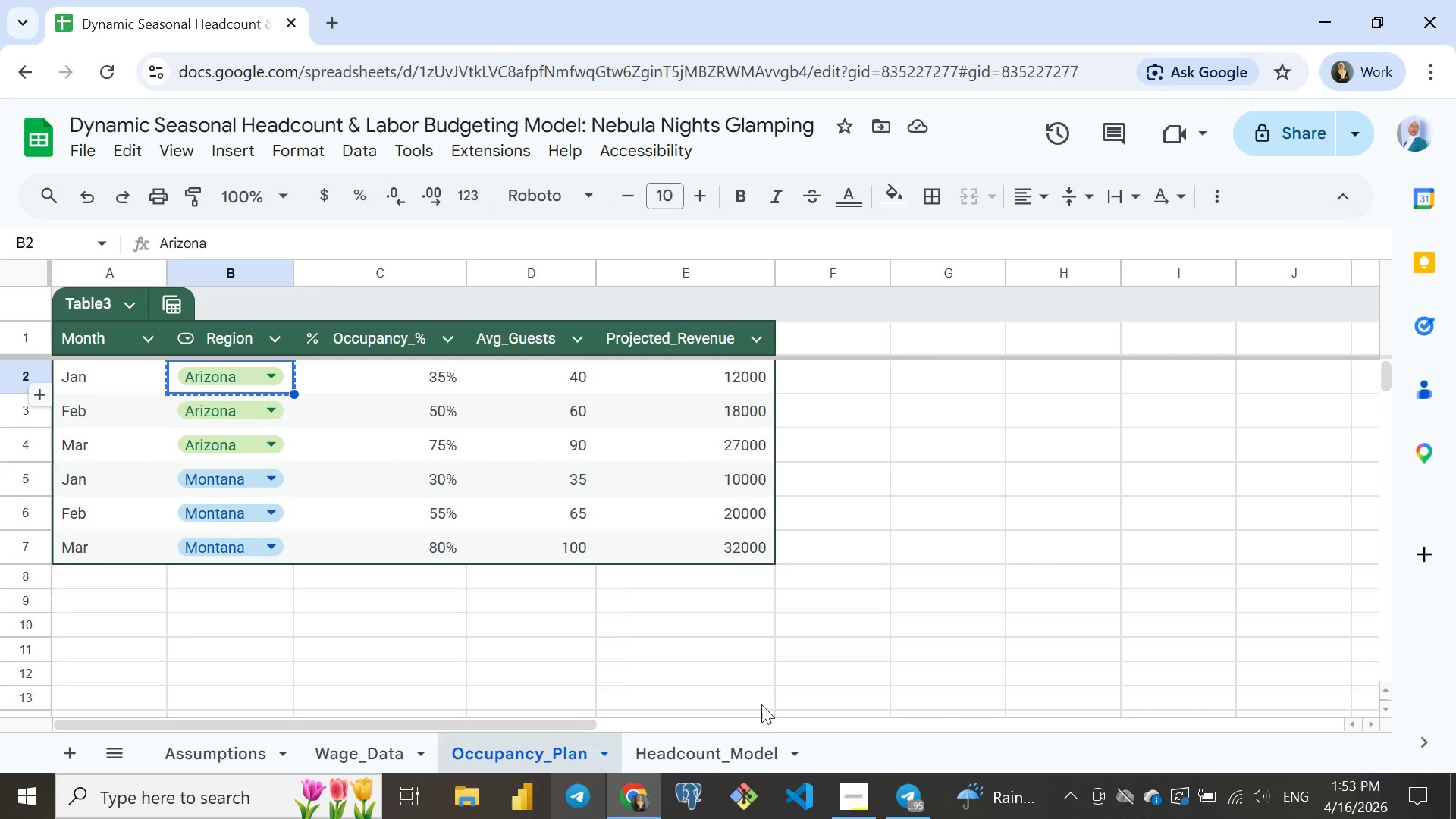 
key(Control+C)
 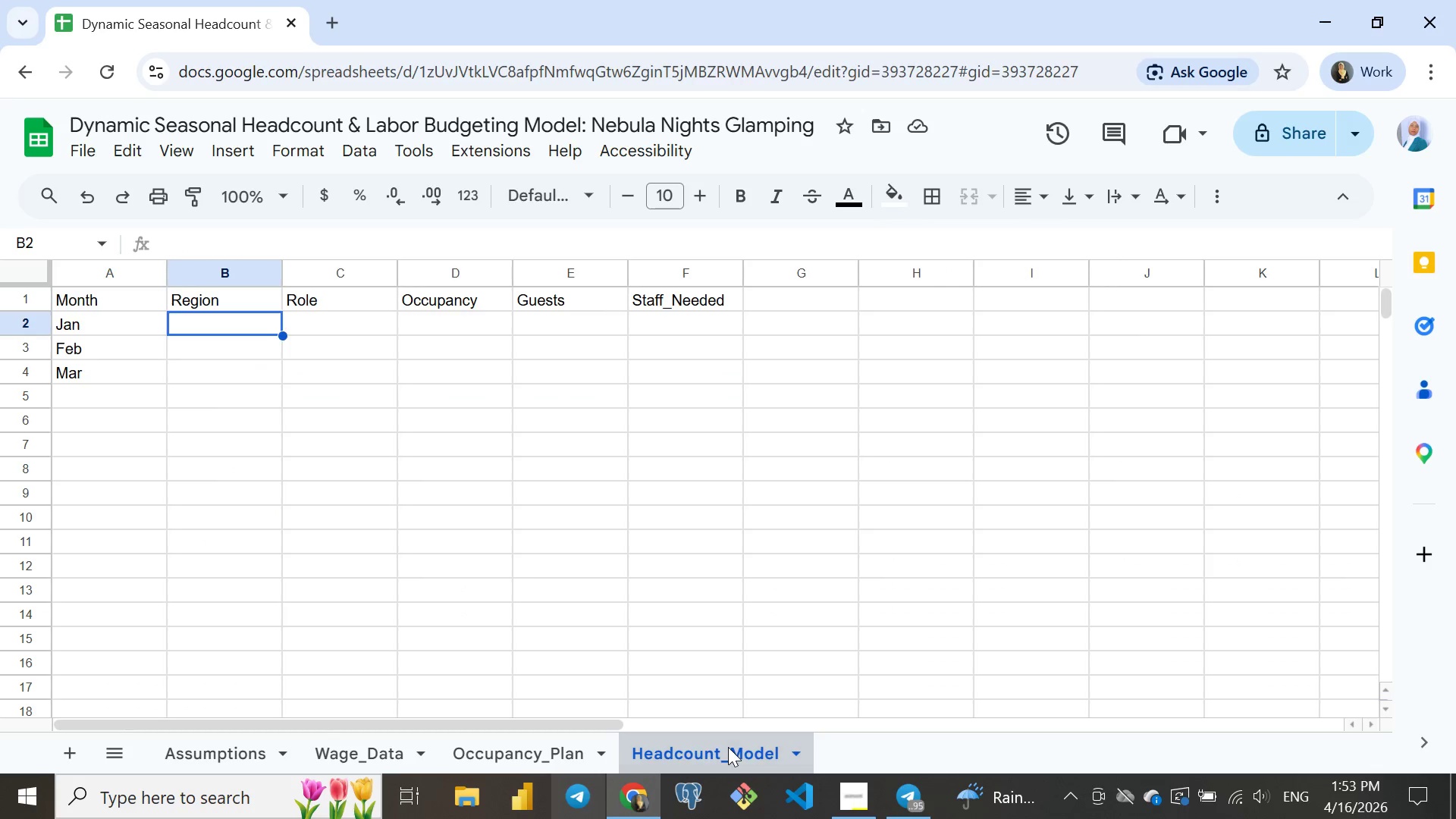 
left_click([728, 747])
 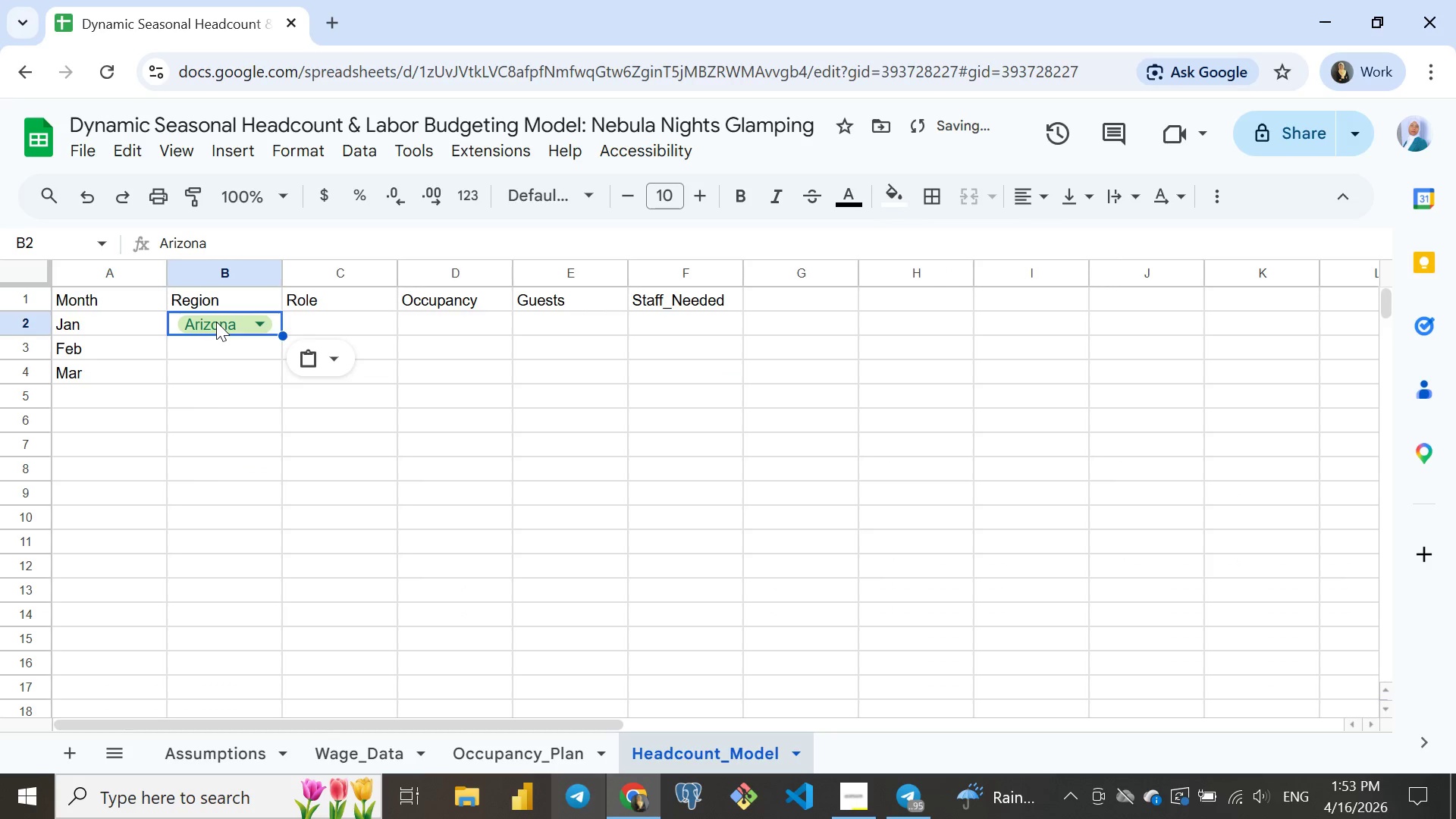 
key(Control+ControlLeft)
 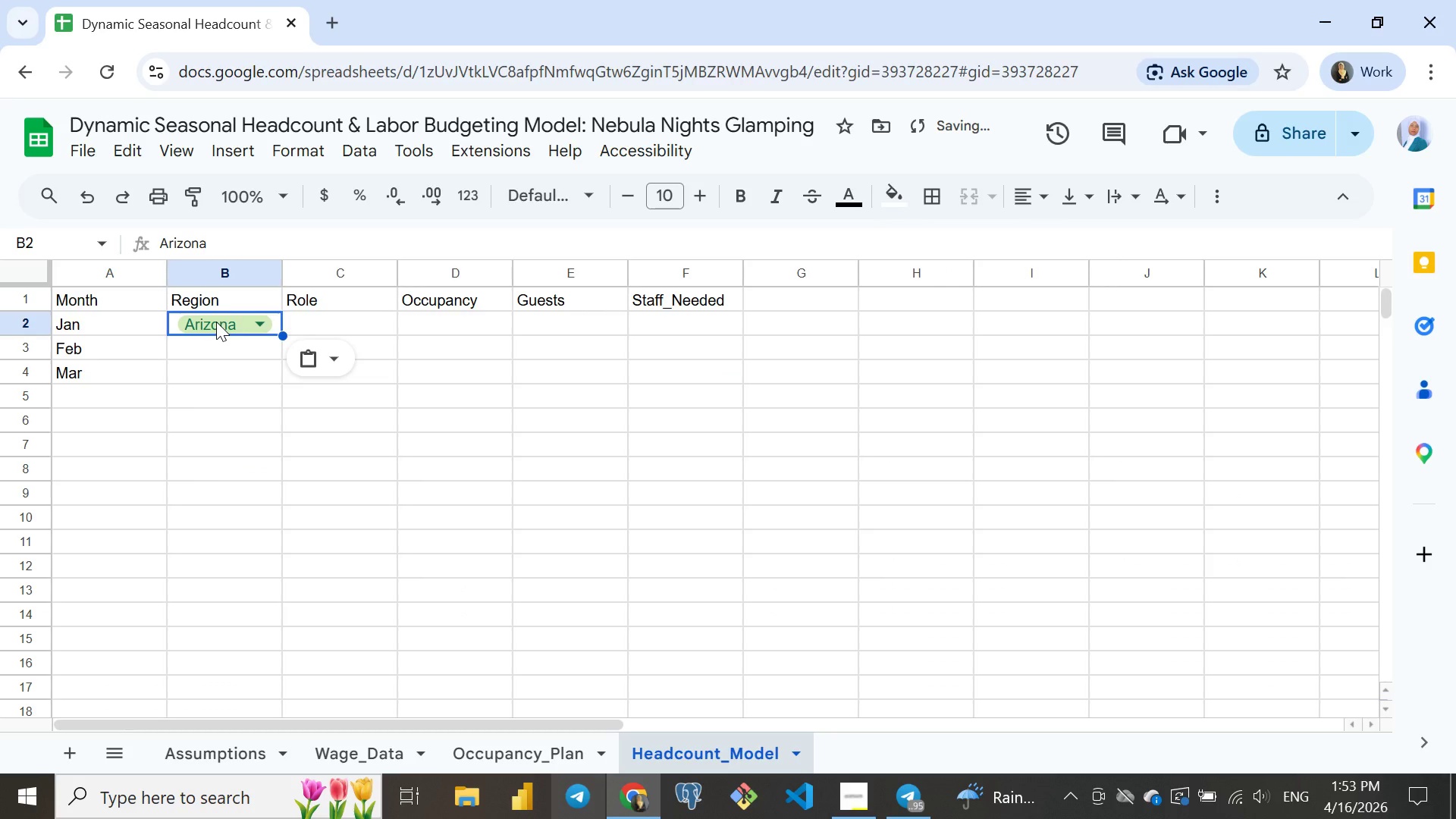 
key(Control+V)
 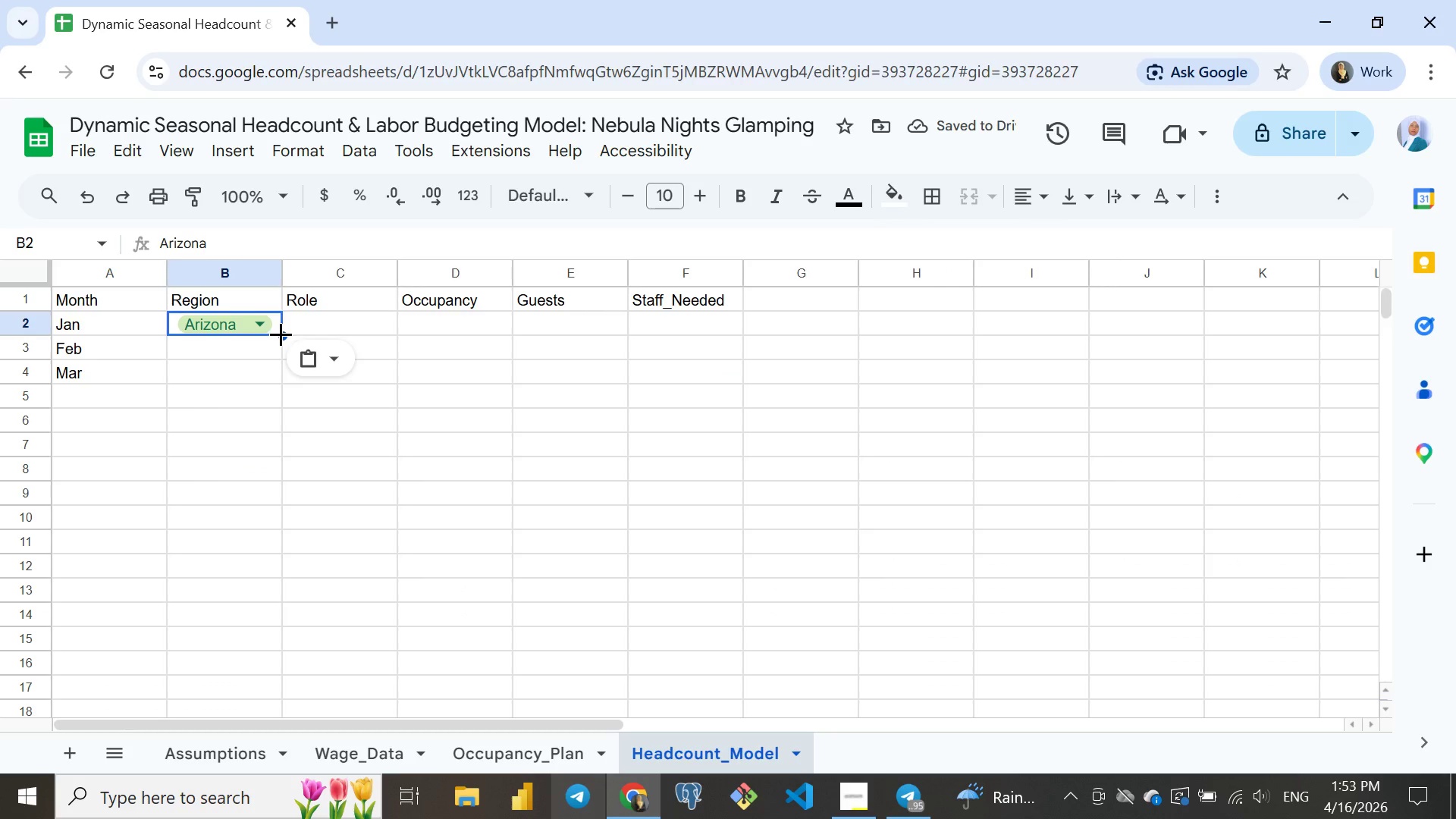 
left_click_drag(start_coordinate=[281, 334], to_coordinate=[273, 372])
 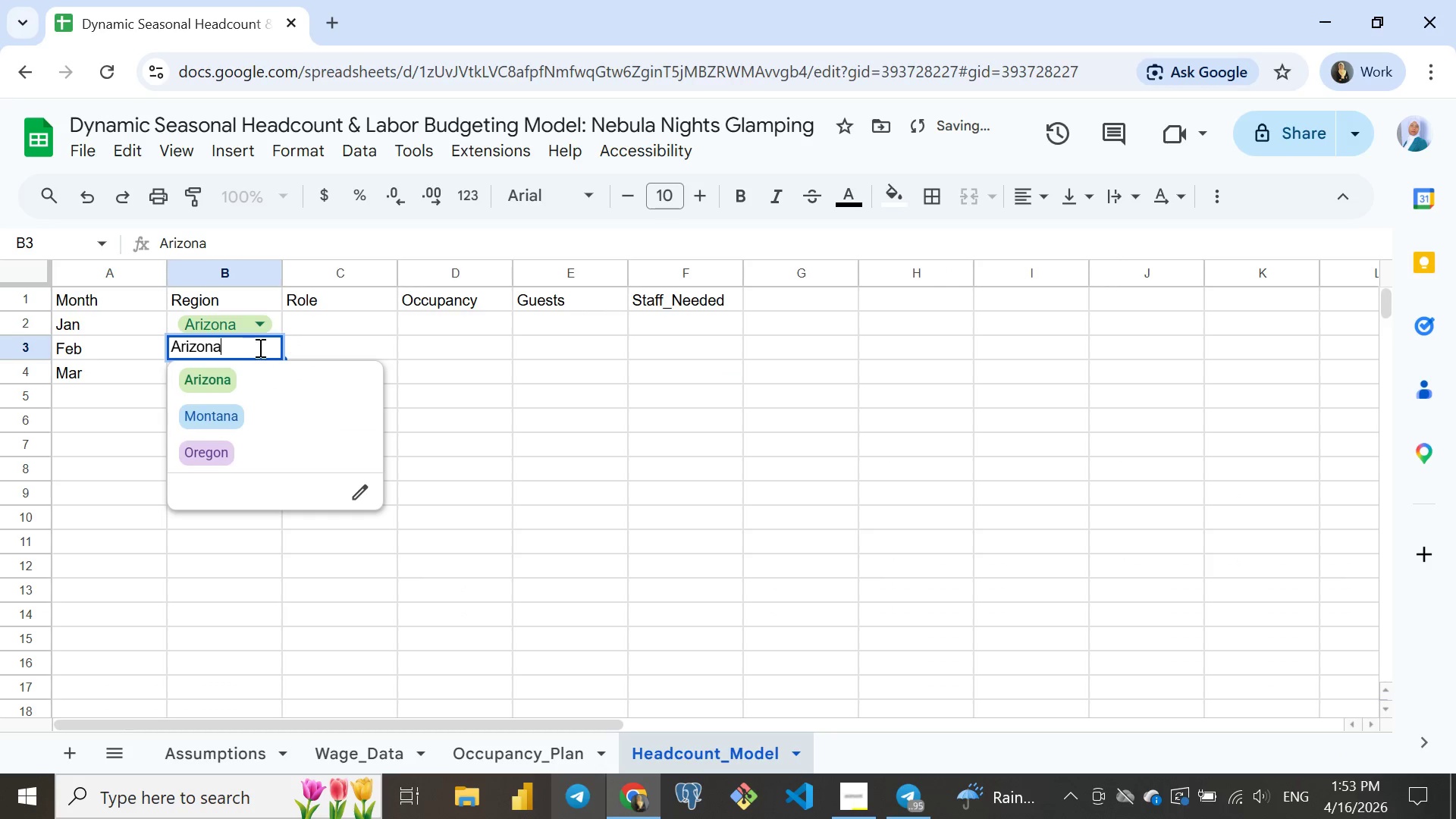 
left_click([259, 347])
 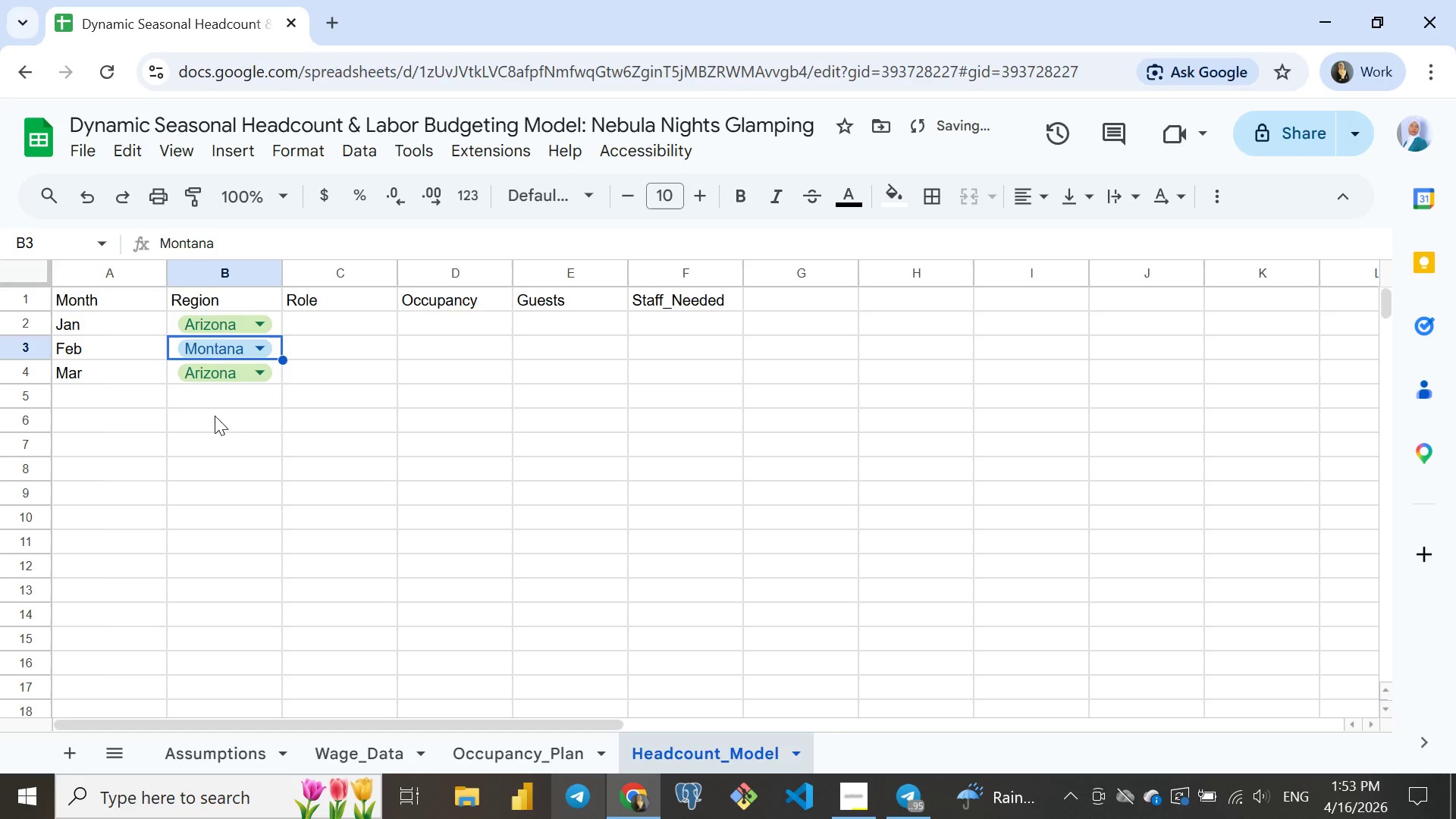 
left_click([215, 416])
 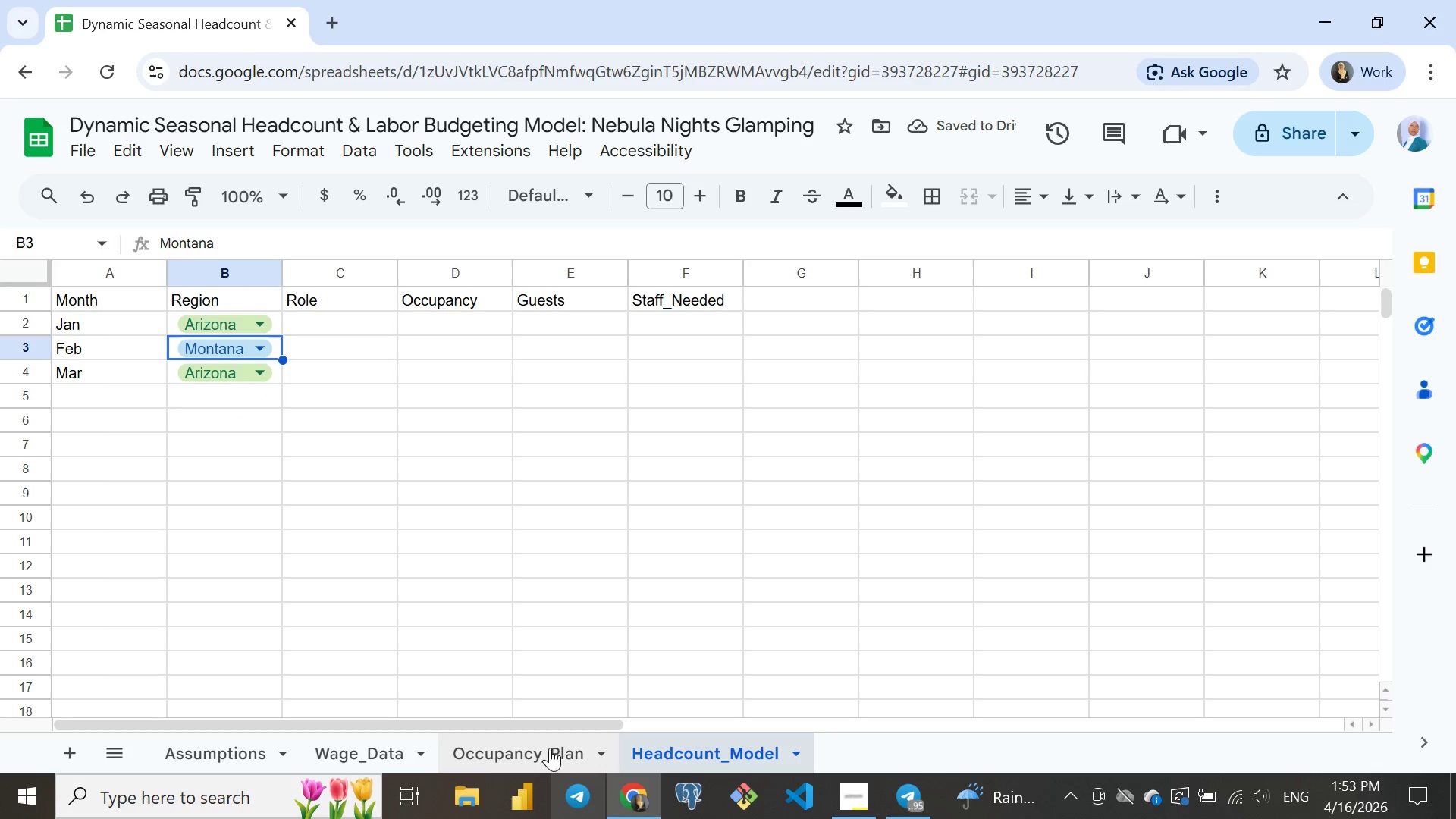 
left_click([549, 752])
 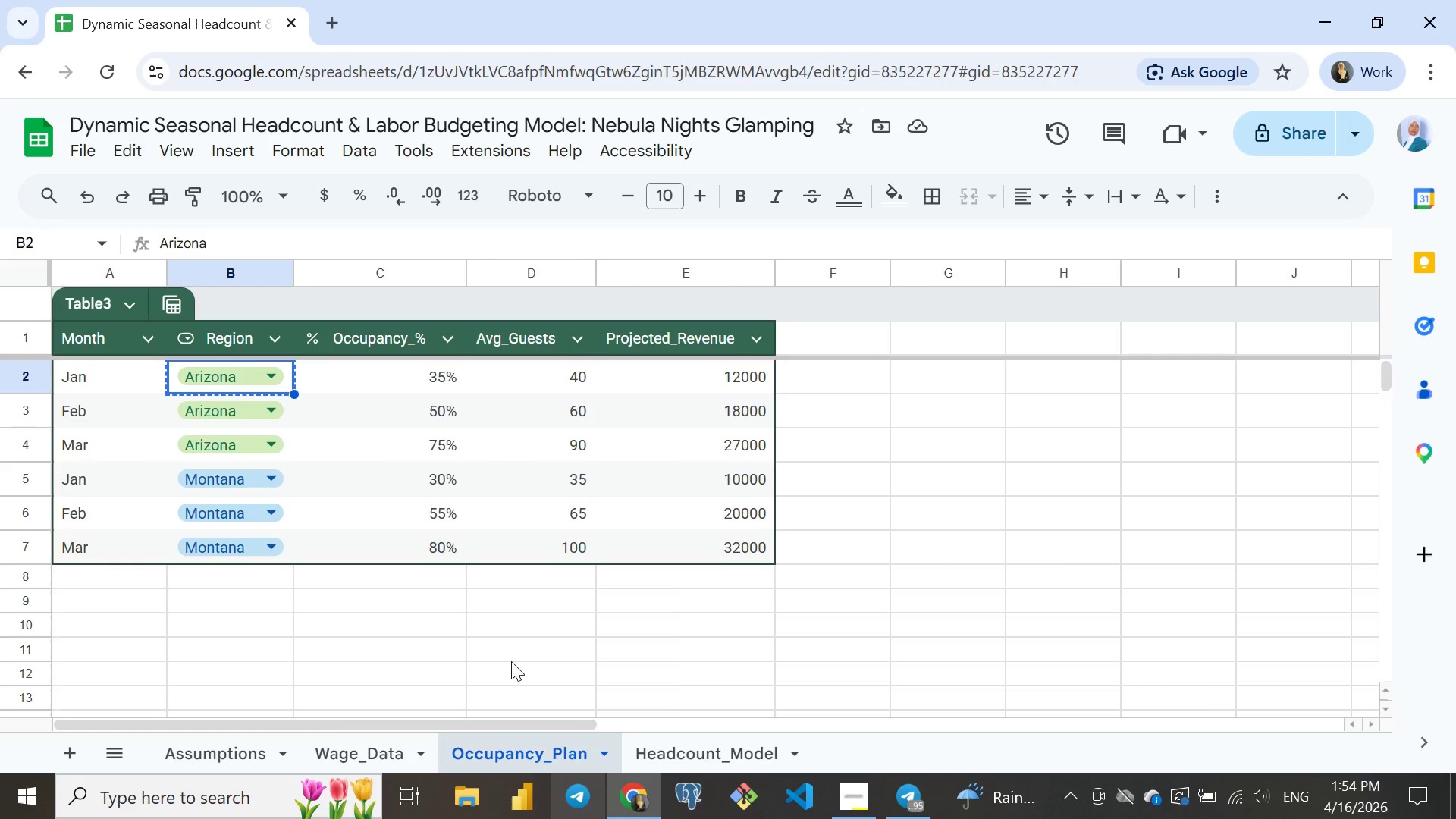 
wait(21.5)
 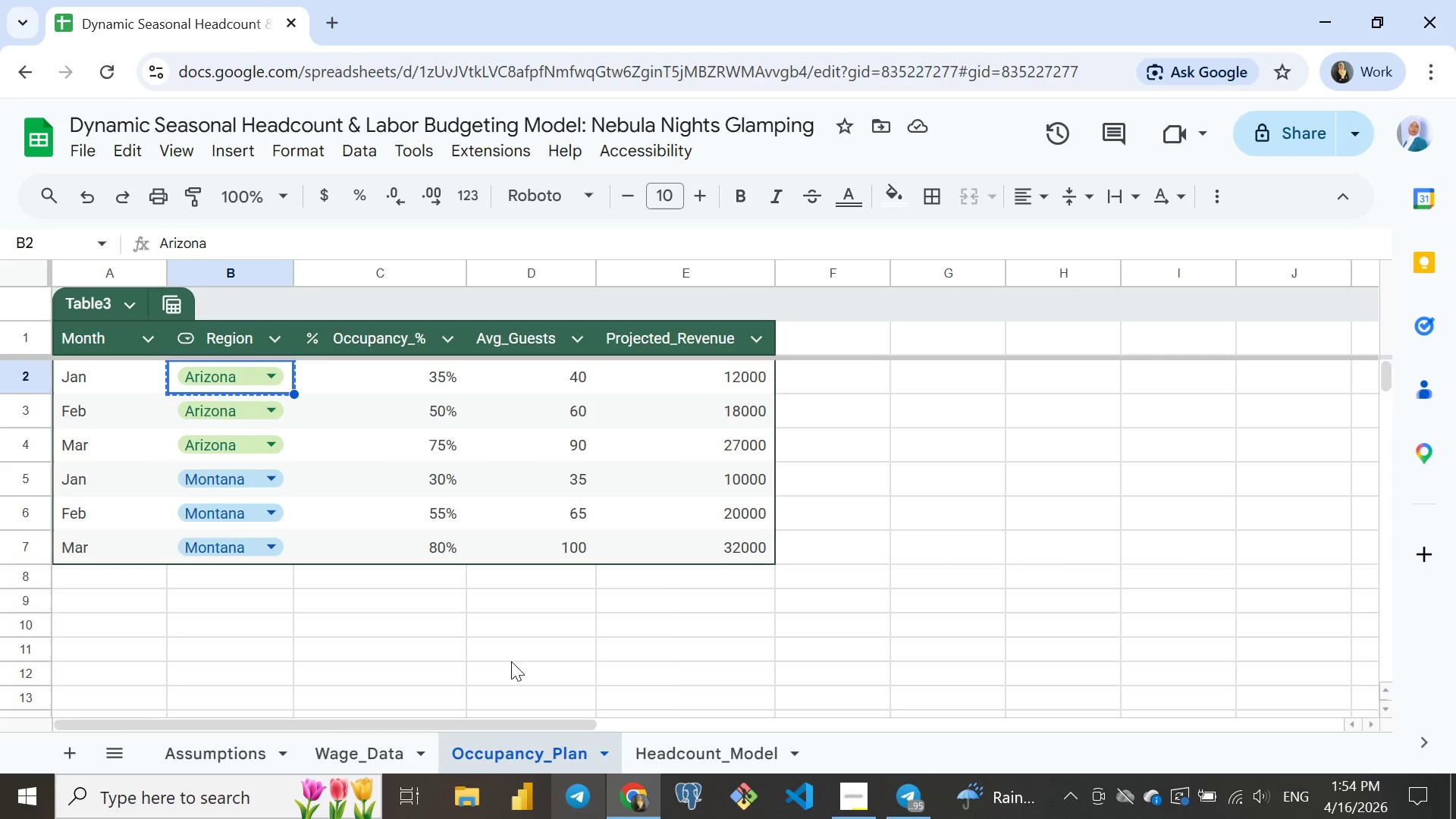 
left_click([345, 754])
 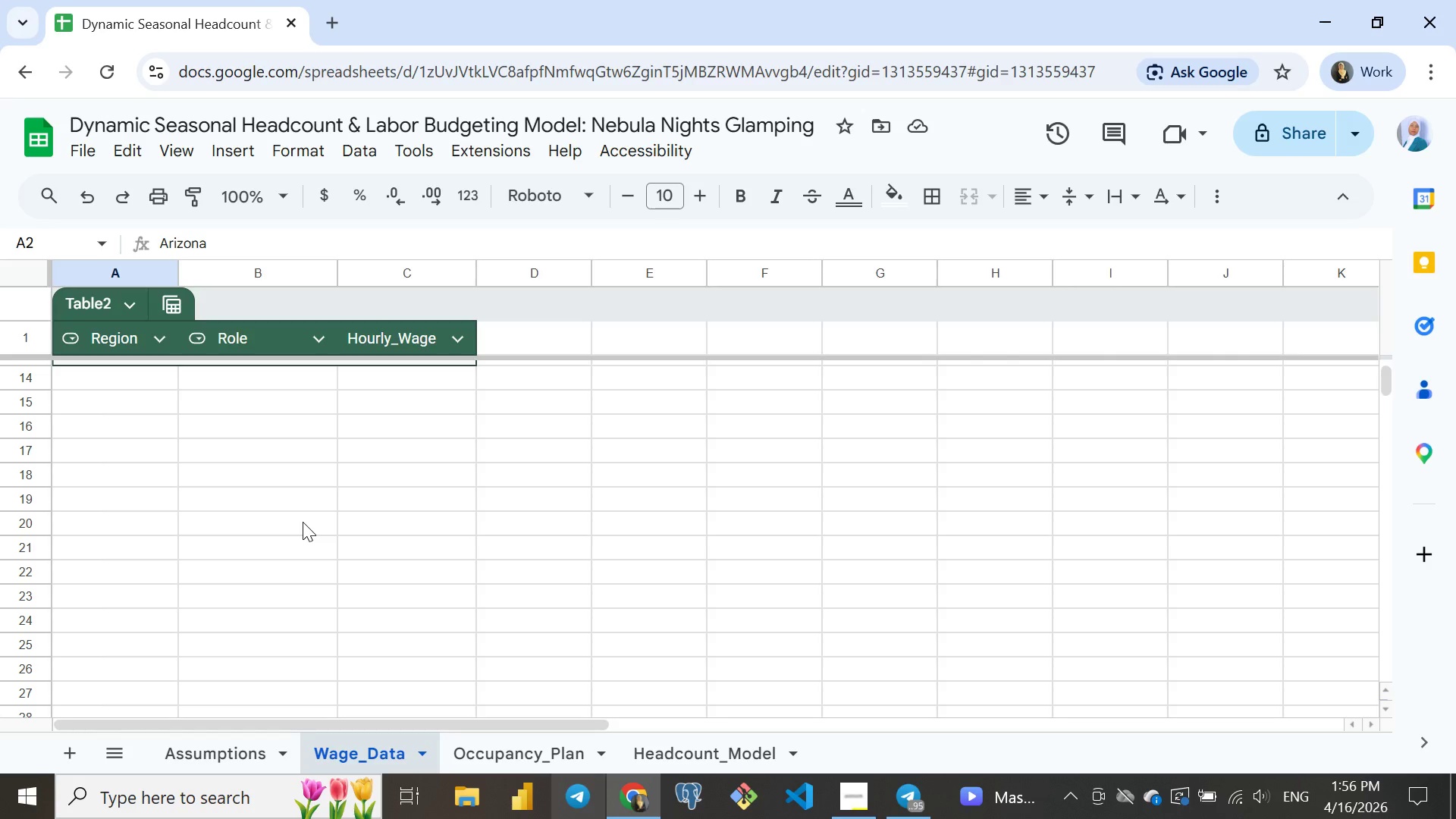 
wait(136.13)
 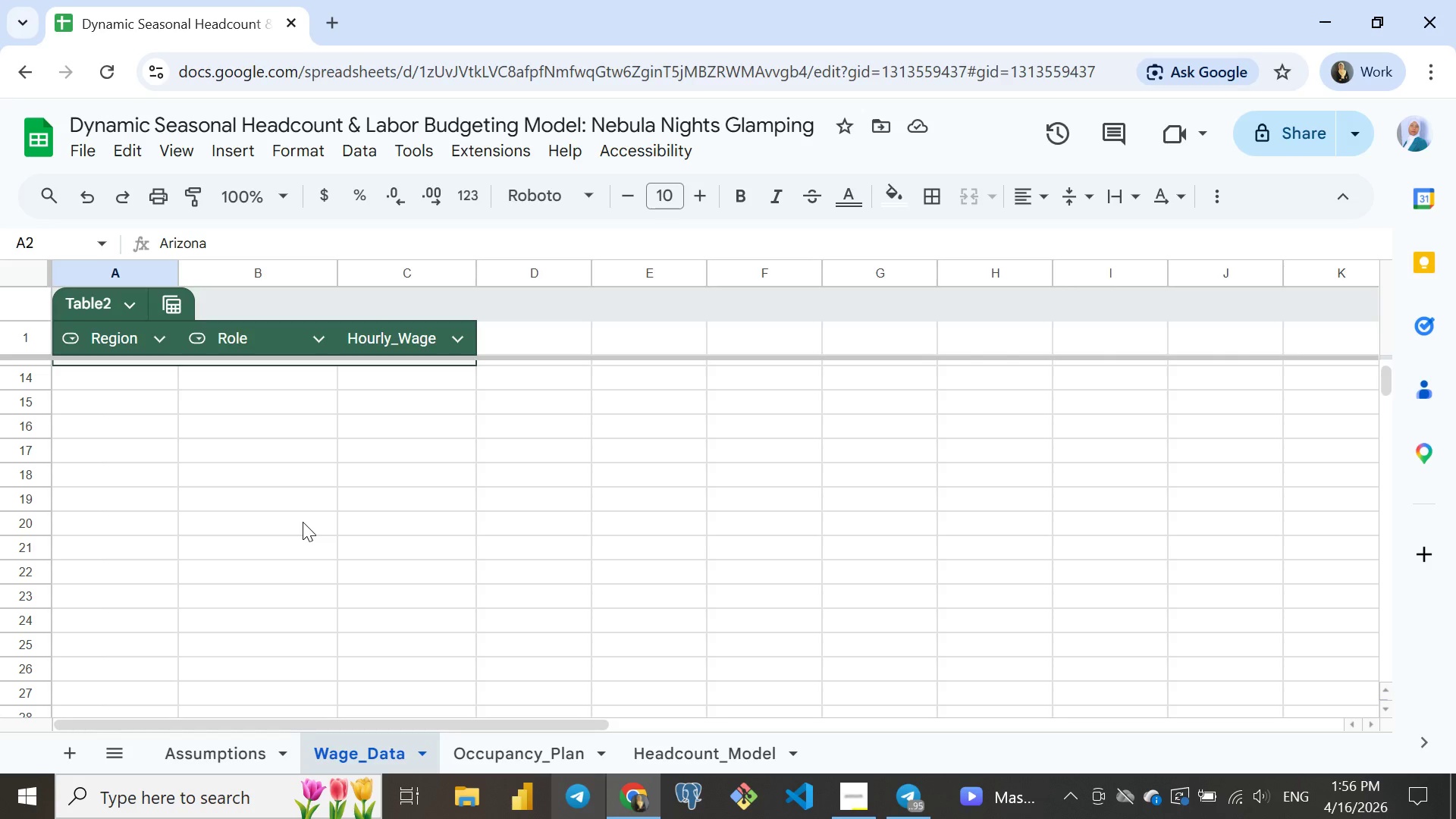 
mouse_move([259, 441])
 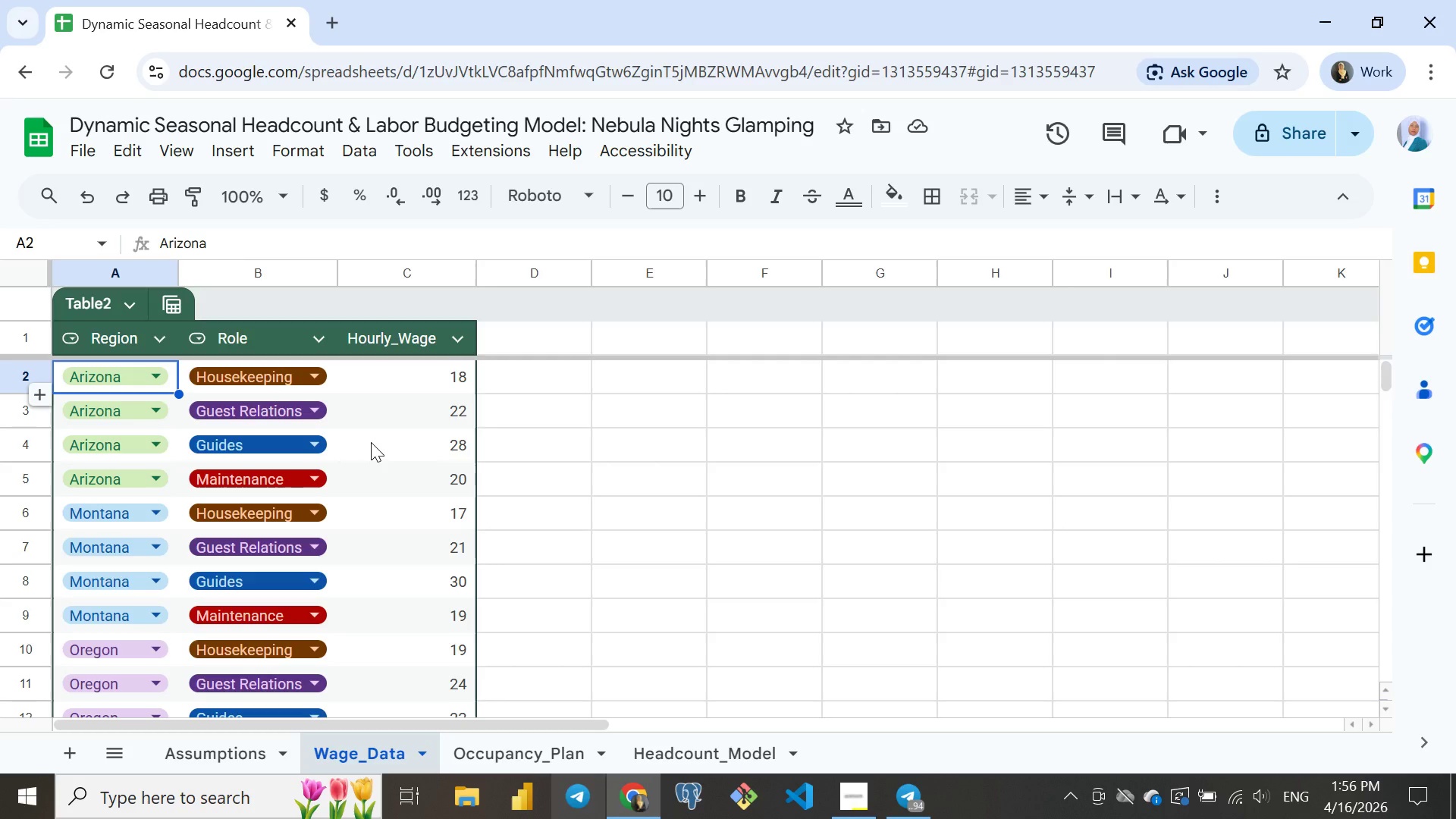 
wait(9.39)
 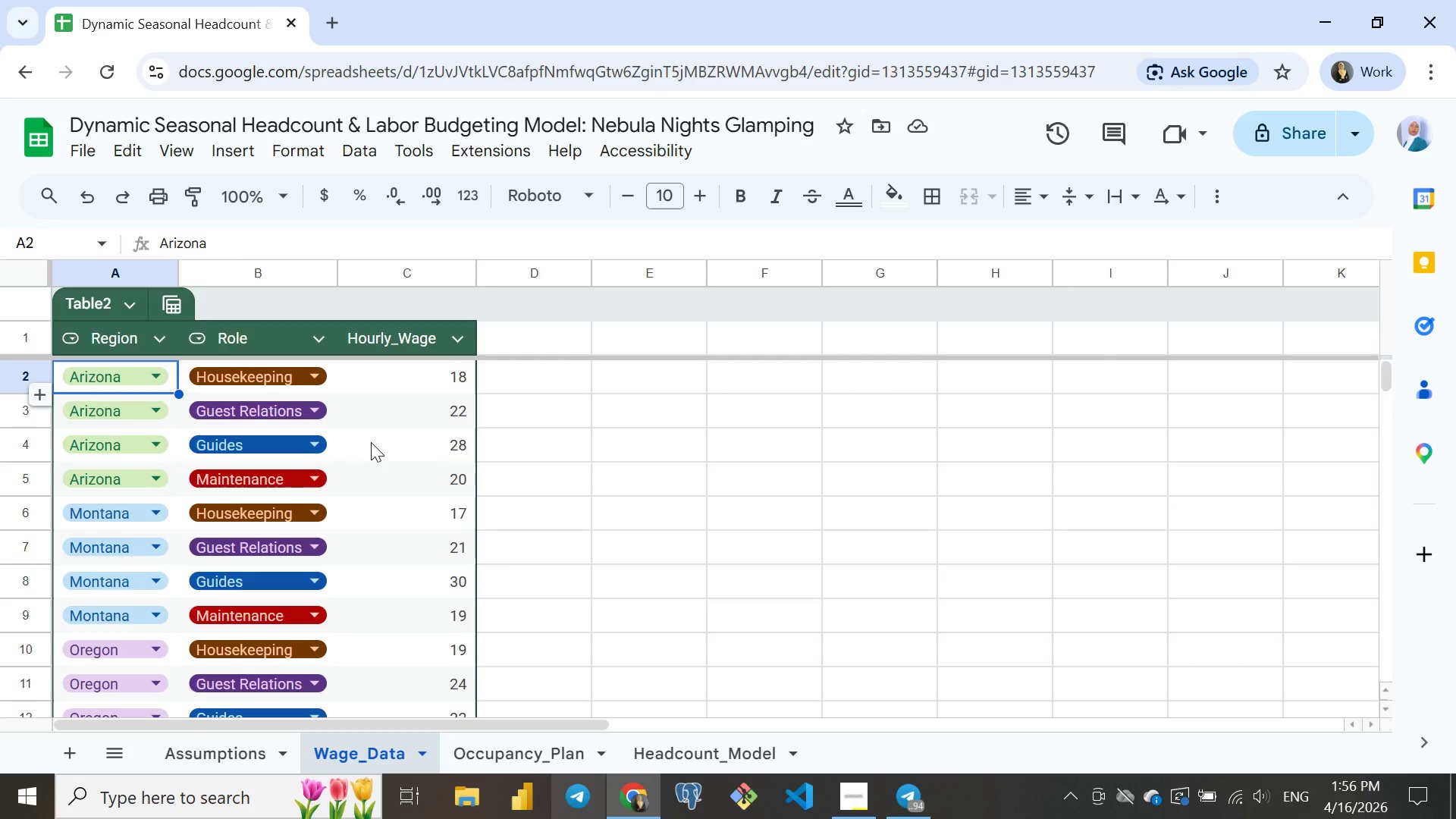 
left_click([218, 755])
 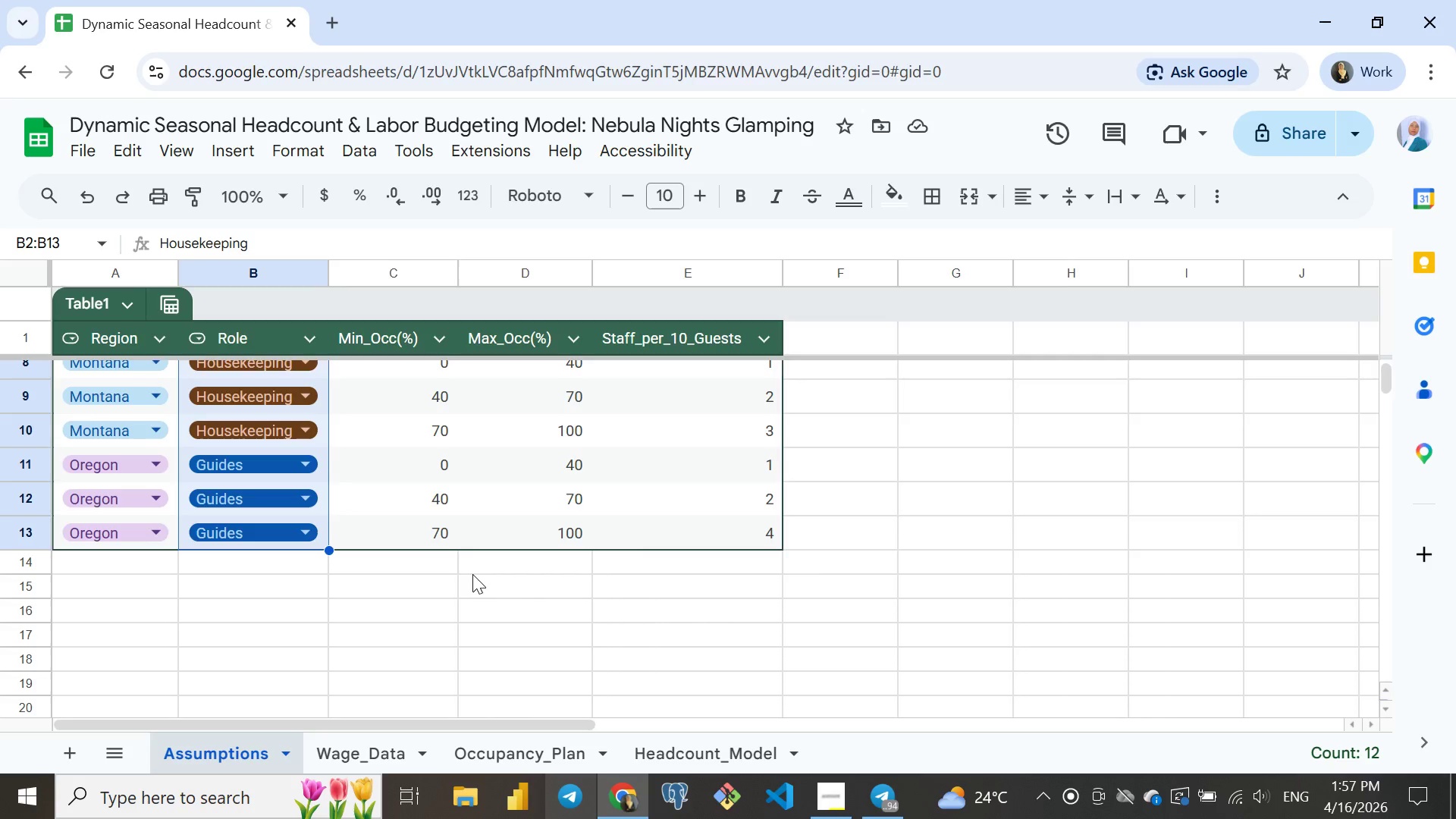 
wait(47.22)
 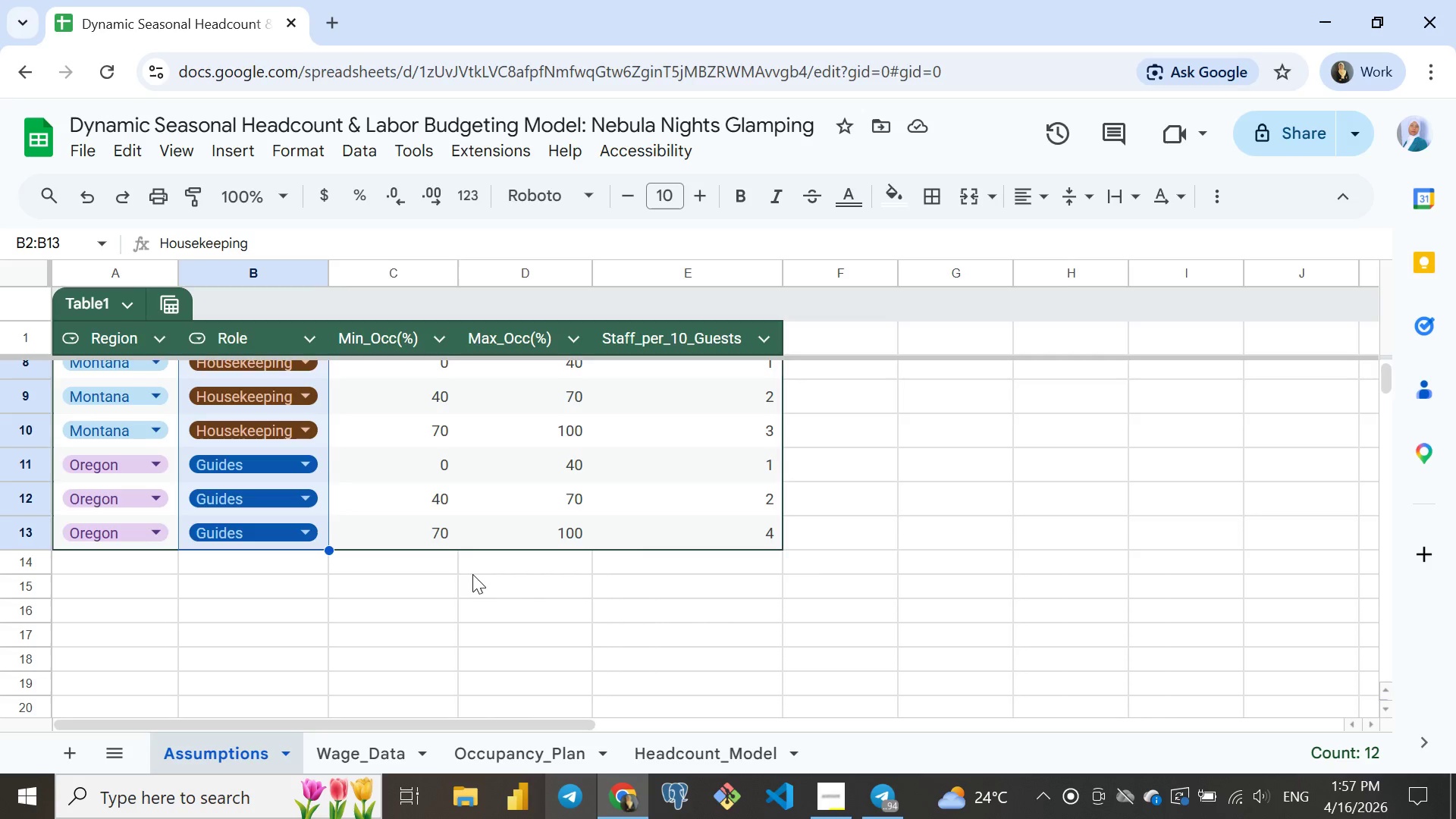 
left_click([302, 493])
 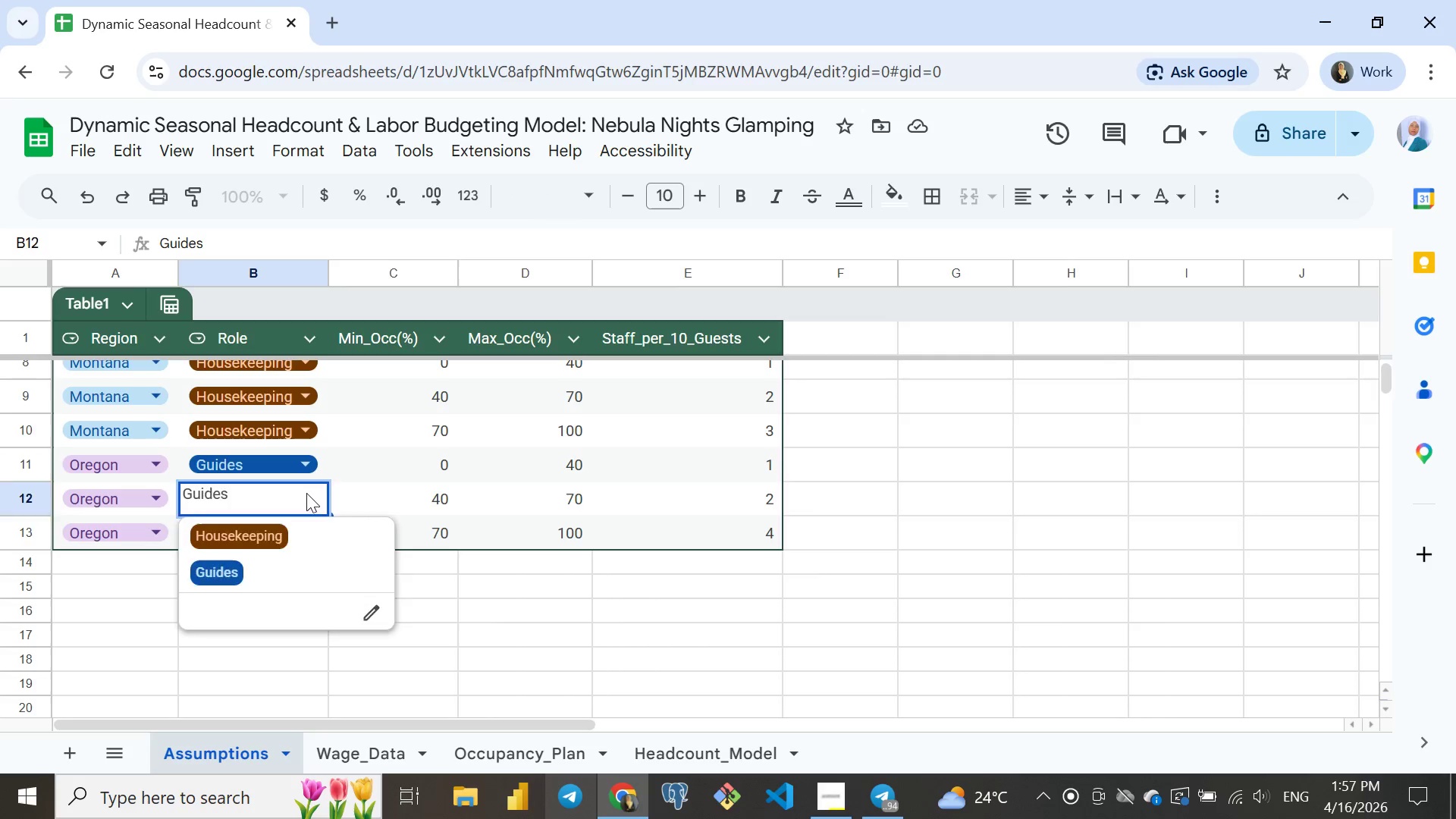 
key(Enter)
 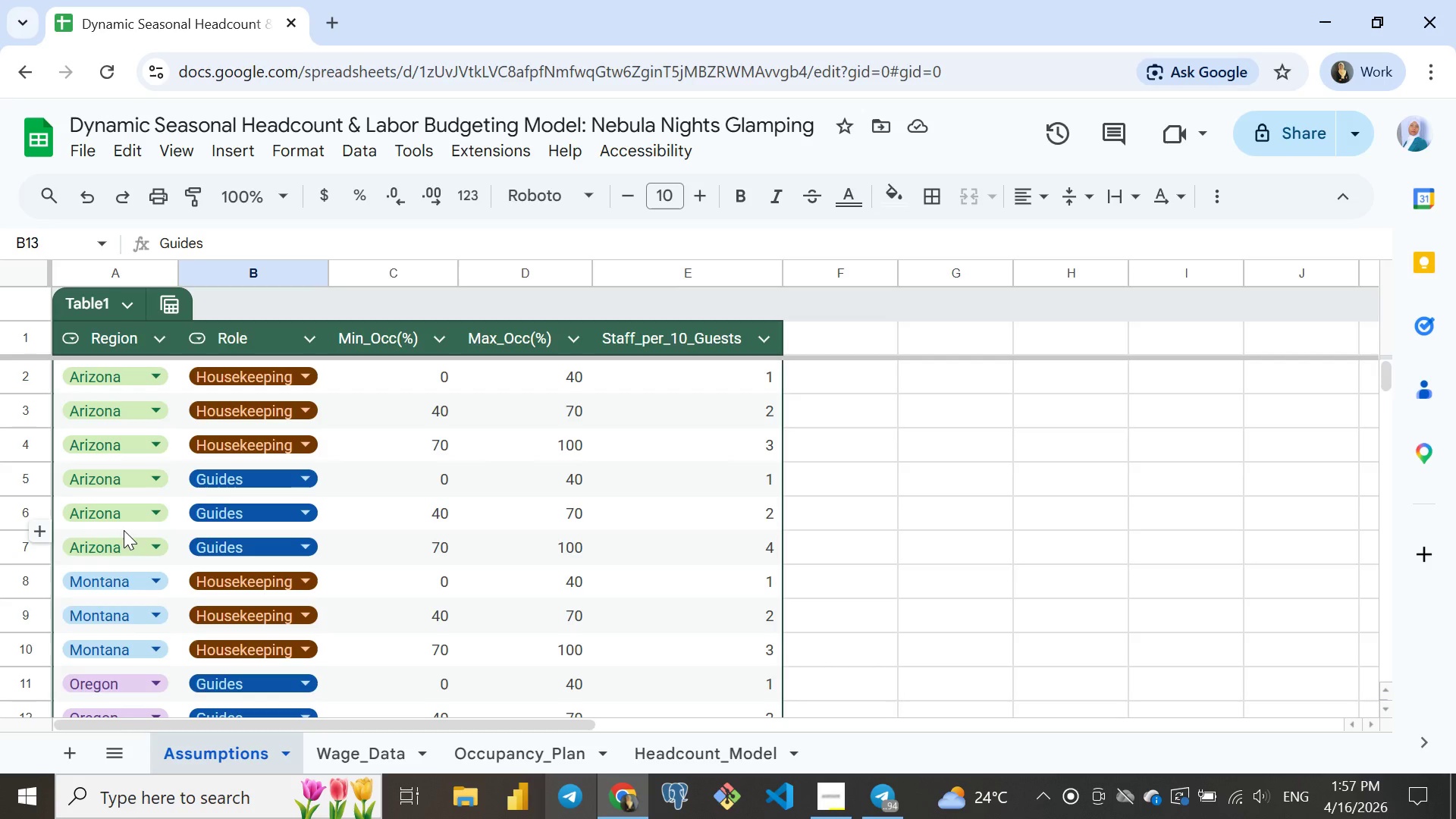 
wait(15.05)
 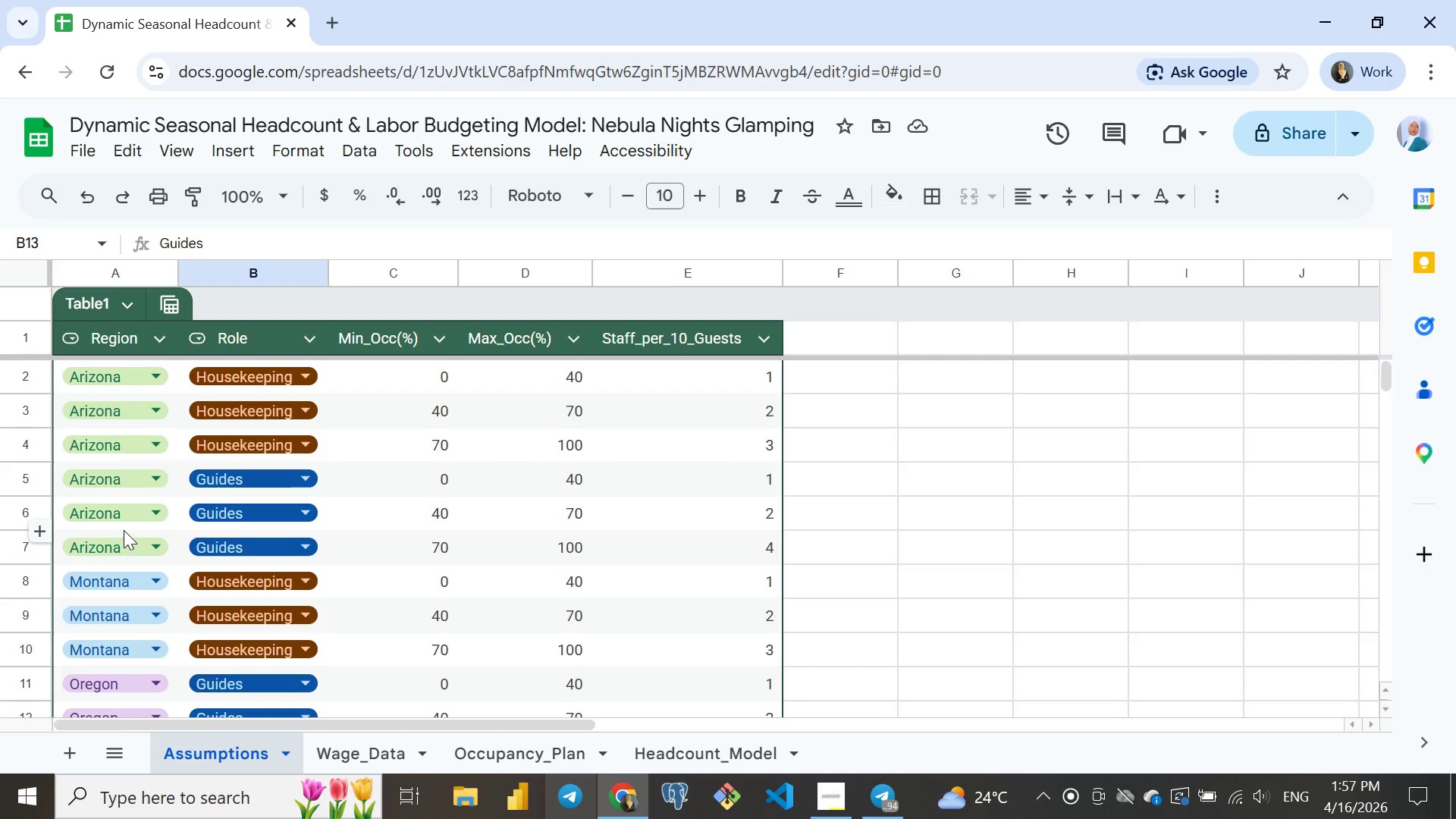 
mouse_move([207, 522])
 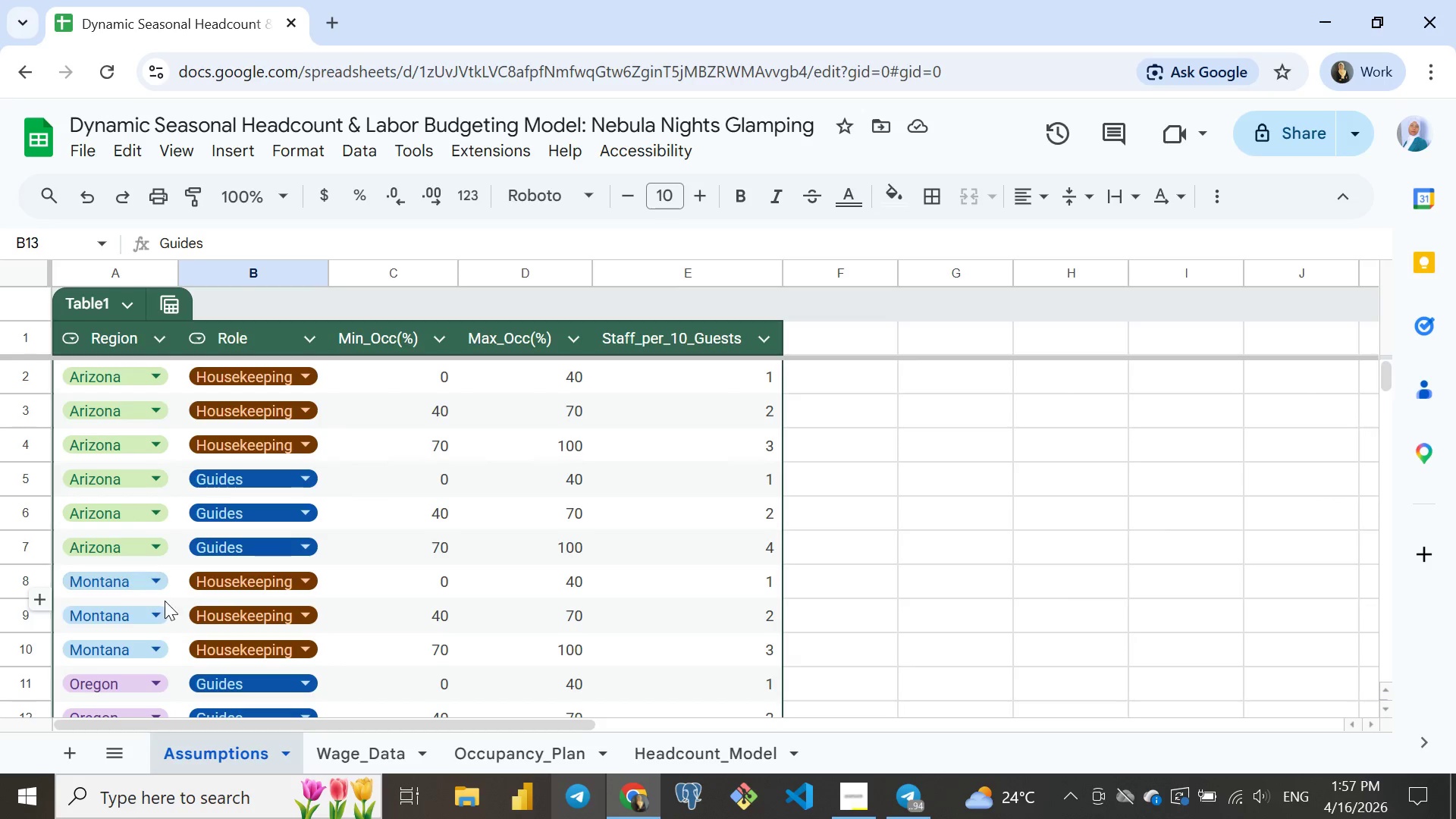 
wait(14.89)
 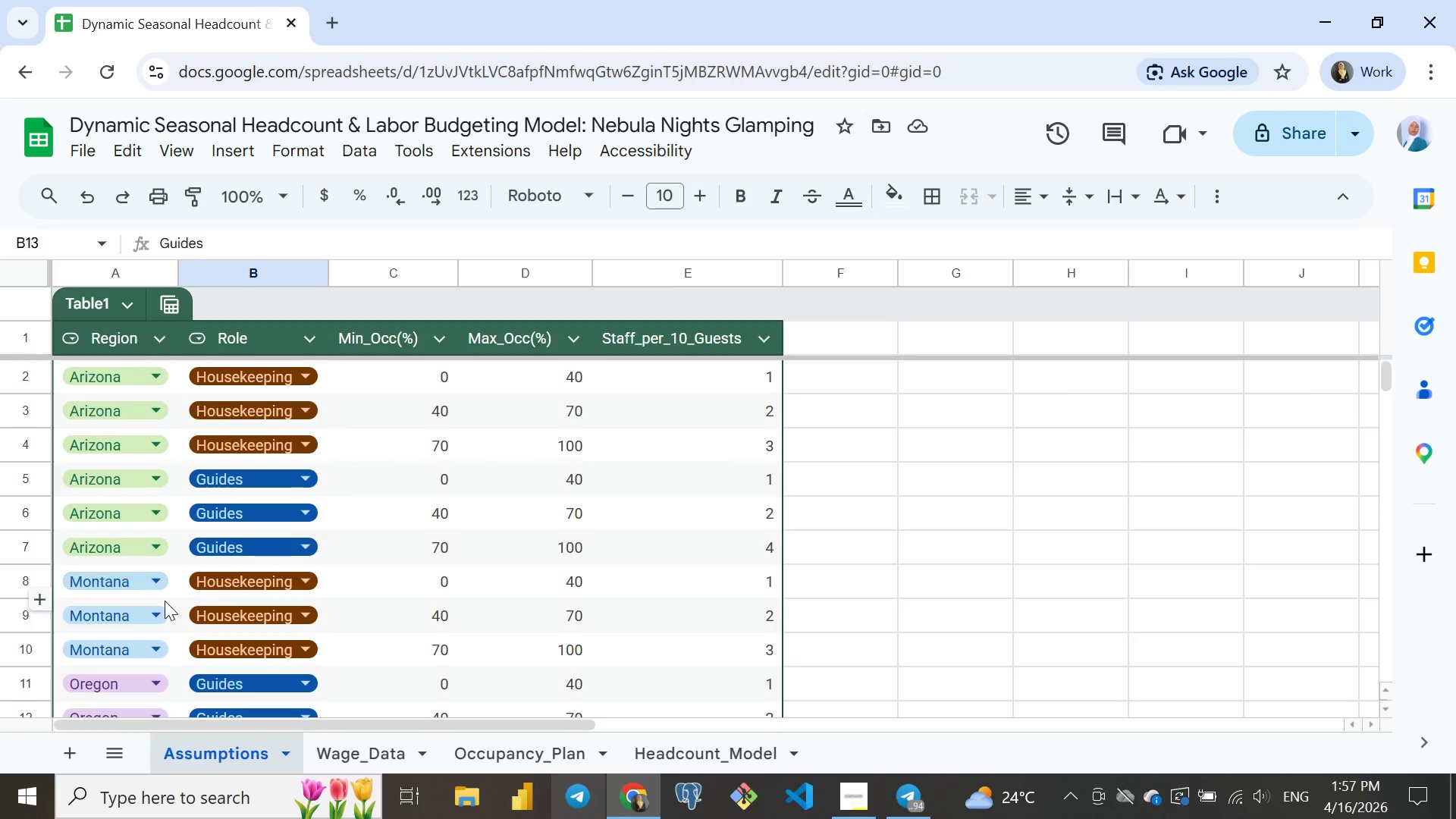 
left_click([4, 478])
 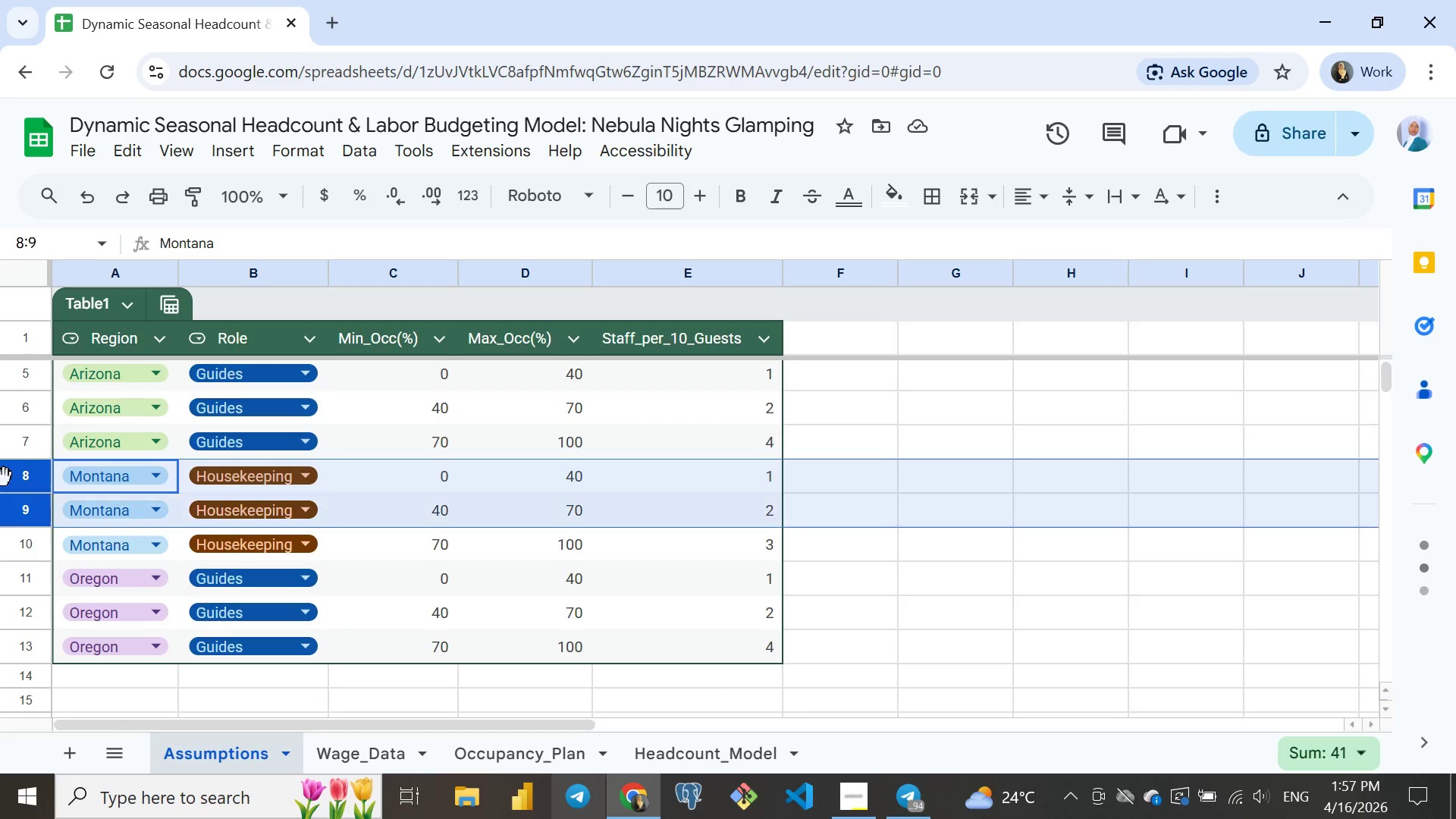 
key(Shift+ArrowDown)
 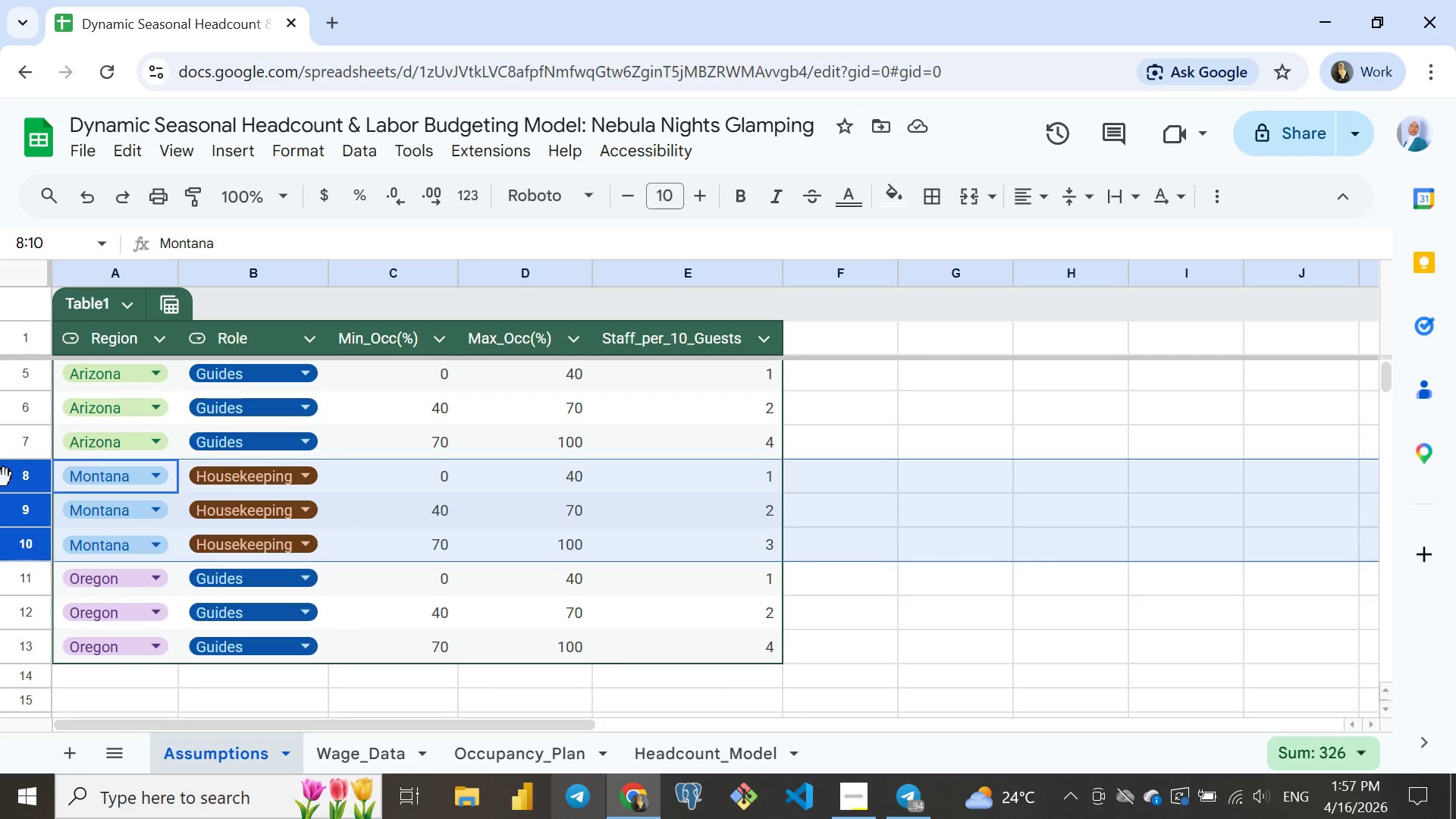 
key(Shift+ArrowDown)
 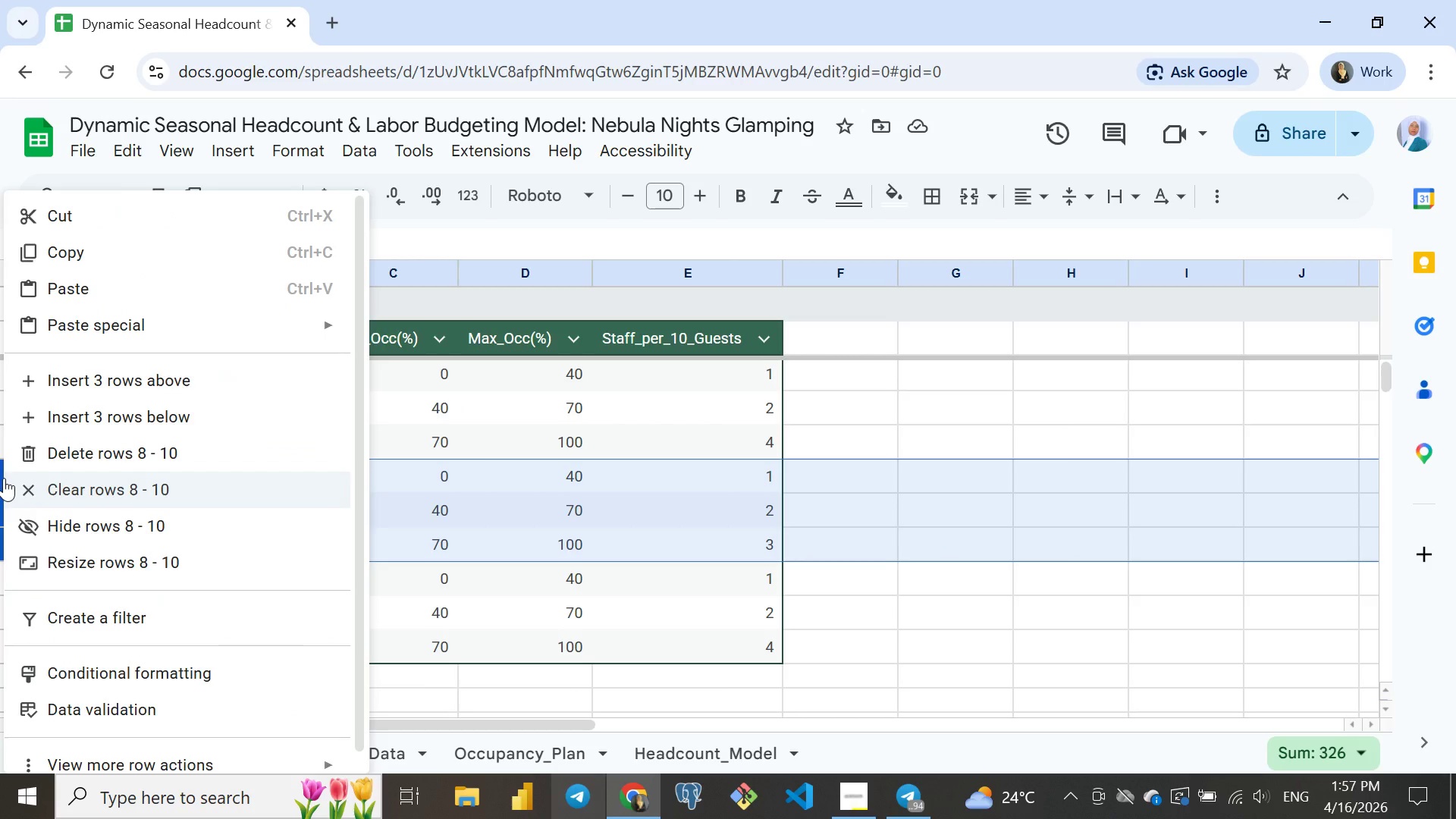 
right_click([4, 478])
 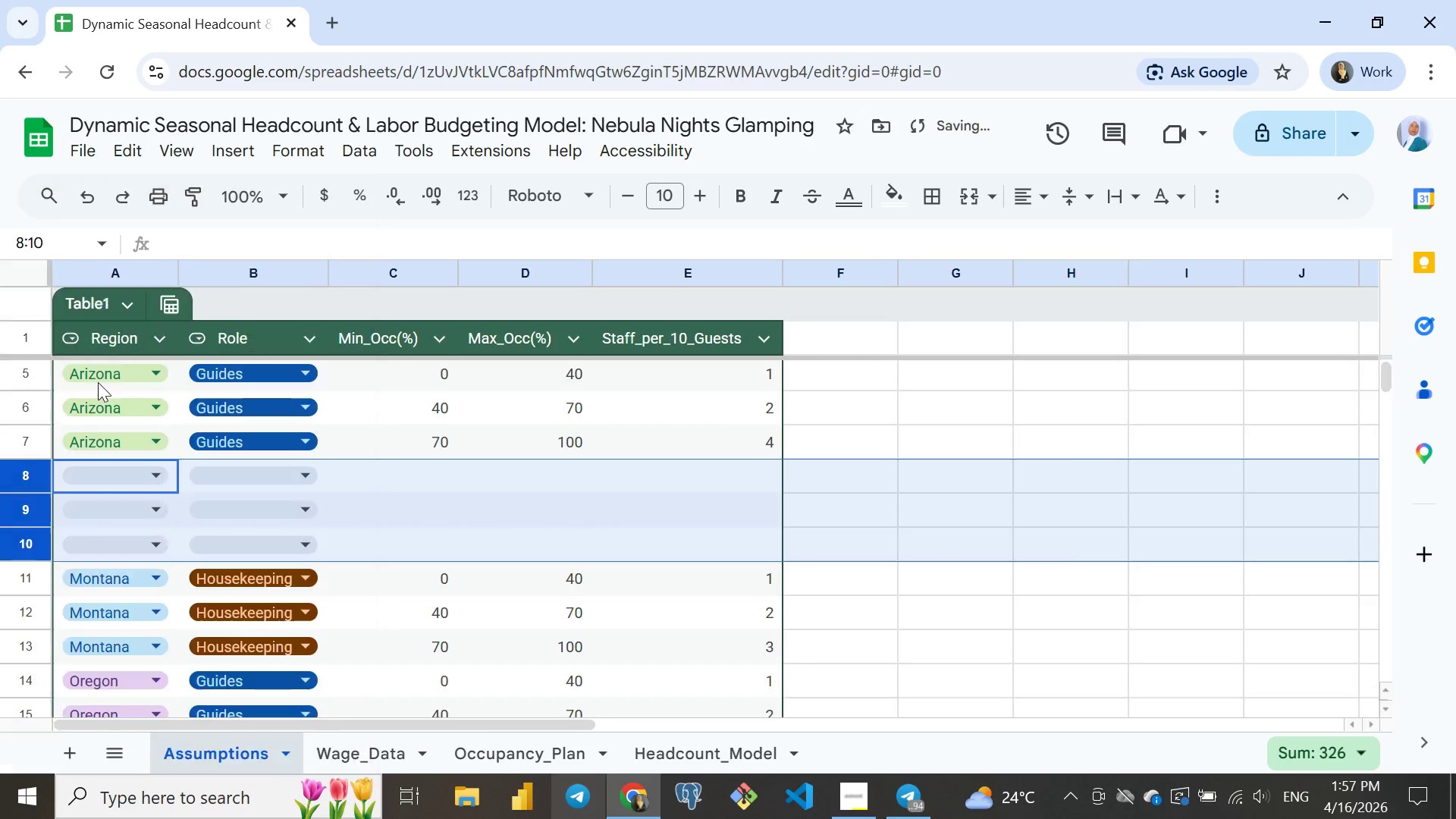 
left_click([98, 382])
 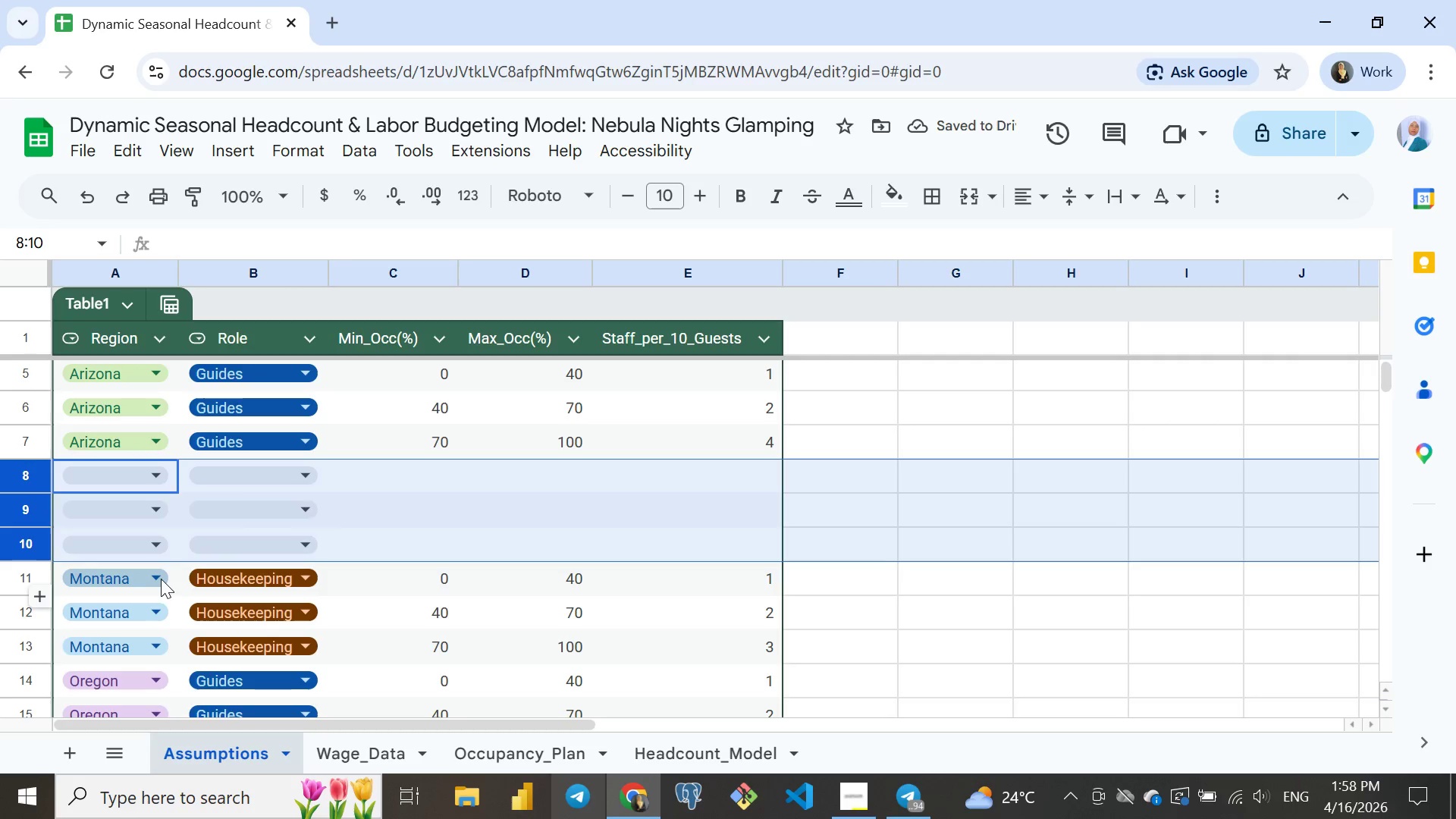 
wait(5.97)
 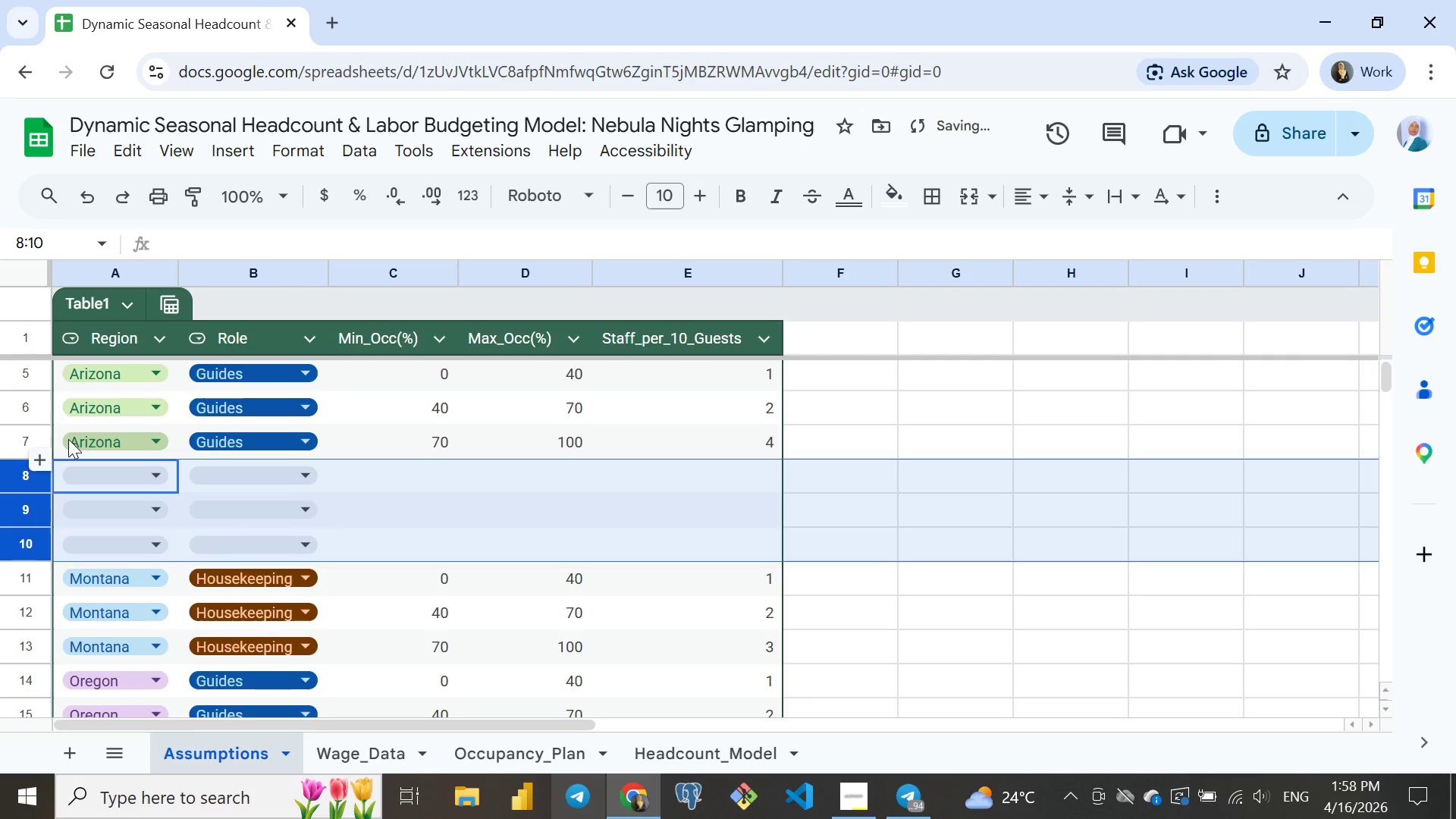 
left_click([163, 586])
 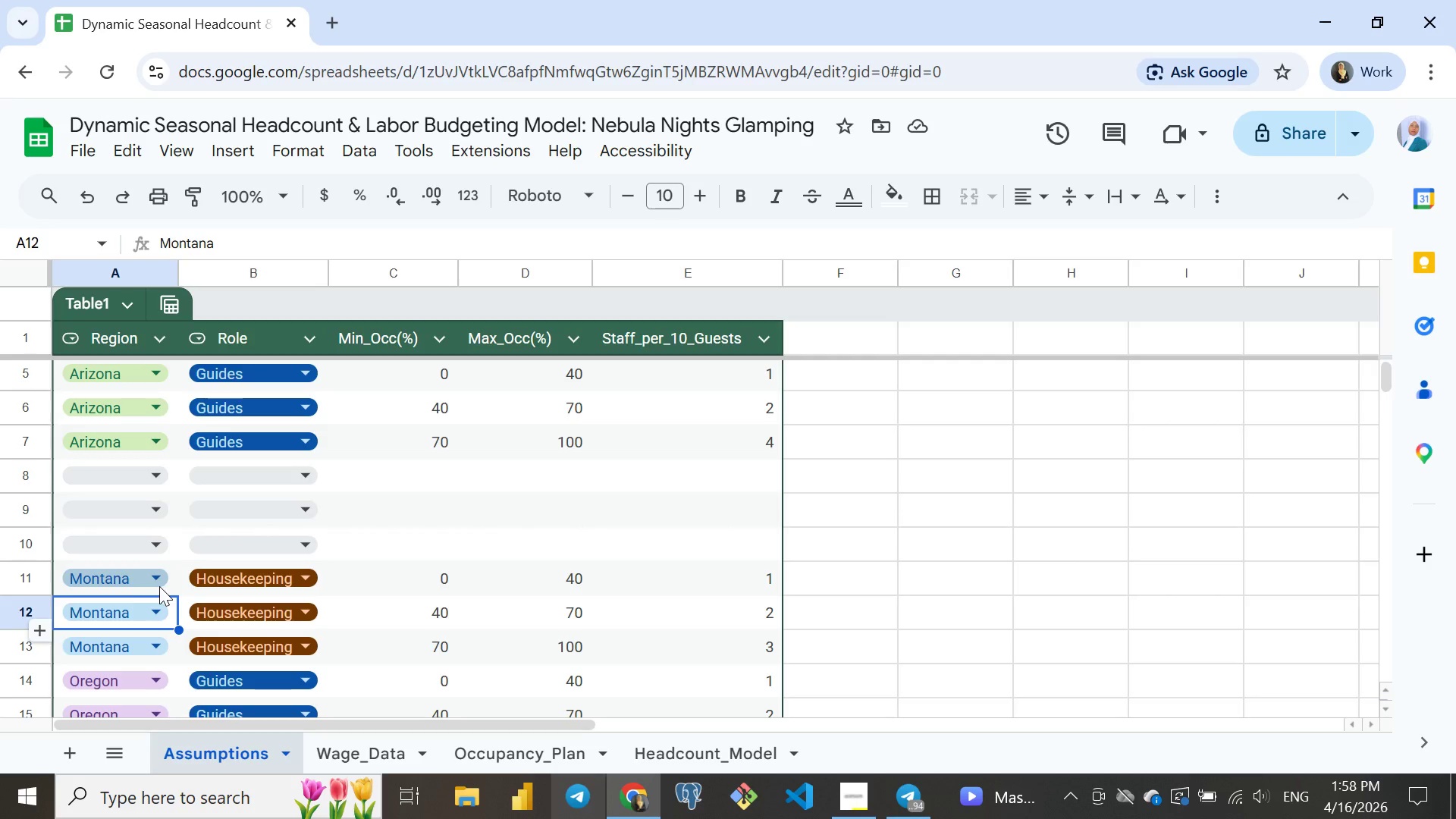 
key(Enter)
 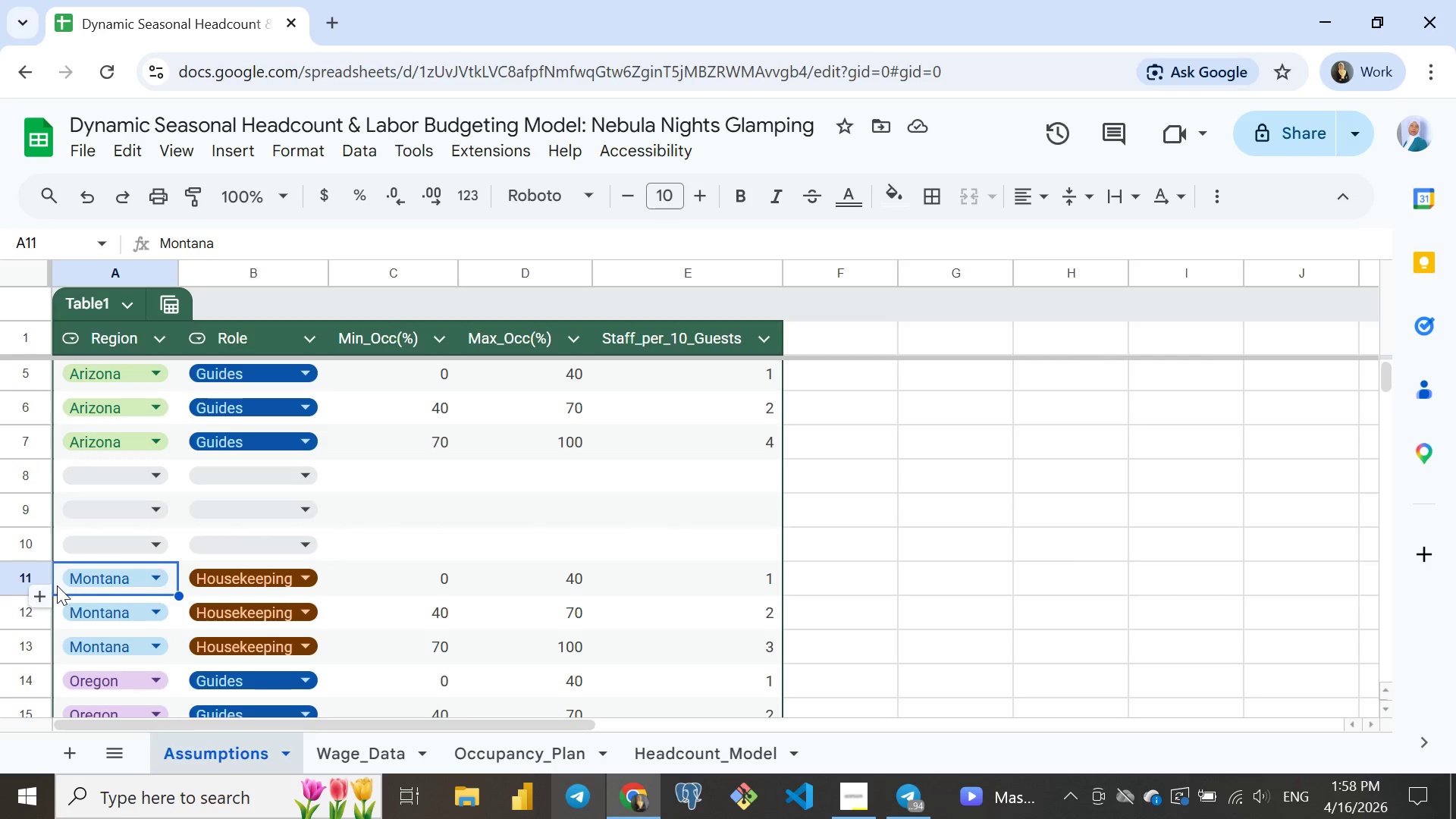 
left_click([57, 585])
 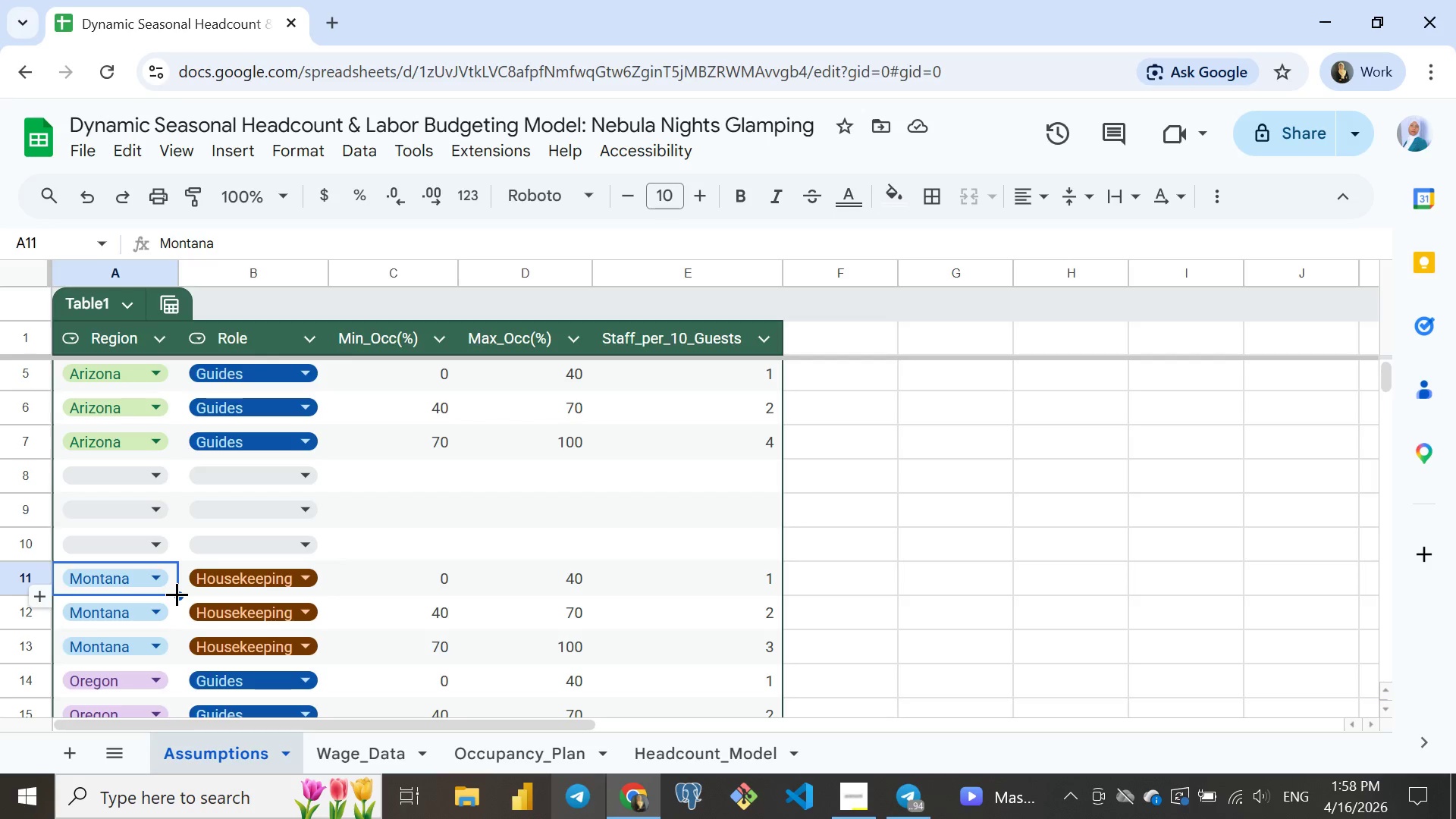 
left_click_drag(start_coordinate=[177, 594], to_coordinate=[147, 476])
 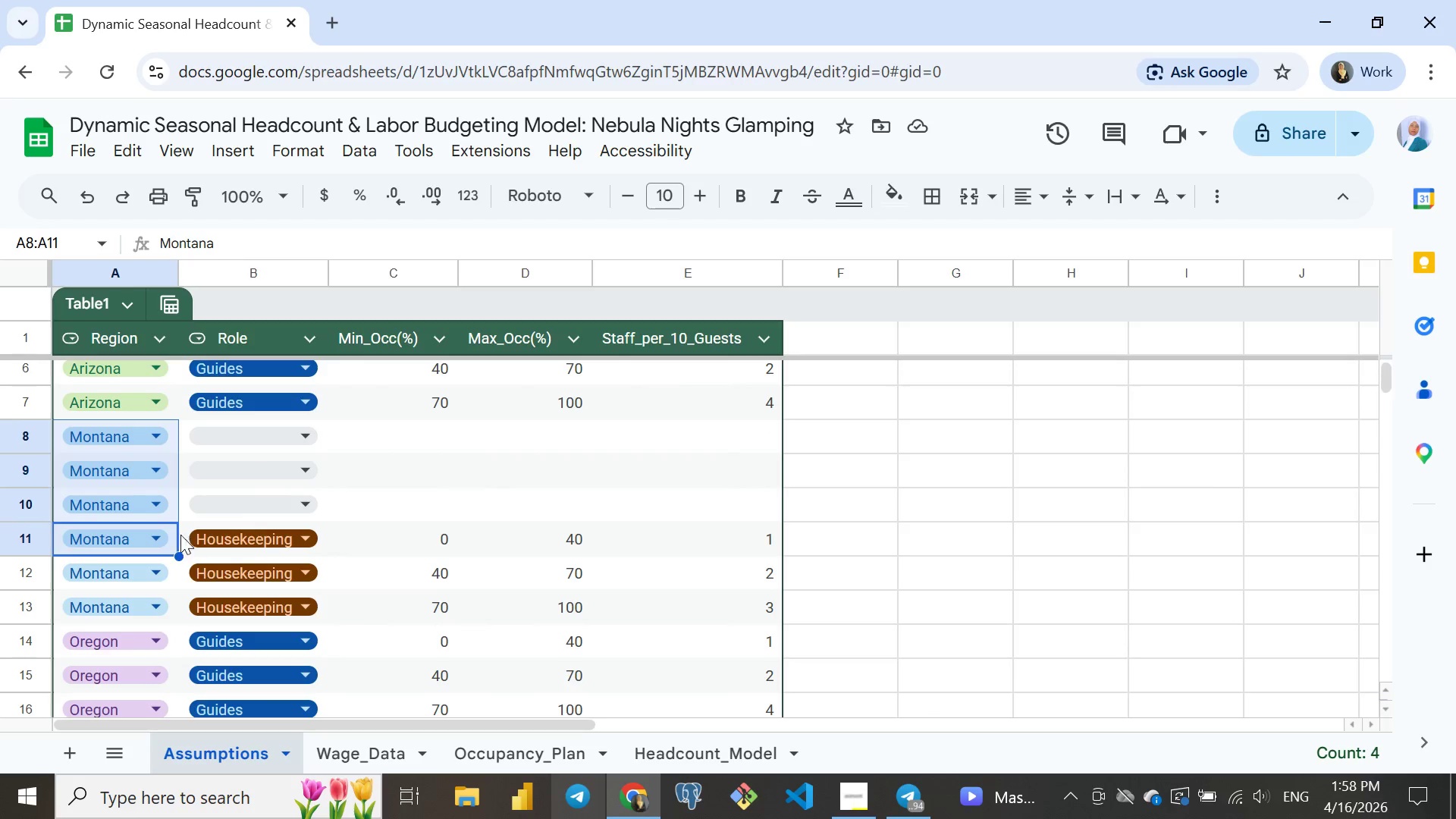 
wait(7.39)
 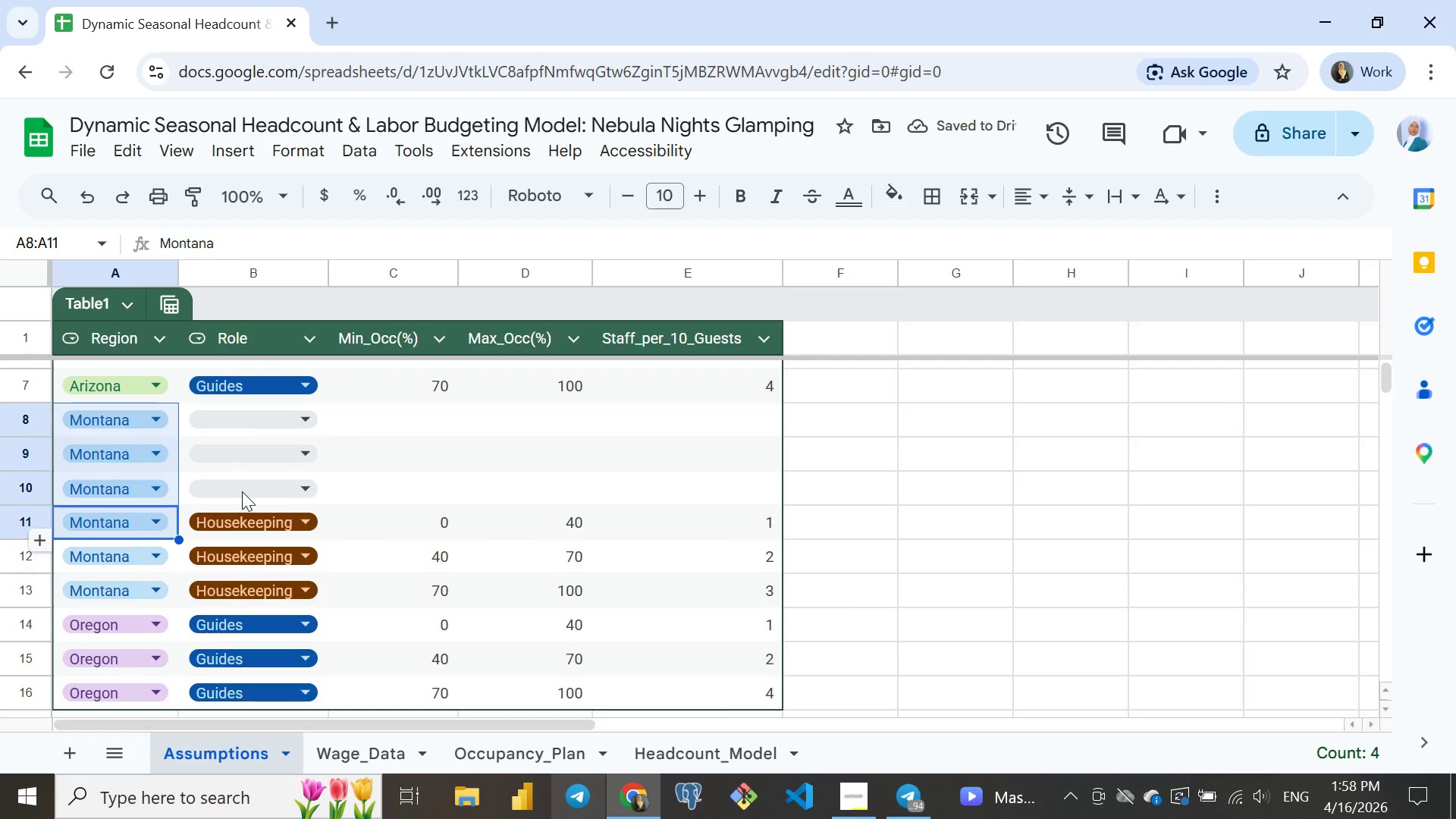 
left_click([184, 532])
 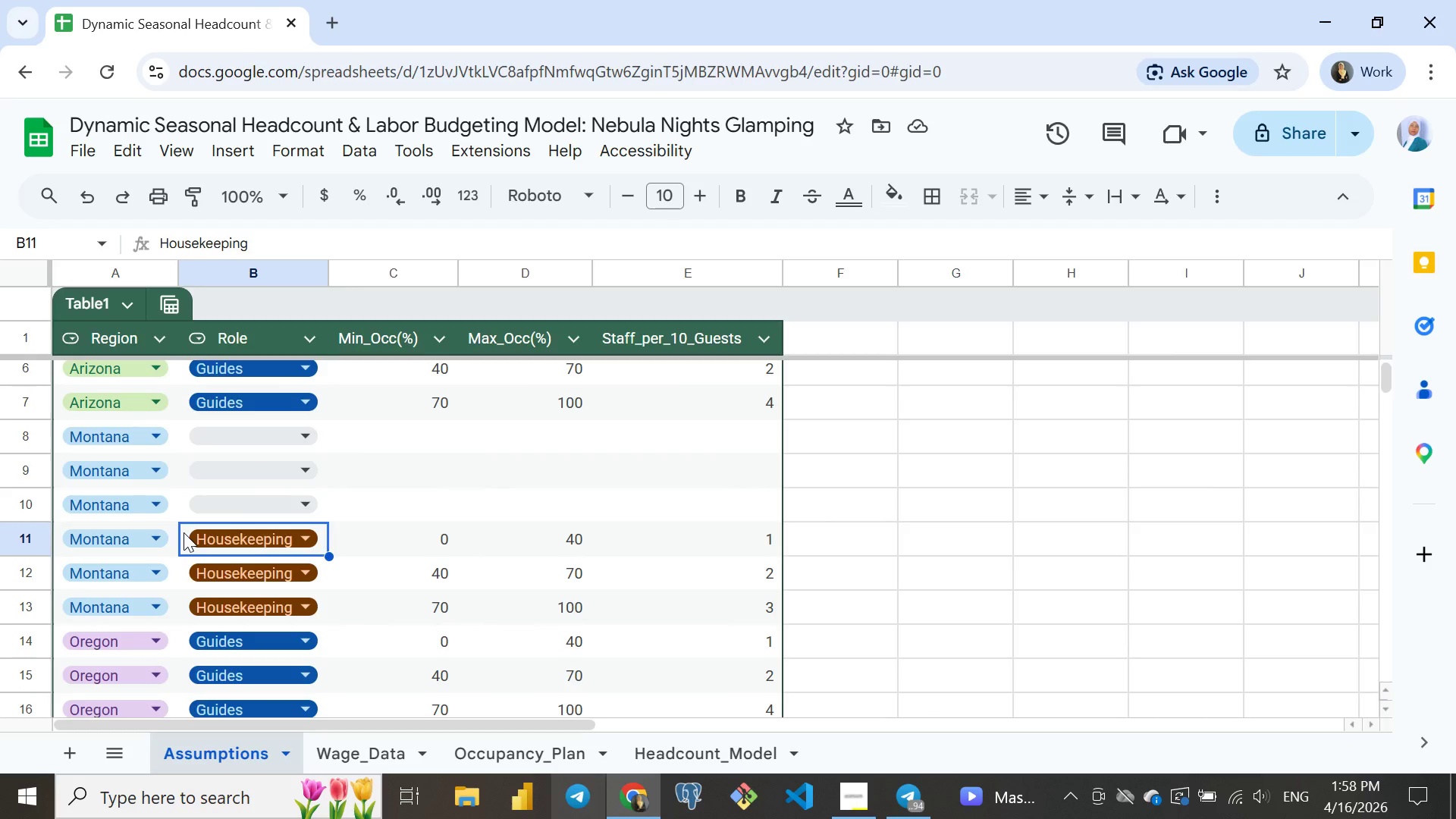 
hold_key(key=ShiftRight, duration=0.95)
 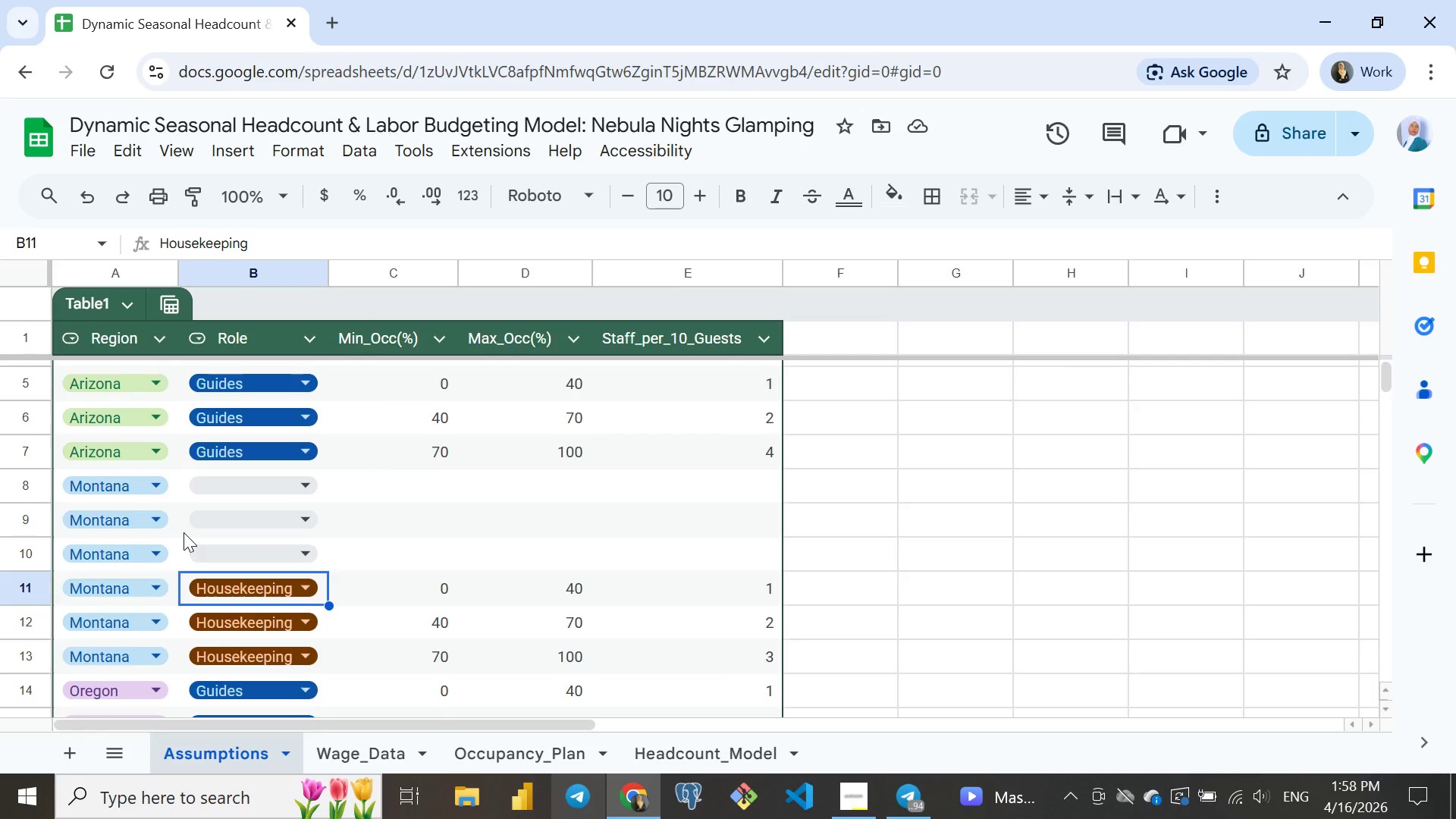 
key(Shift+ArrowDown)
 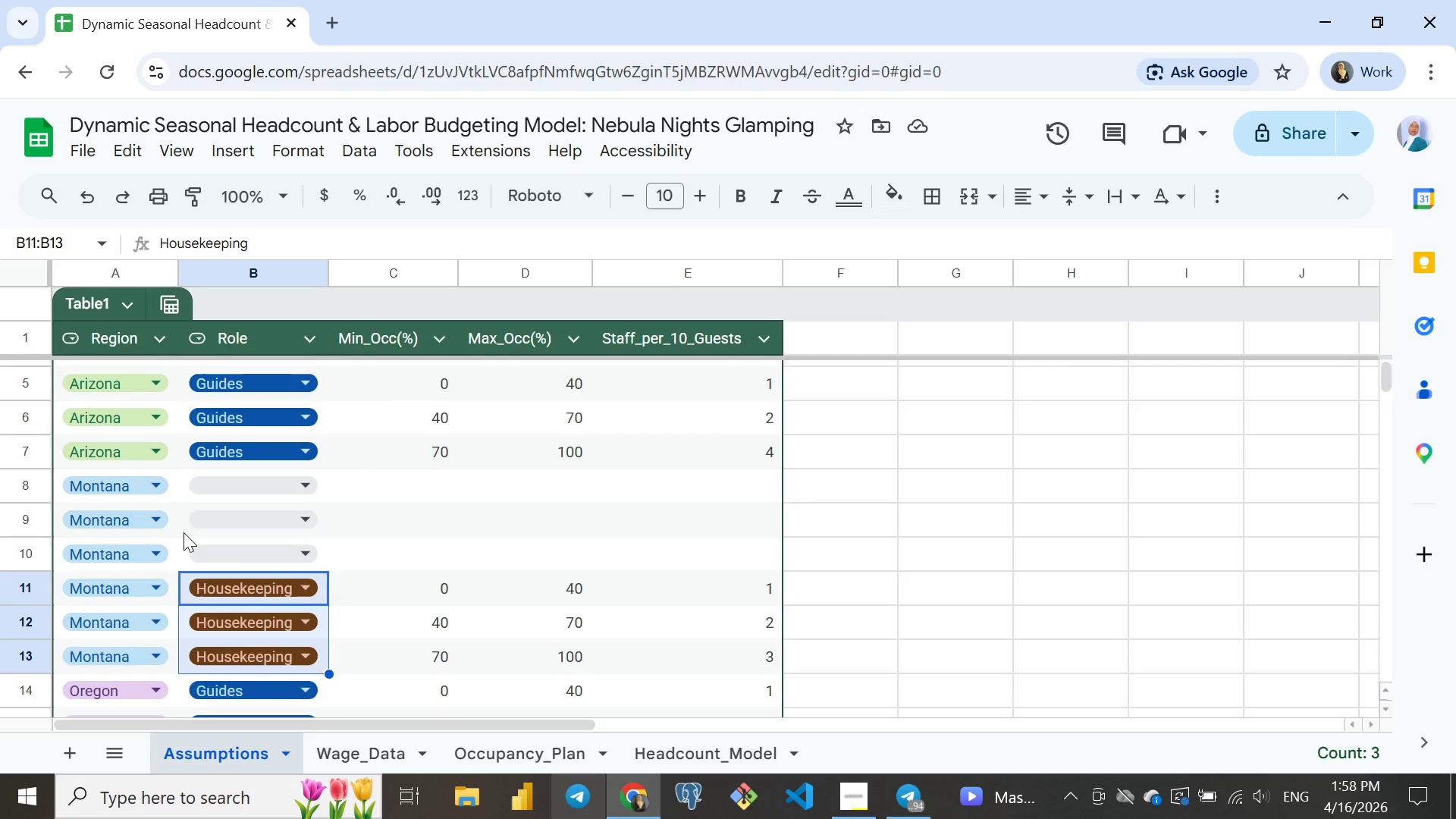 
key(Shift+ArrowDown)
 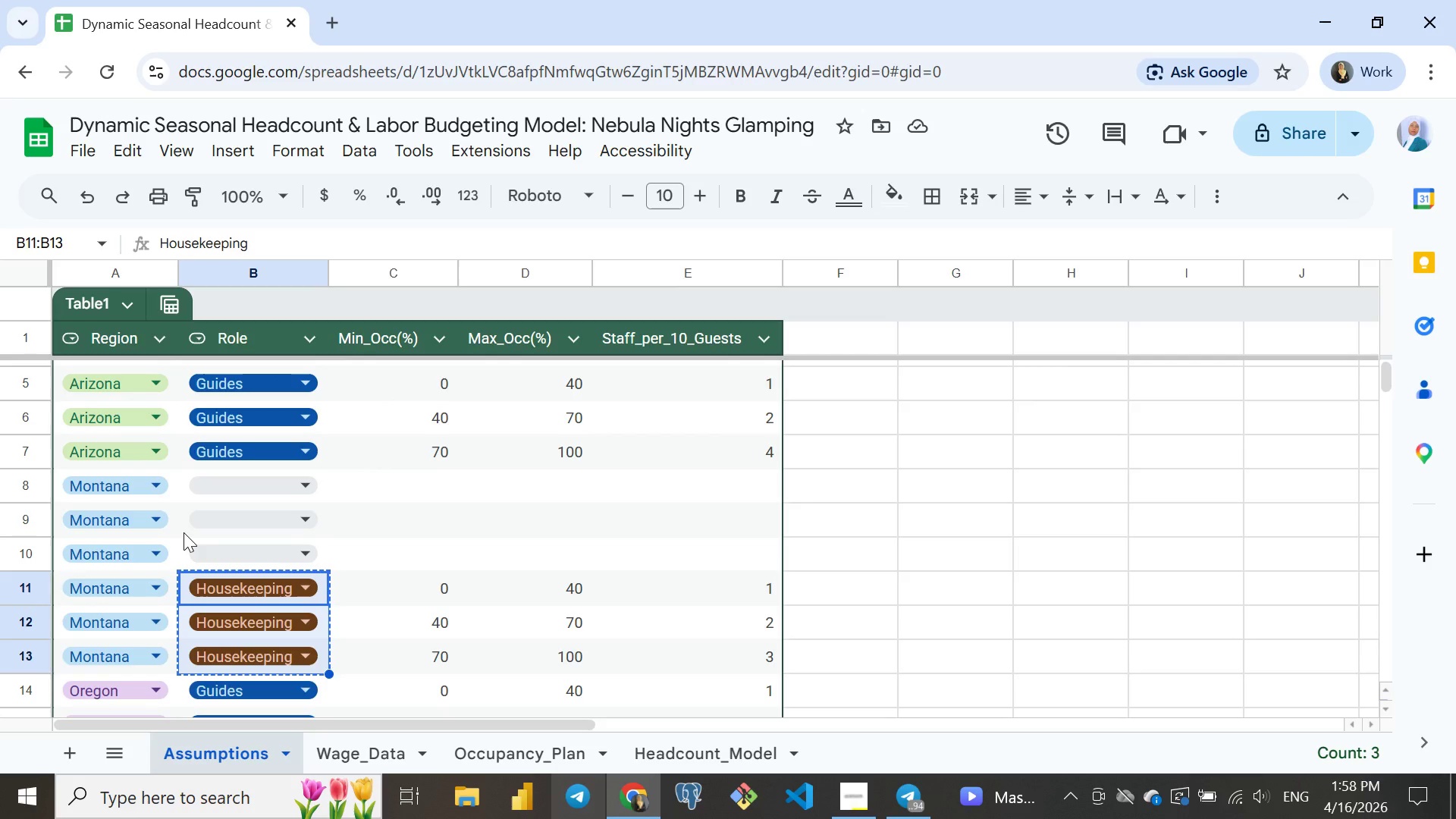 
key(Control+ControlLeft)
 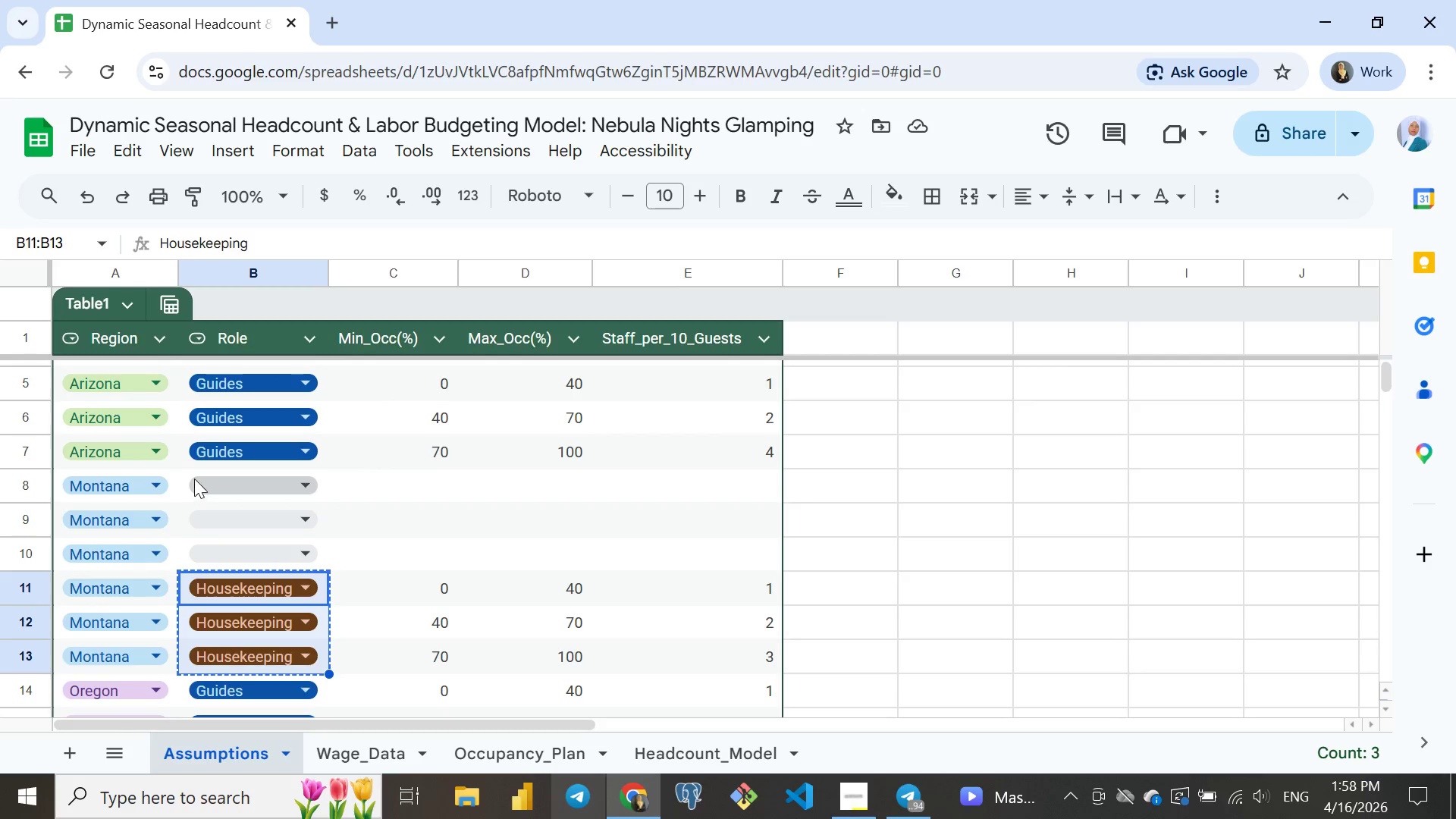 
key(Control+C)
 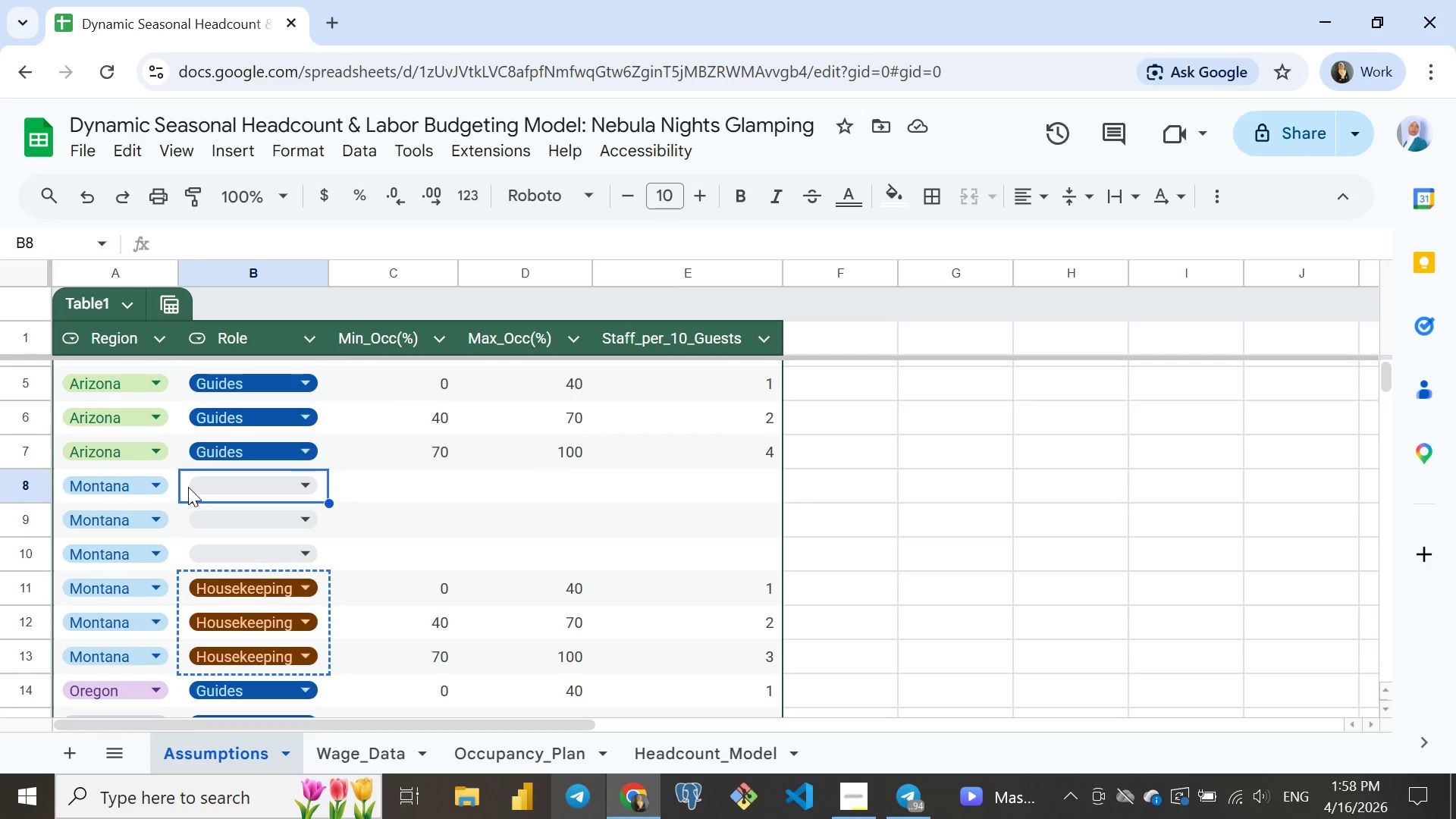 
left_click([188, 487])
 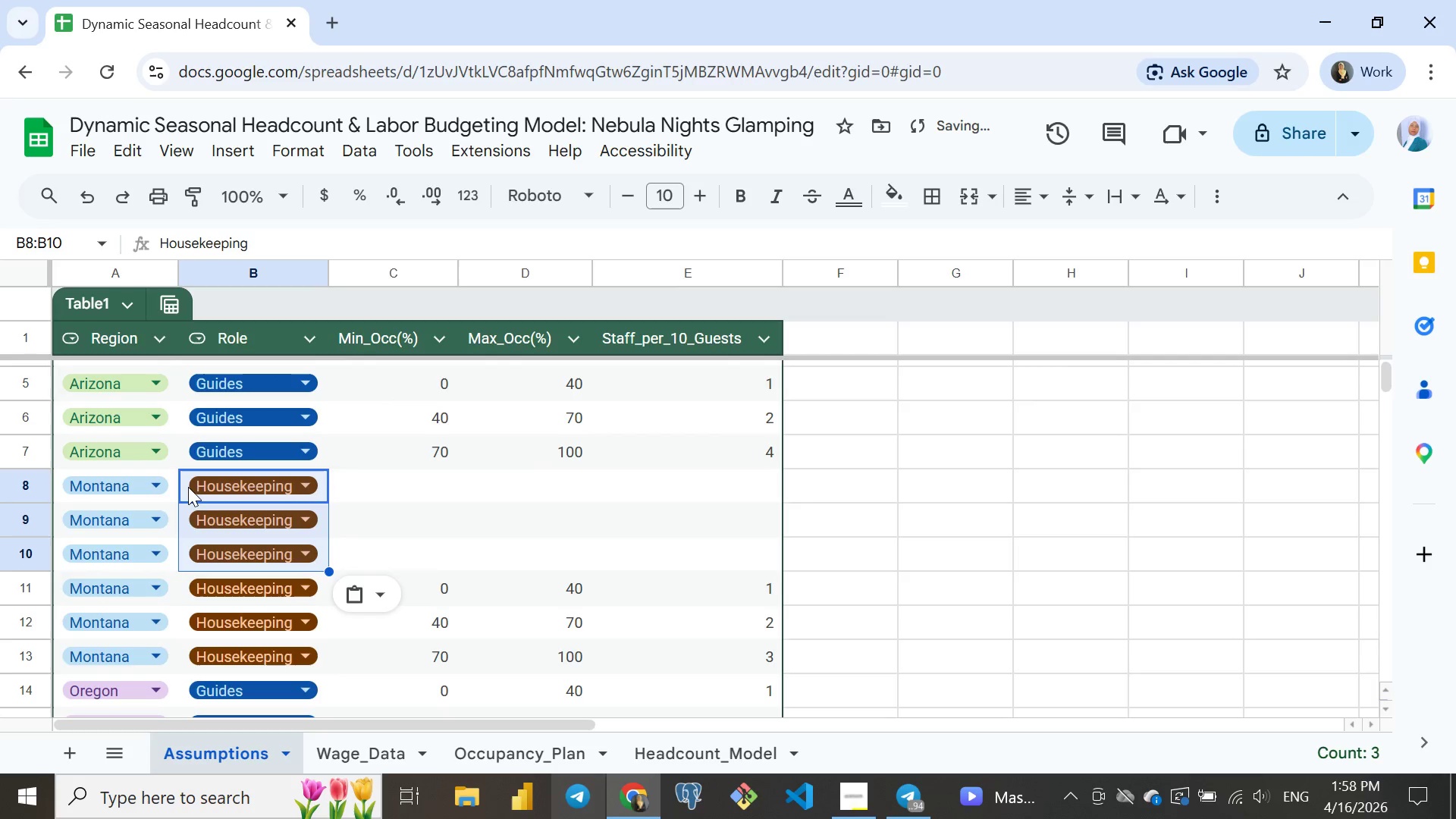 
key(Control+V)
 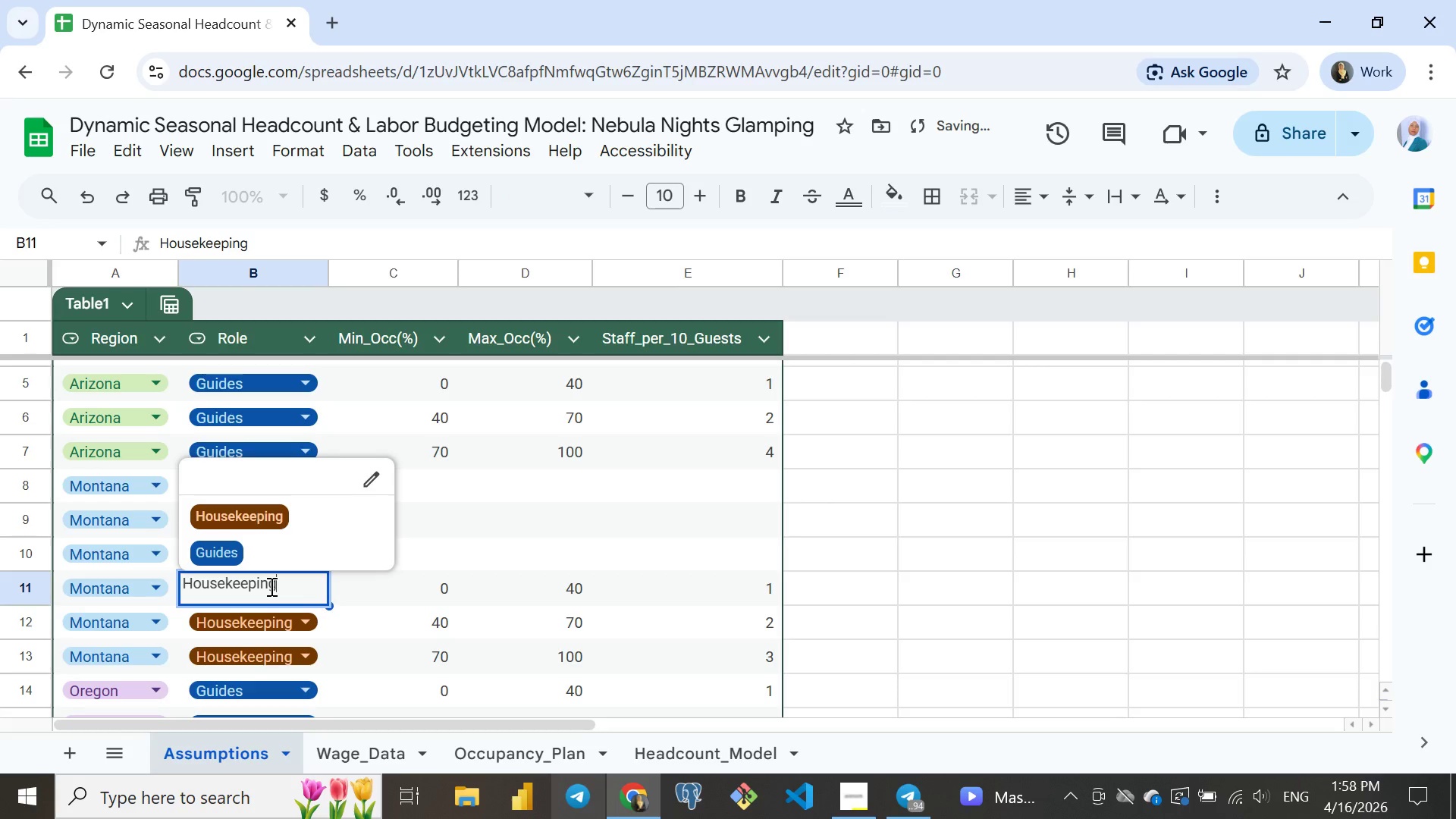 
left_click([270, 586])
 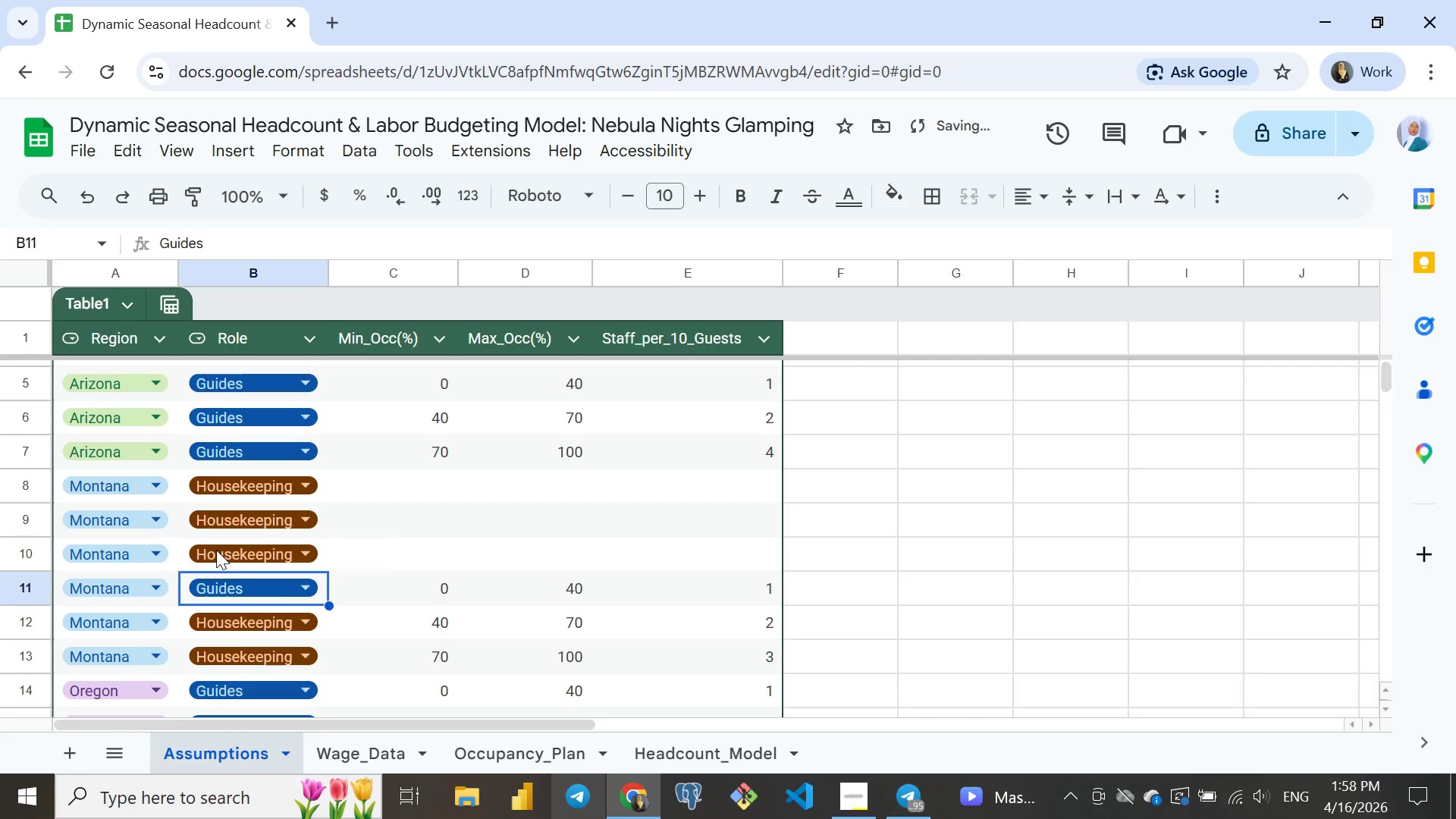 
left_click([216, 550])
 